 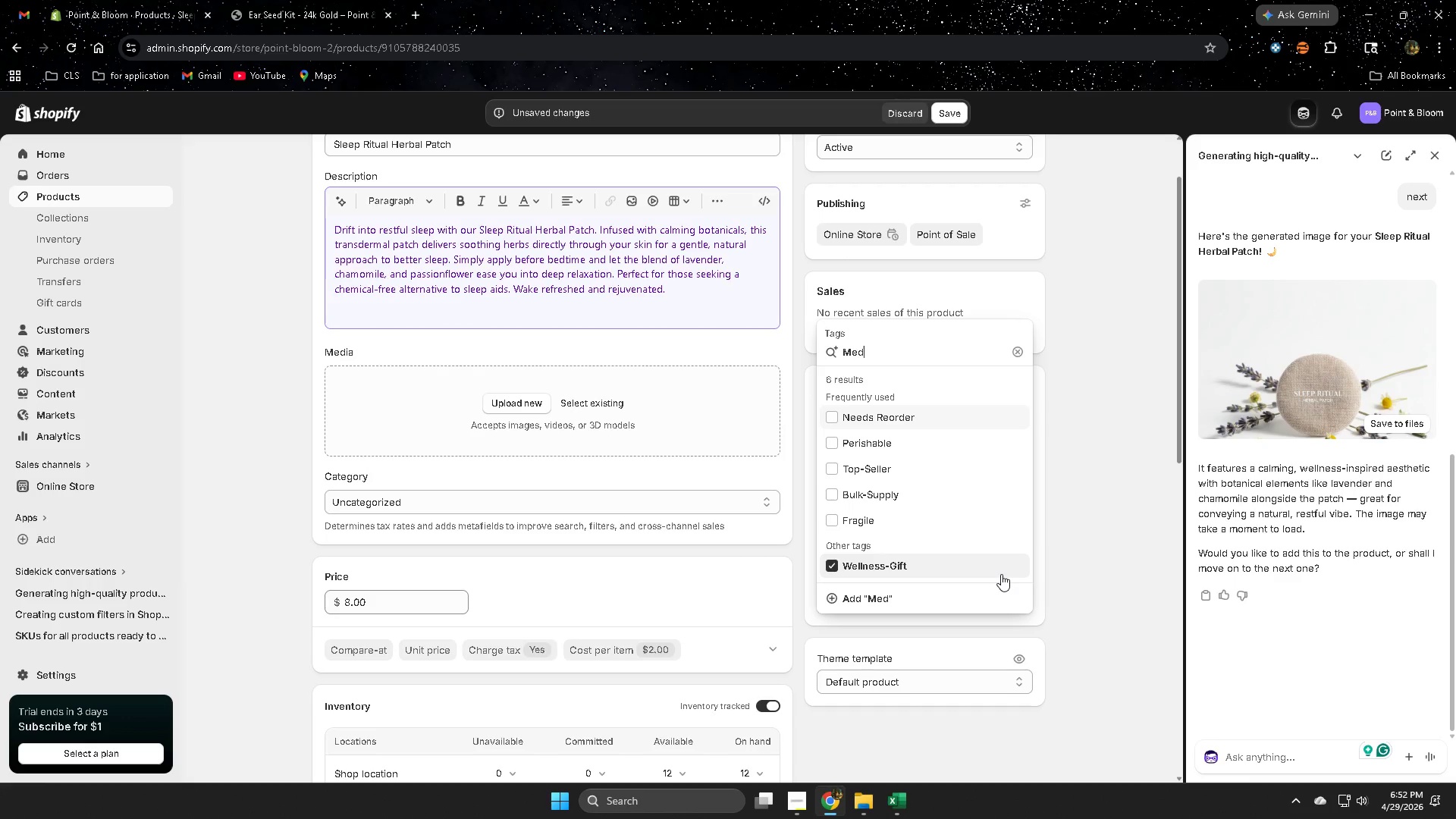 
type(dical)
 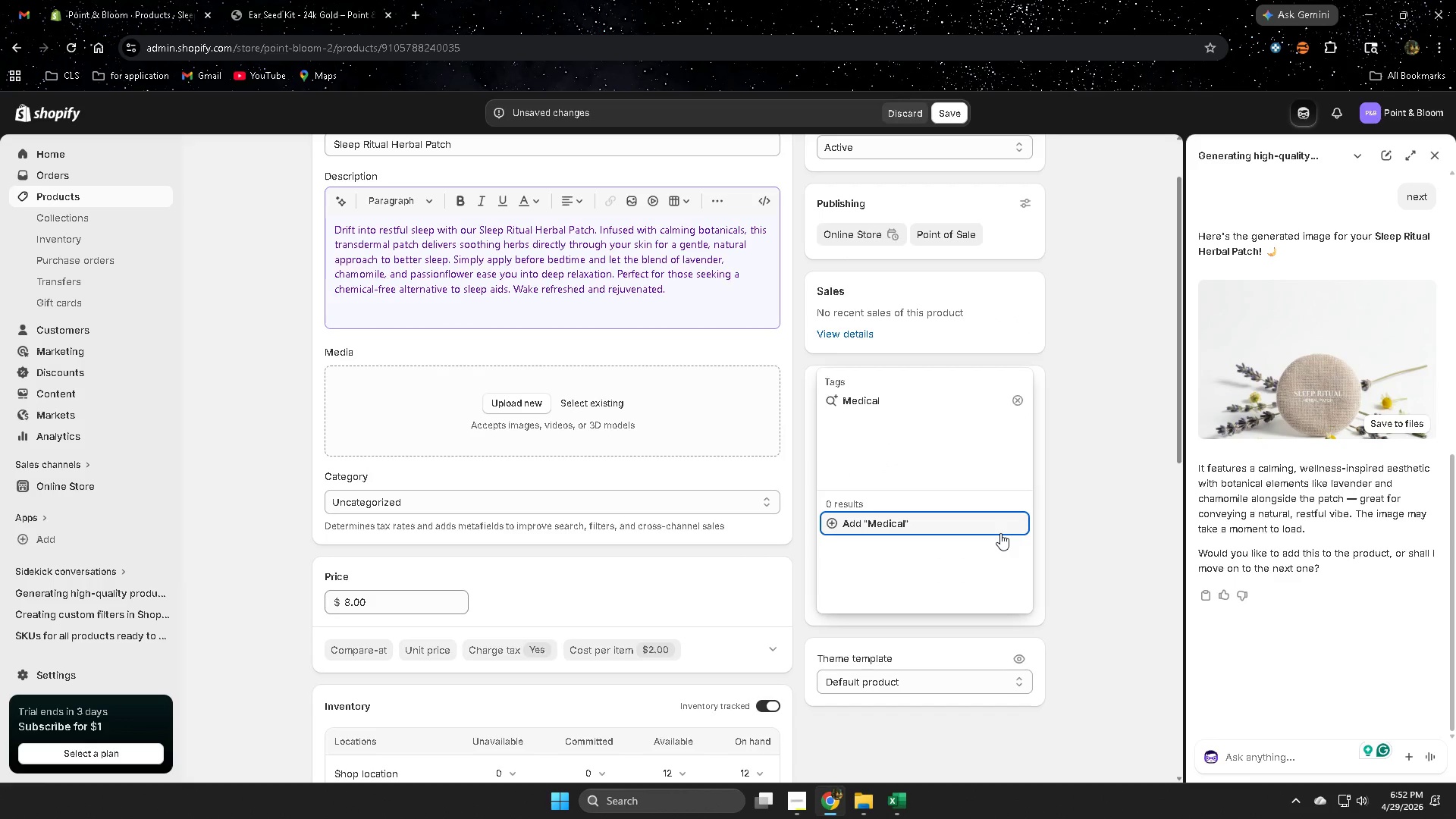 
key(Enter)
 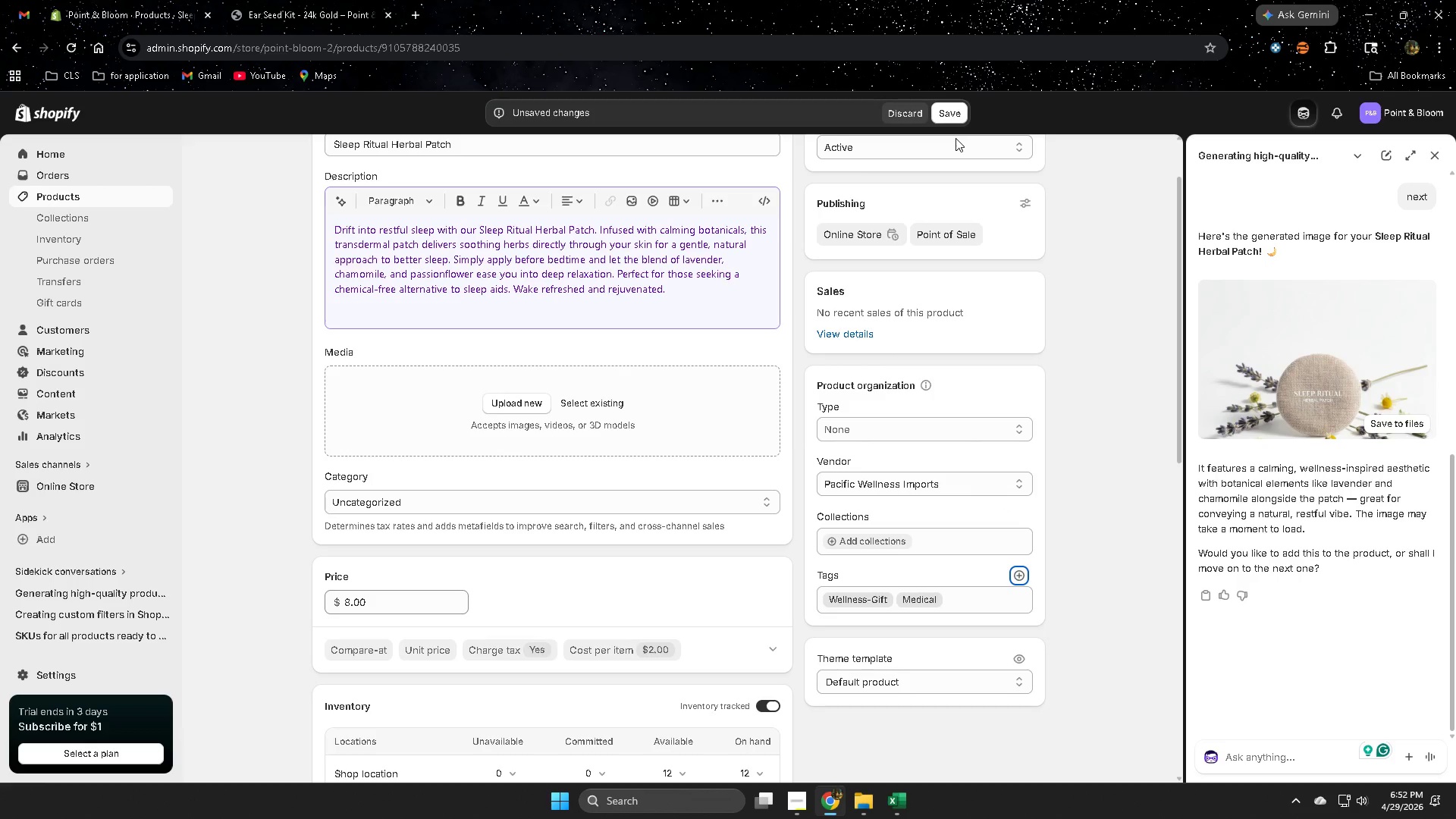 
left_click([1403, 425])
 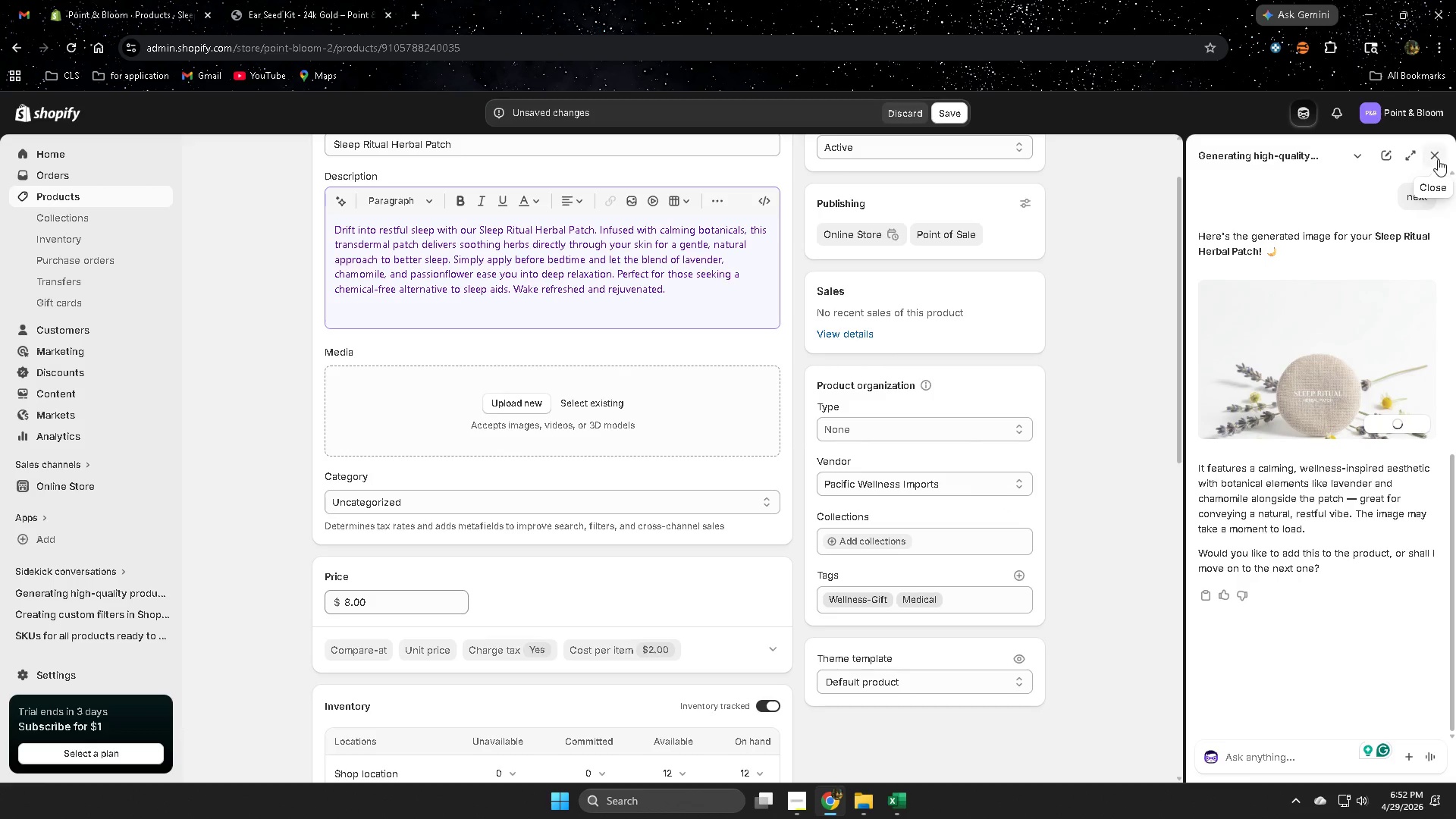 
left_click([1438, 159])
 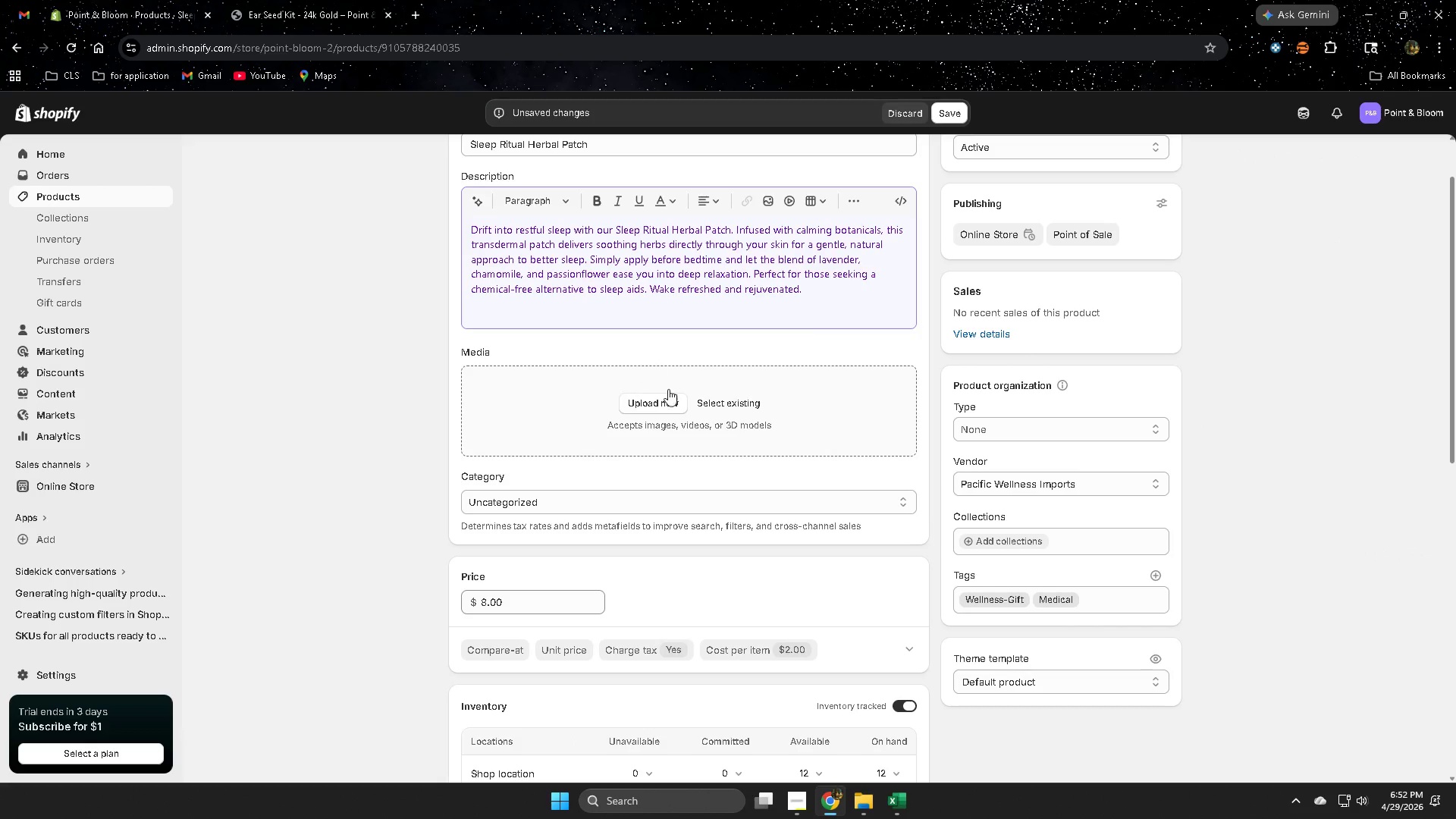 
left_click([730, 402])
 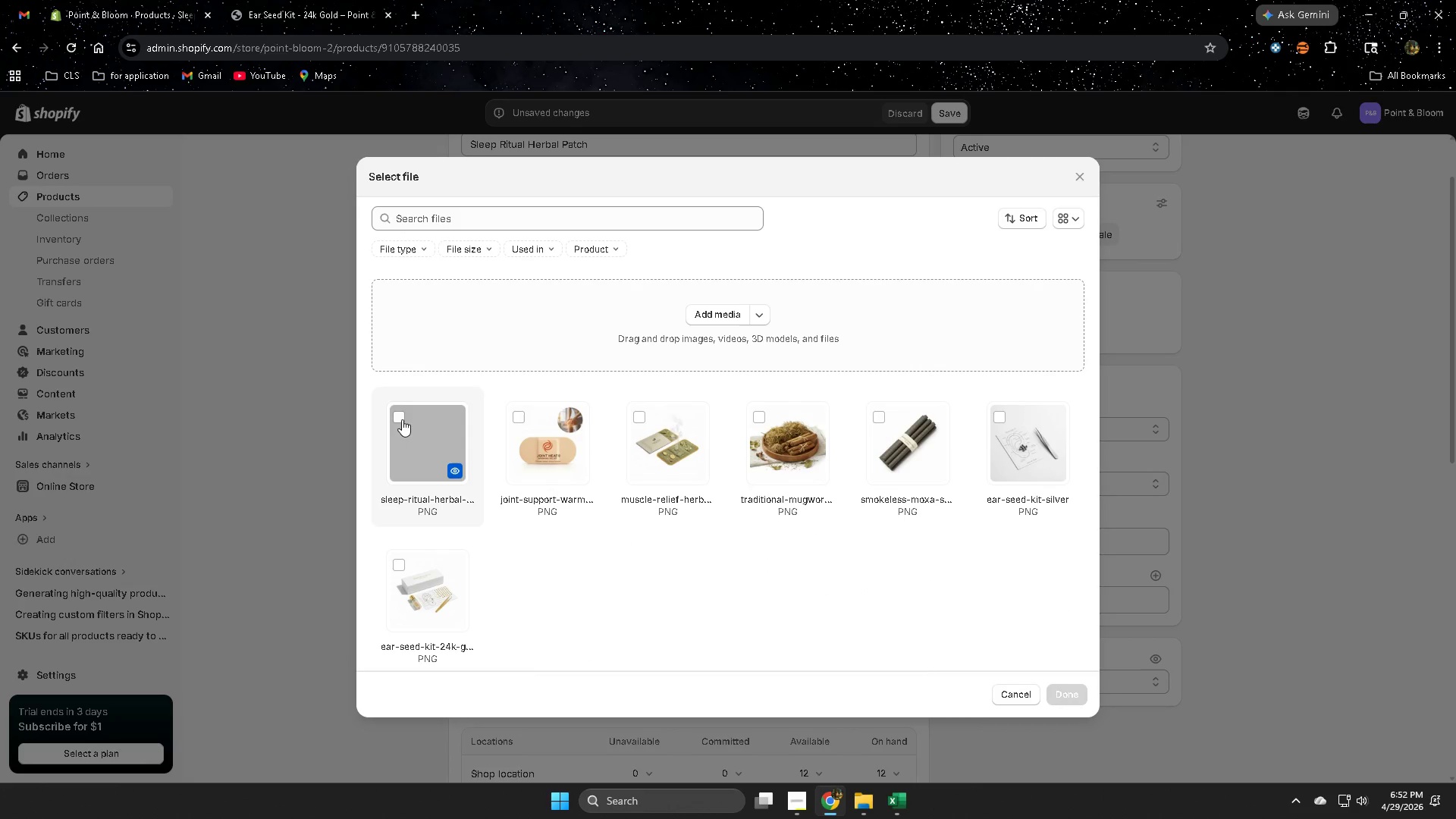 
left_click([397, 422])
 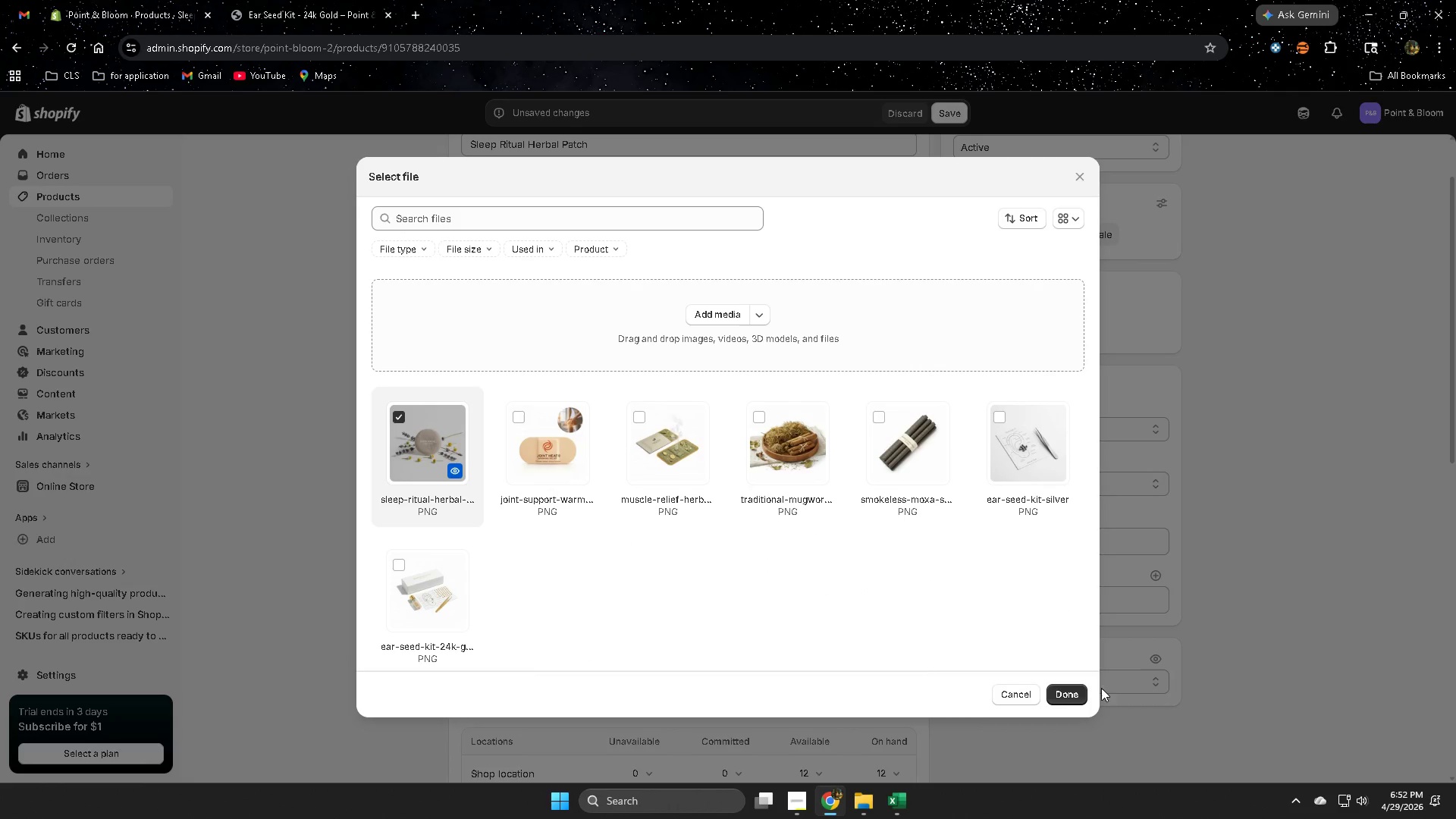 
left_click([1052, 689])
 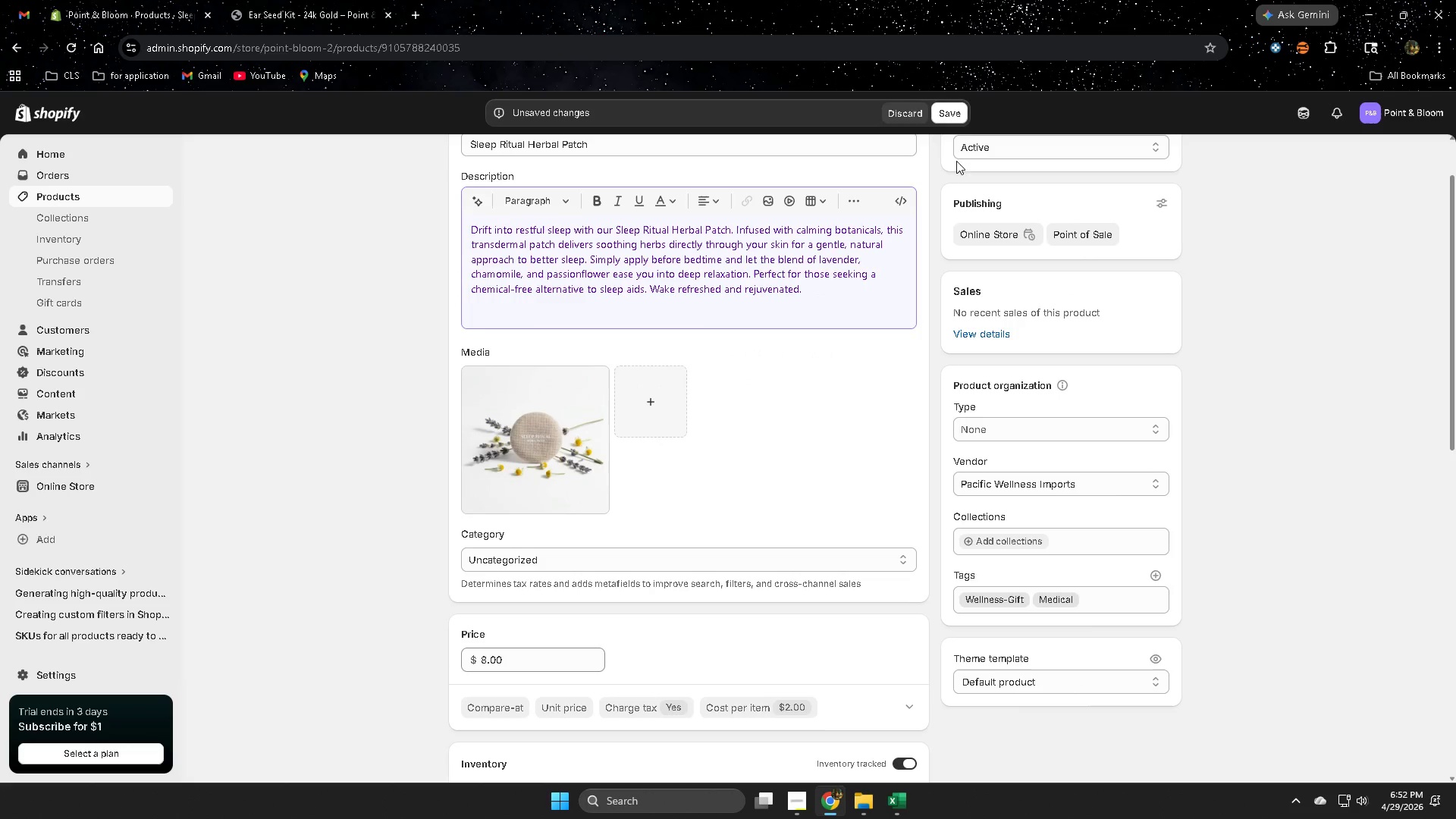 
left_click([953, 119])
 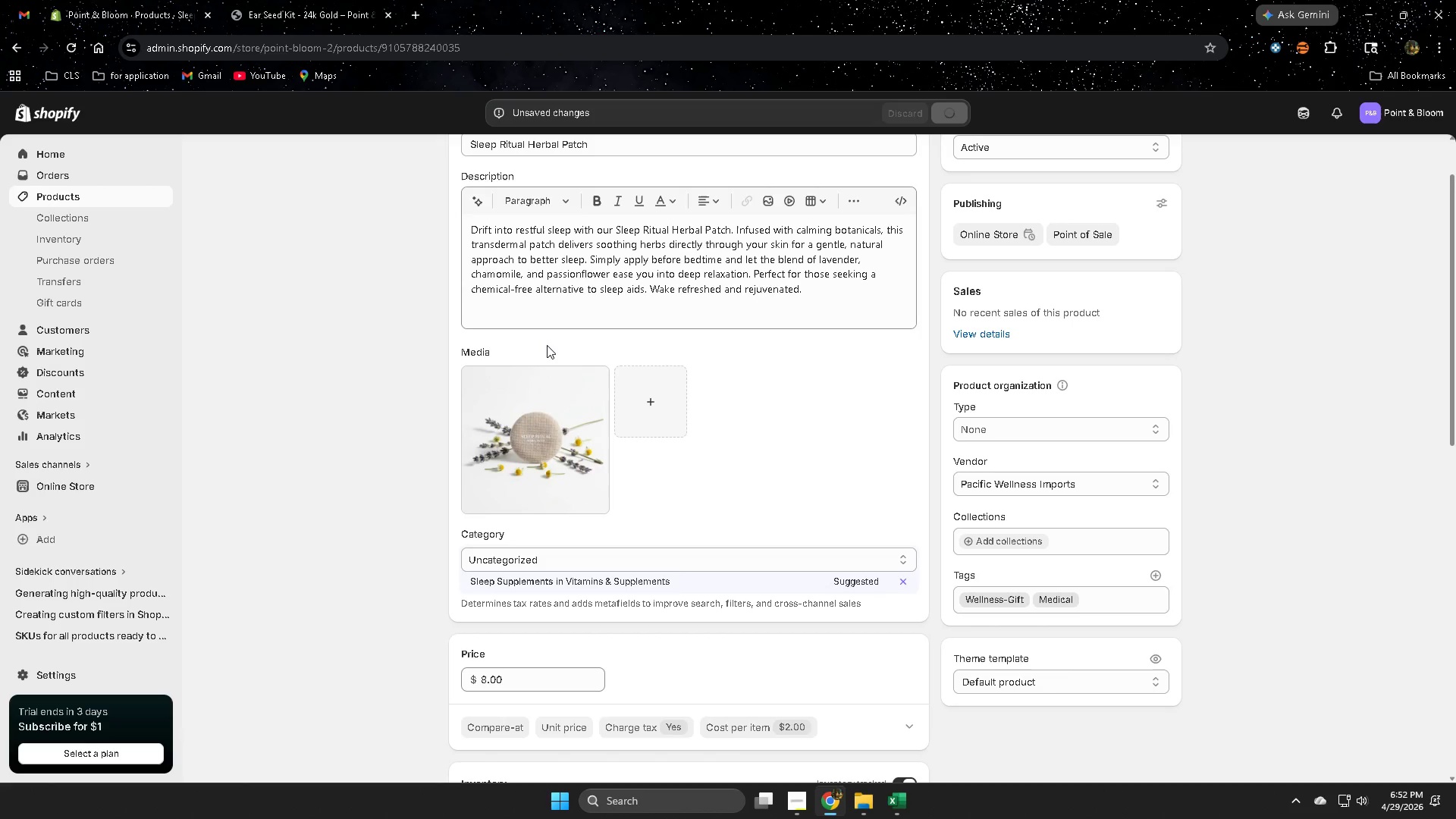 
left_click([636, 256])
 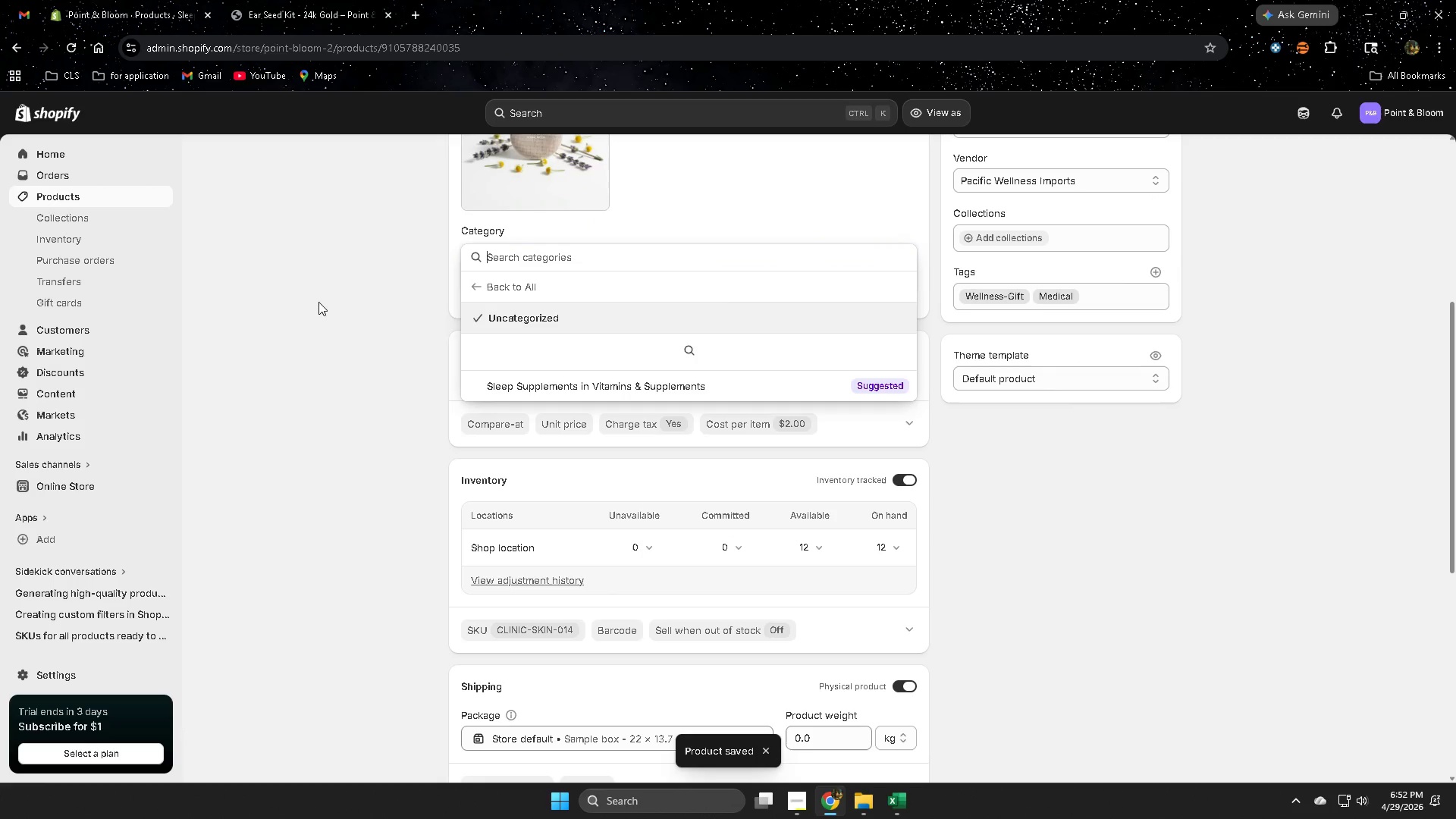 
scroll: coordinate [380, 320], scroll_direction: down, amount: 3.0
 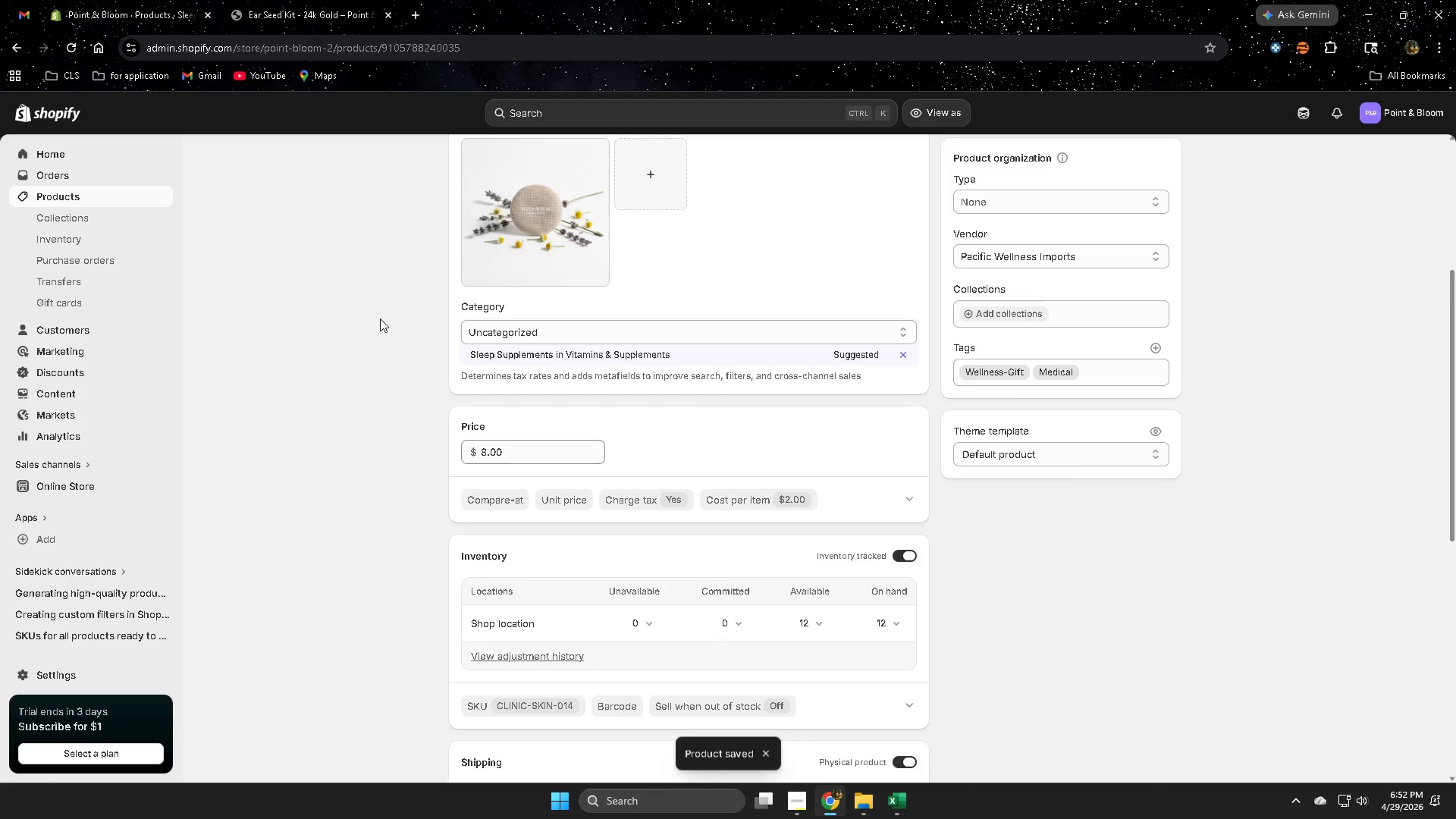 
left_click([318, 302])
 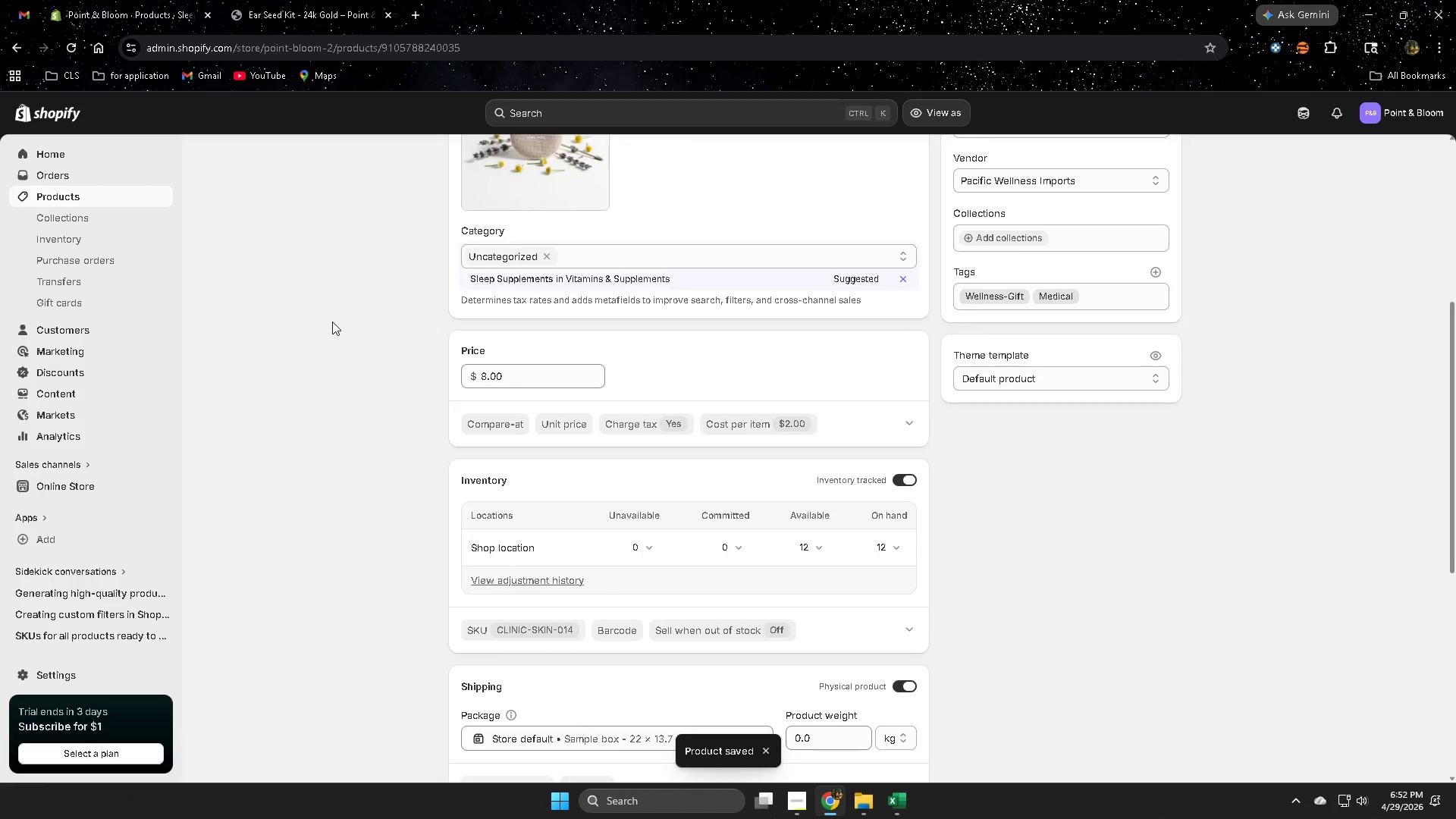 
scroll: coordinate [379, 318], scroll_direction: down, amount: 1.0
 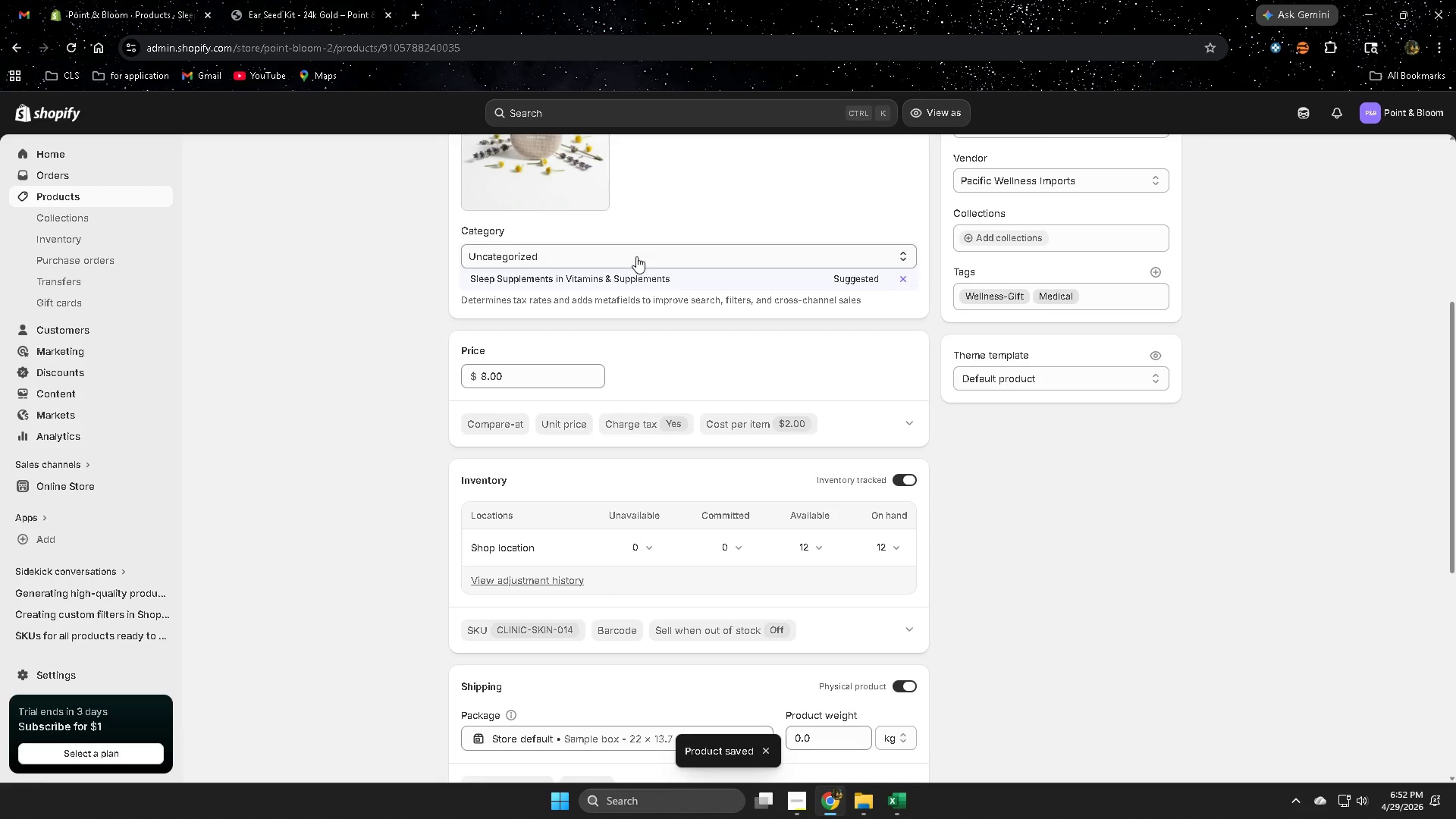 
scroll: coordinate [332, 322], scroll_direction: up, amount: 1.0
 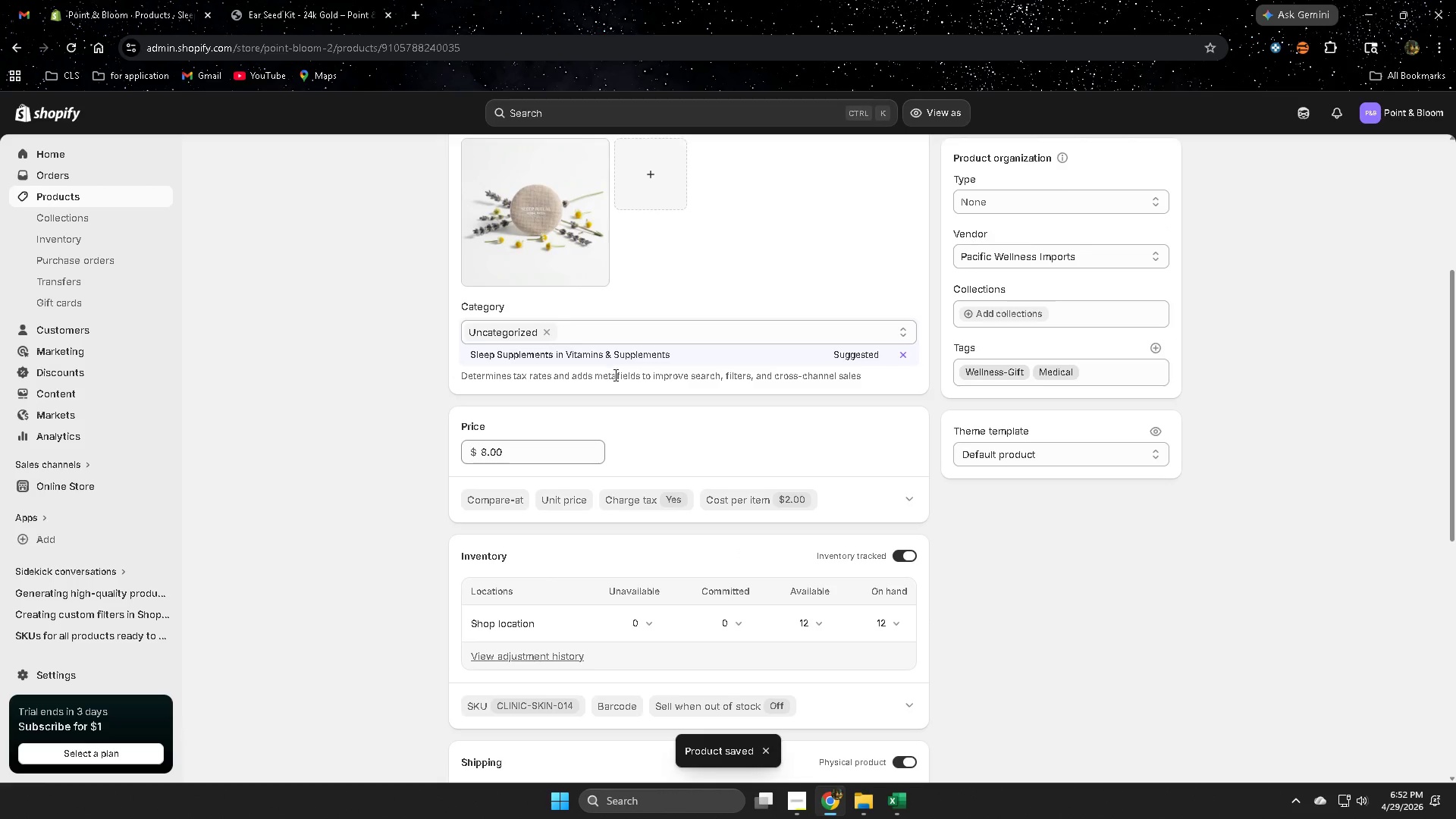 
left_click([63, 199])
 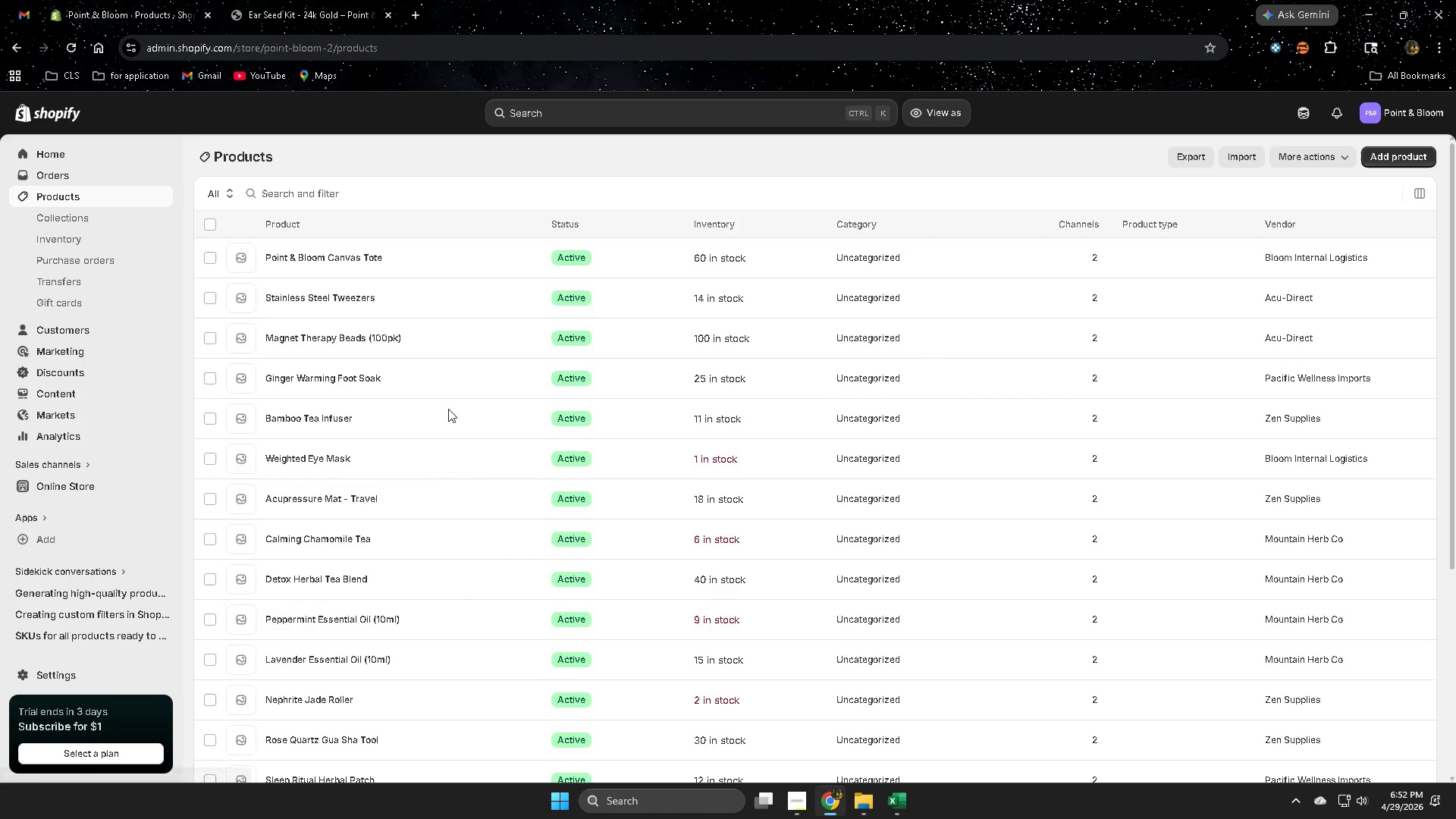 
scroll: coordinate [620, 566], scroll_direction: down, amount: 7.0
 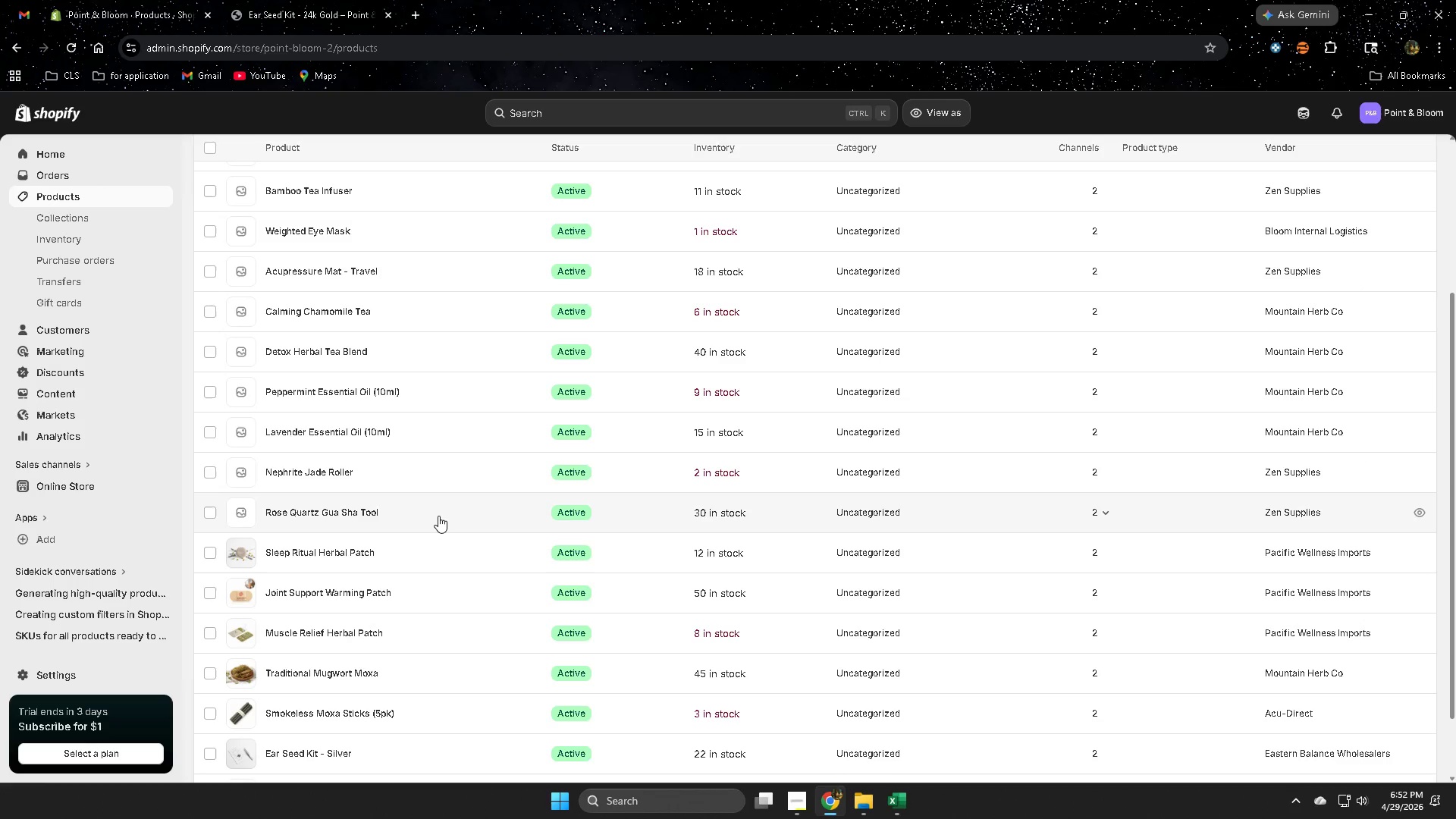 
left_click([422, 509])
 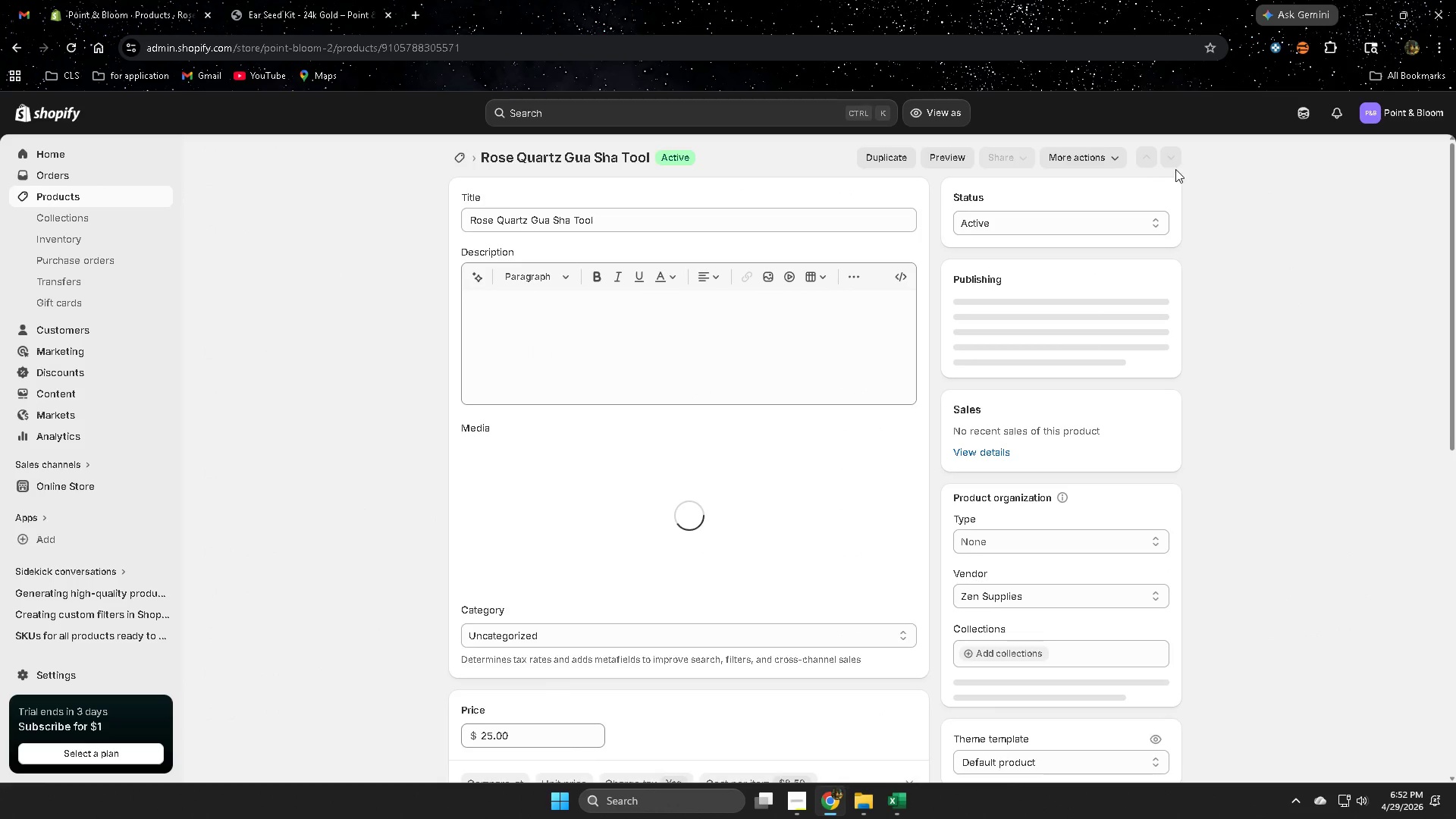 
left_click([1307, 117])
 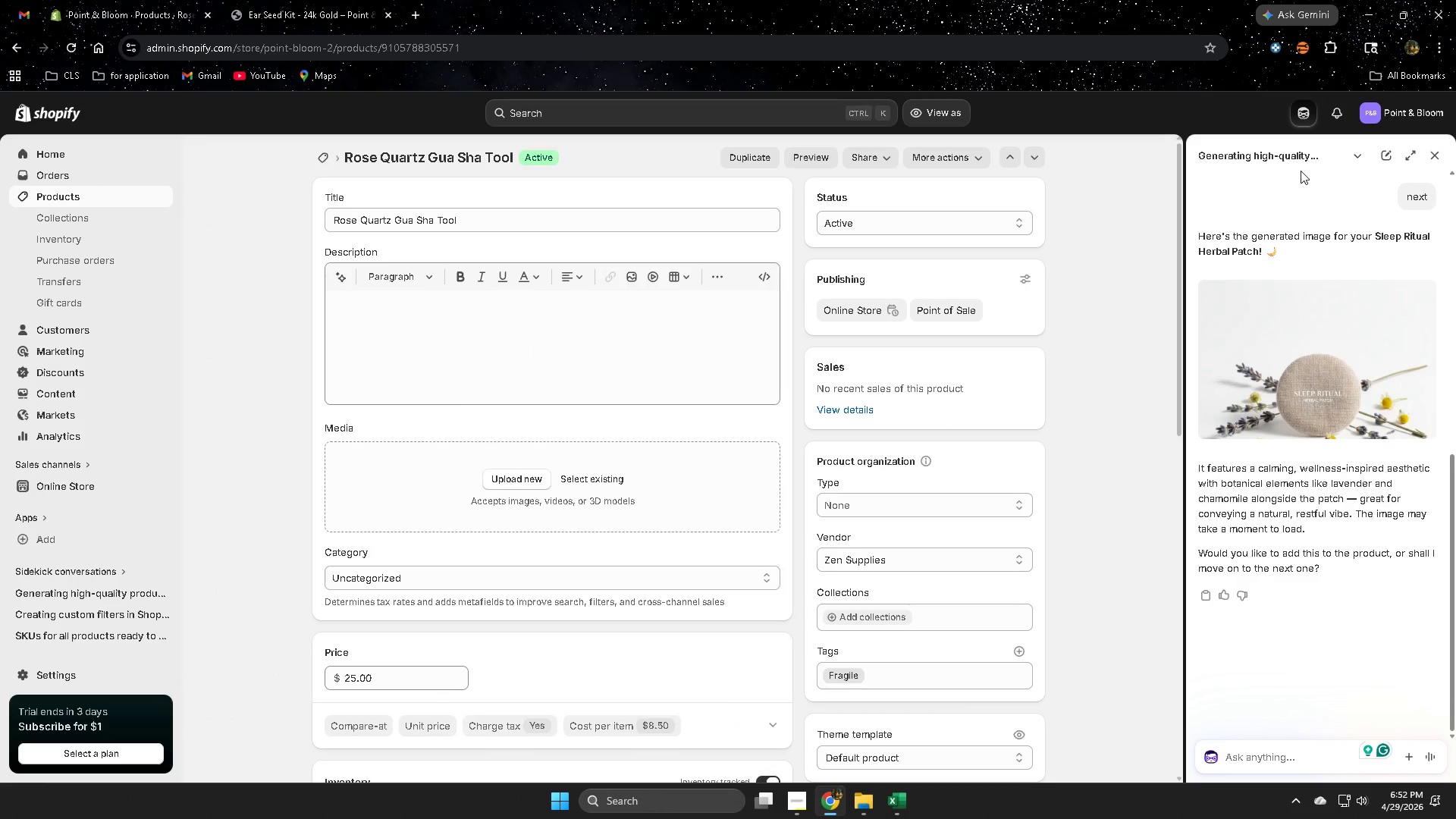 
scroll: coordinate [445, 516], scroll_direction: up, amount: 1.0
 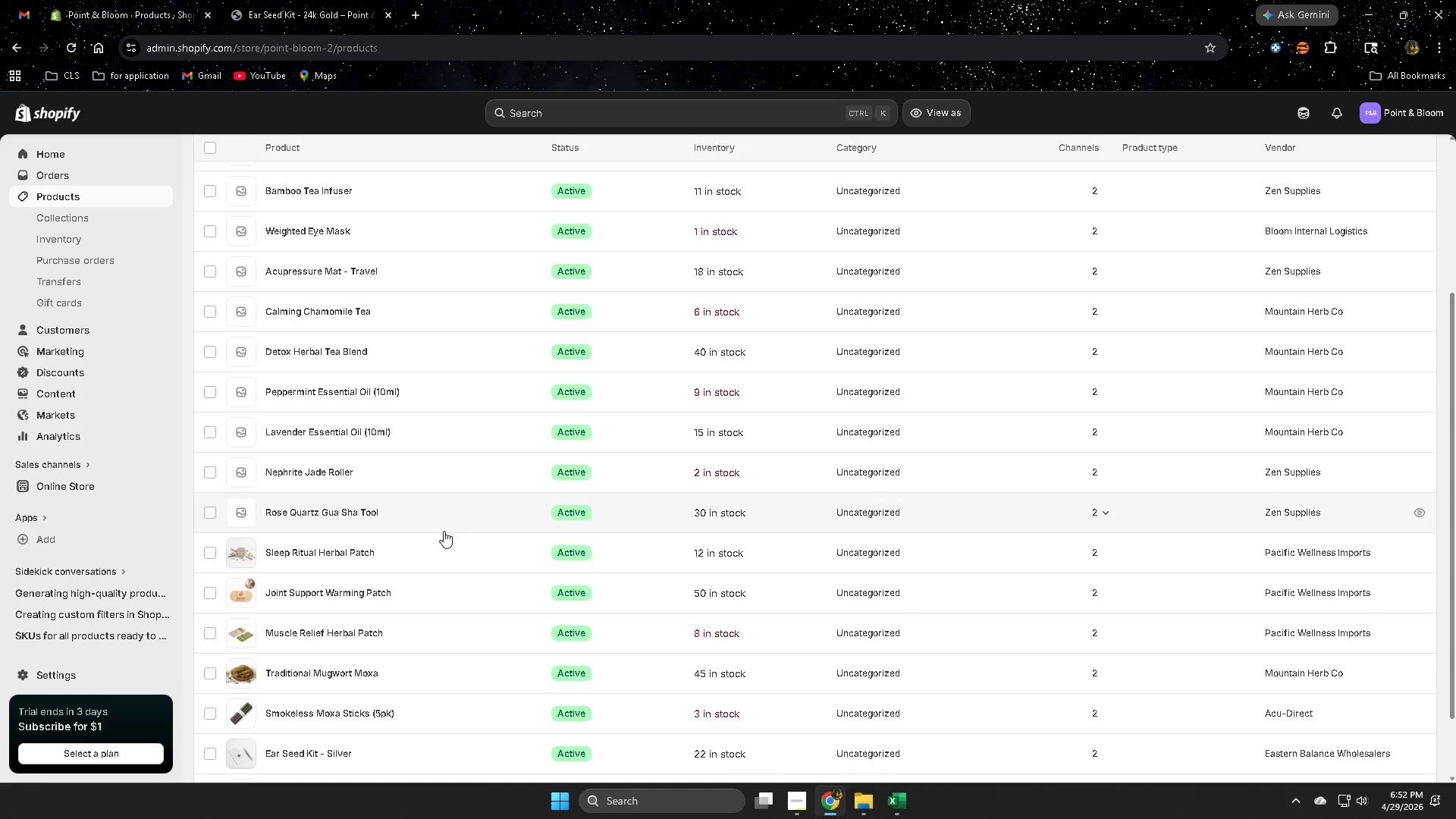 
type(ne)
 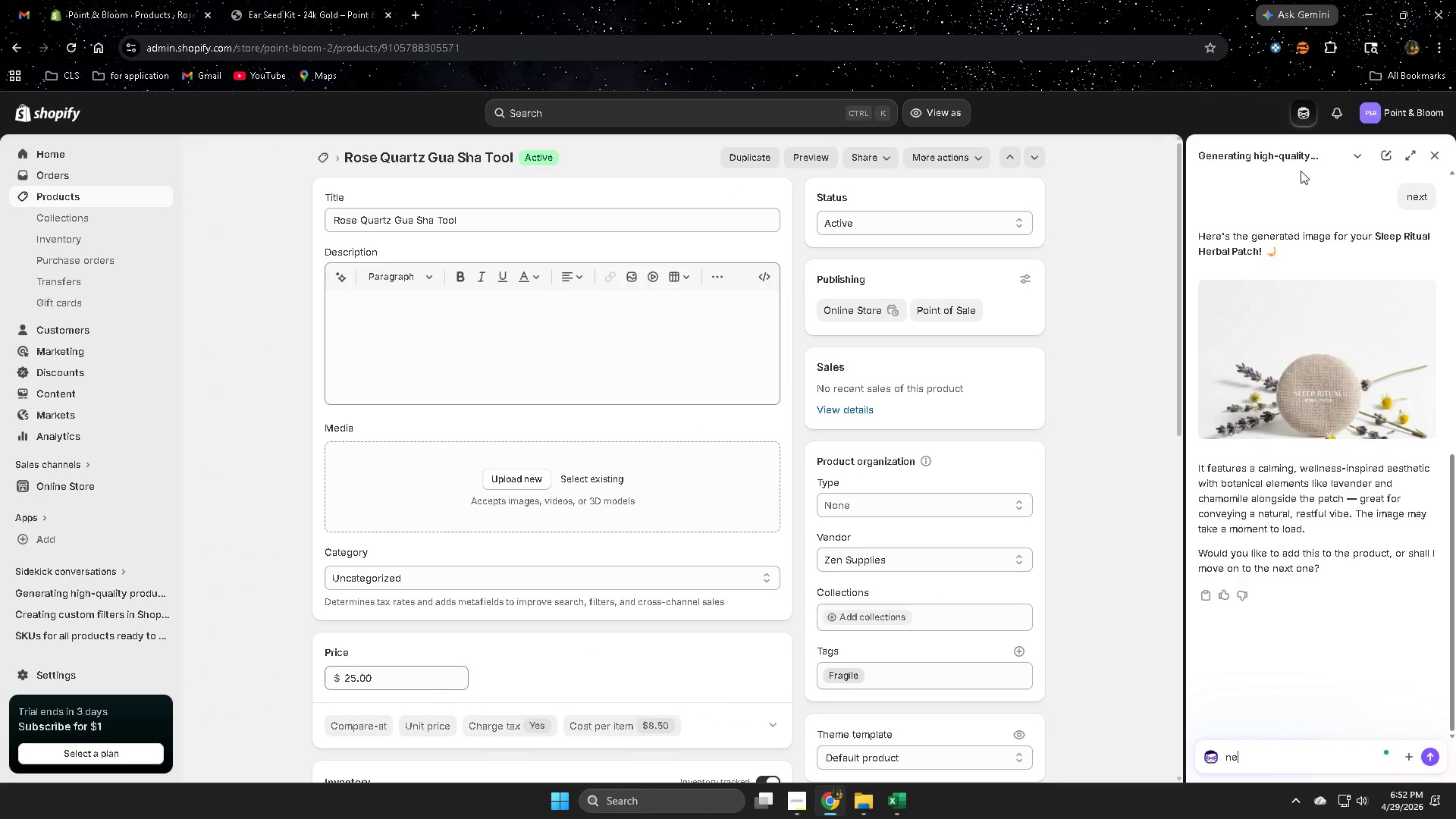 
type(xt)
 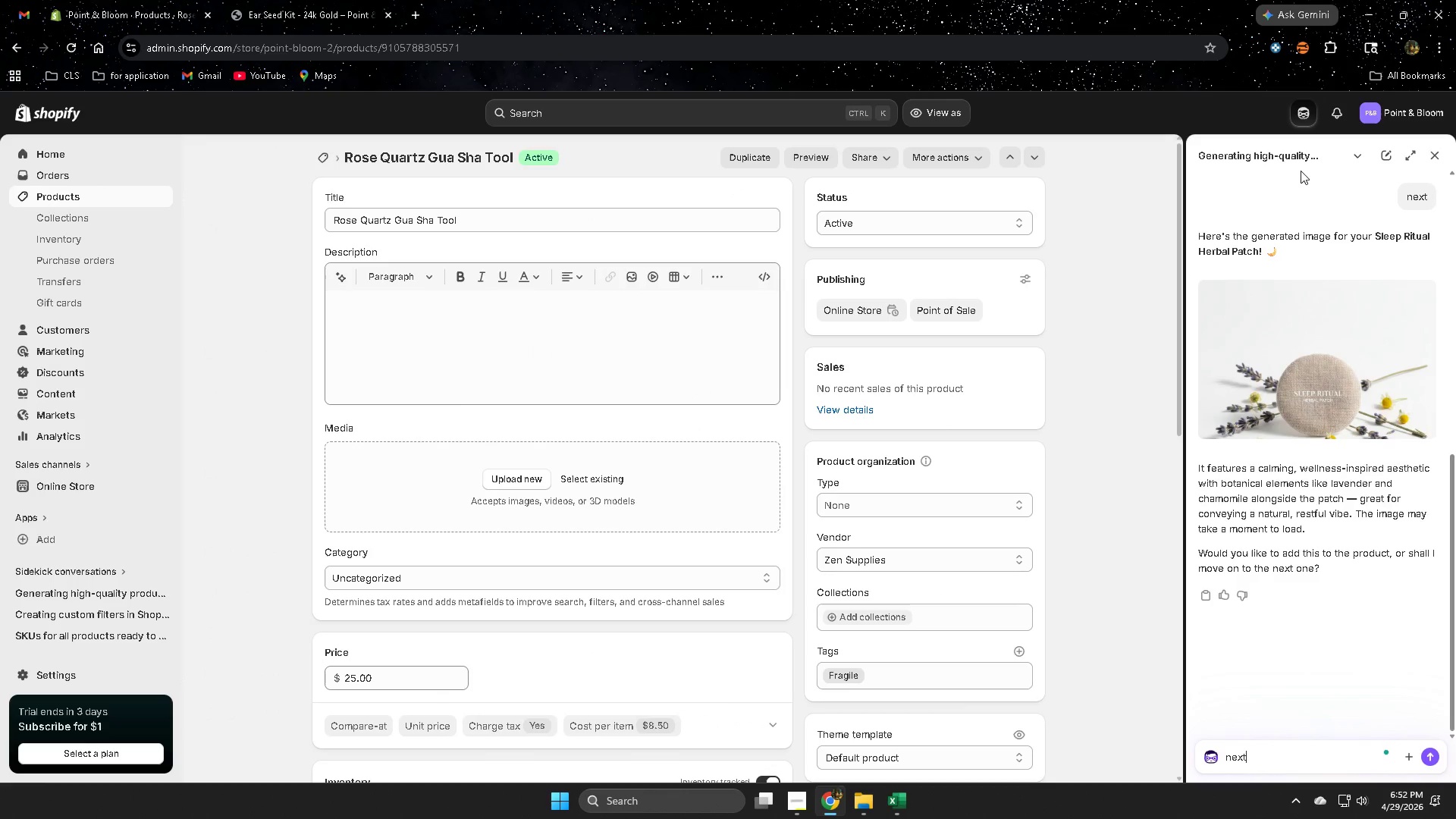 
key(Enter)
 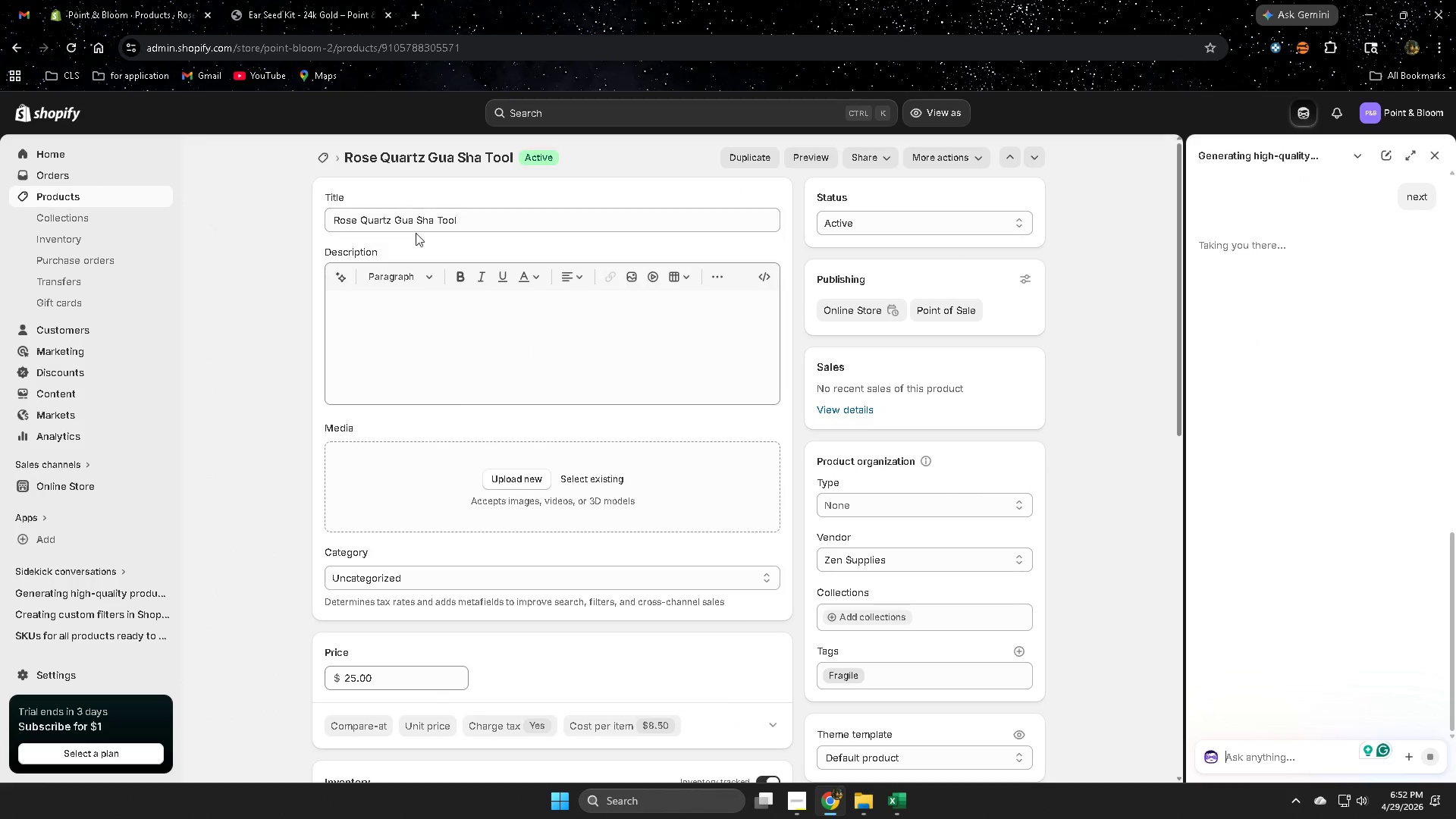 
double_click([491, 223])
 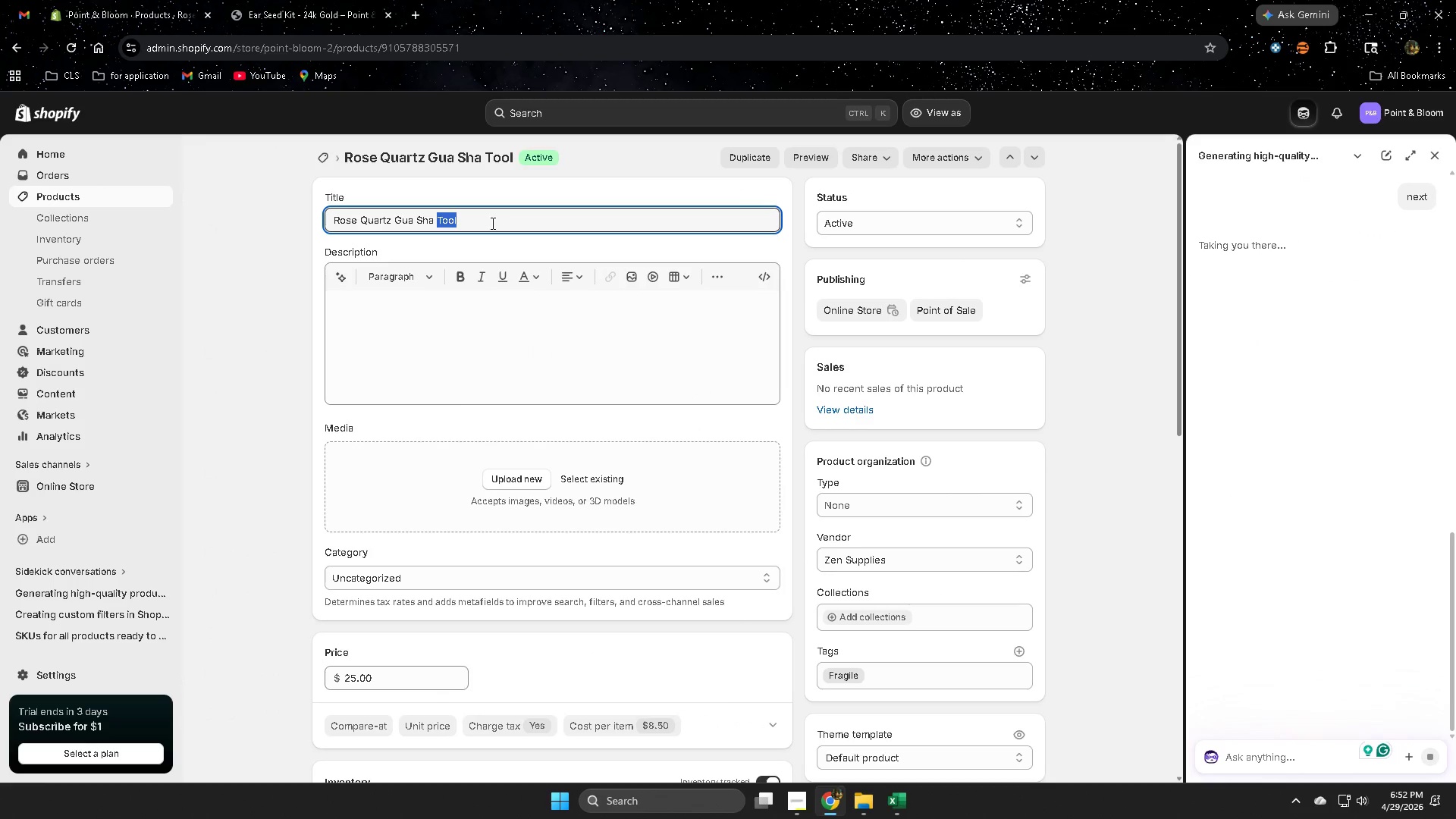 
triple_click([491, 223])
 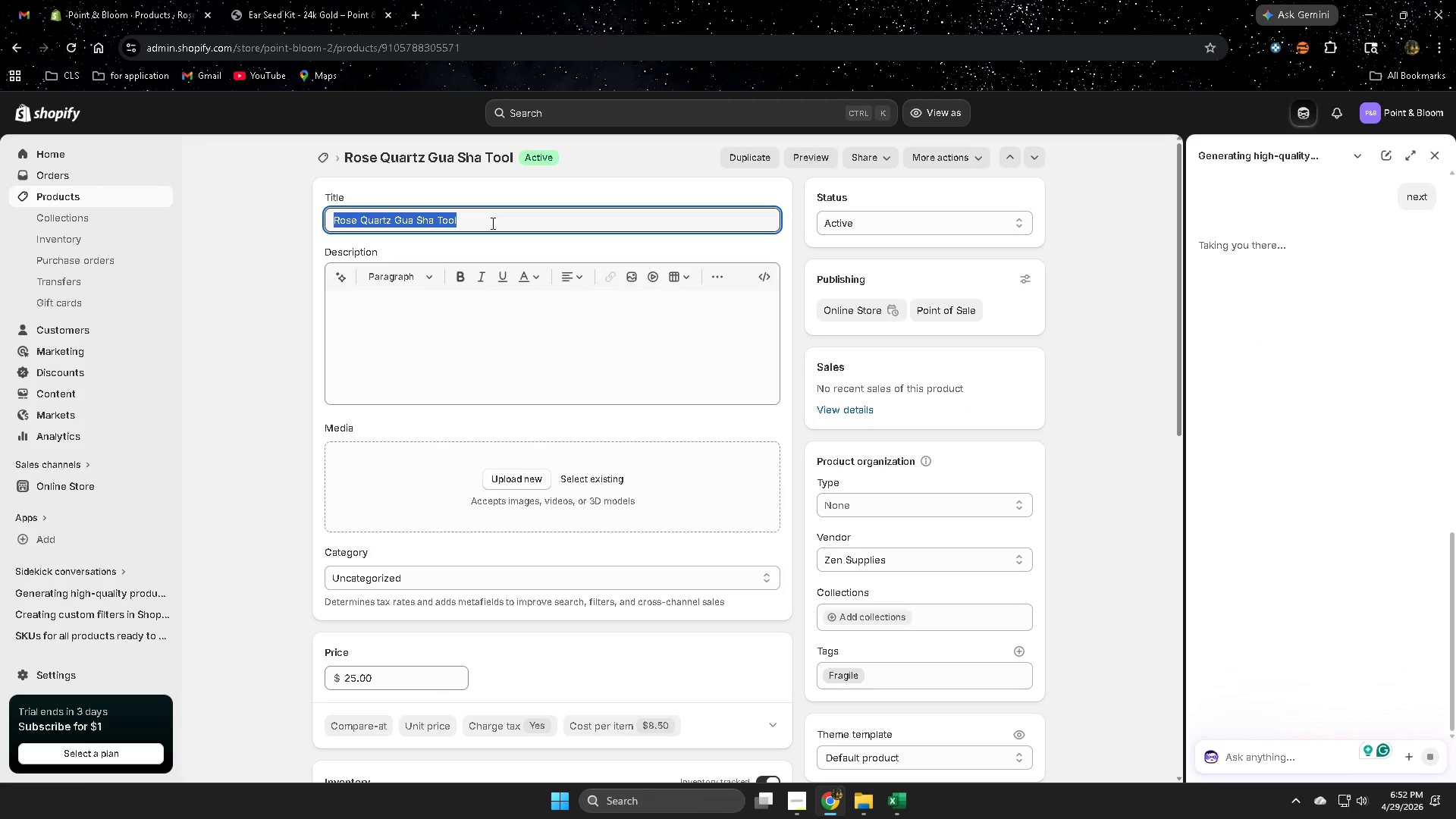 
key(Control+ControlLeft)
 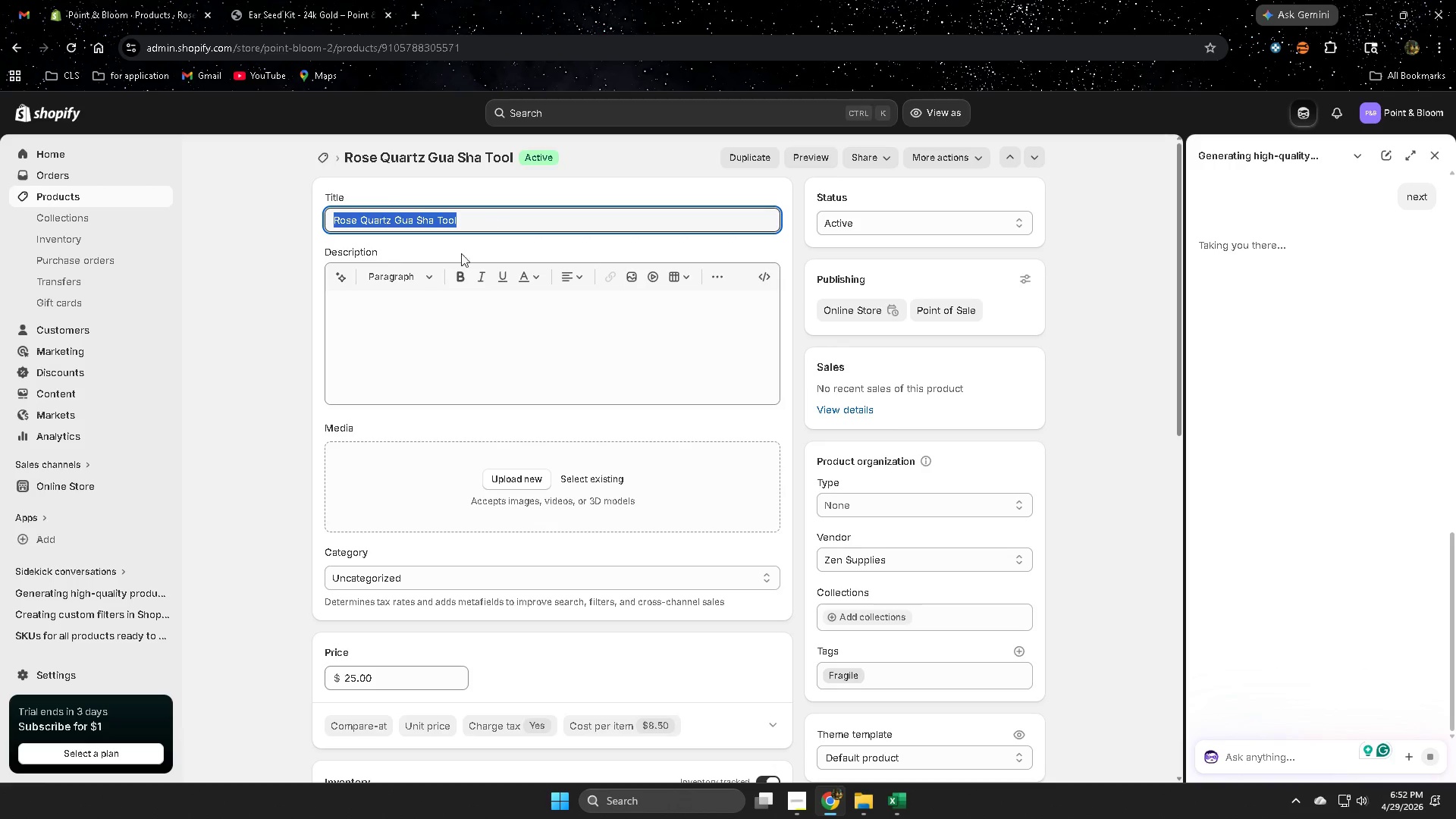 
key(Control+C)
 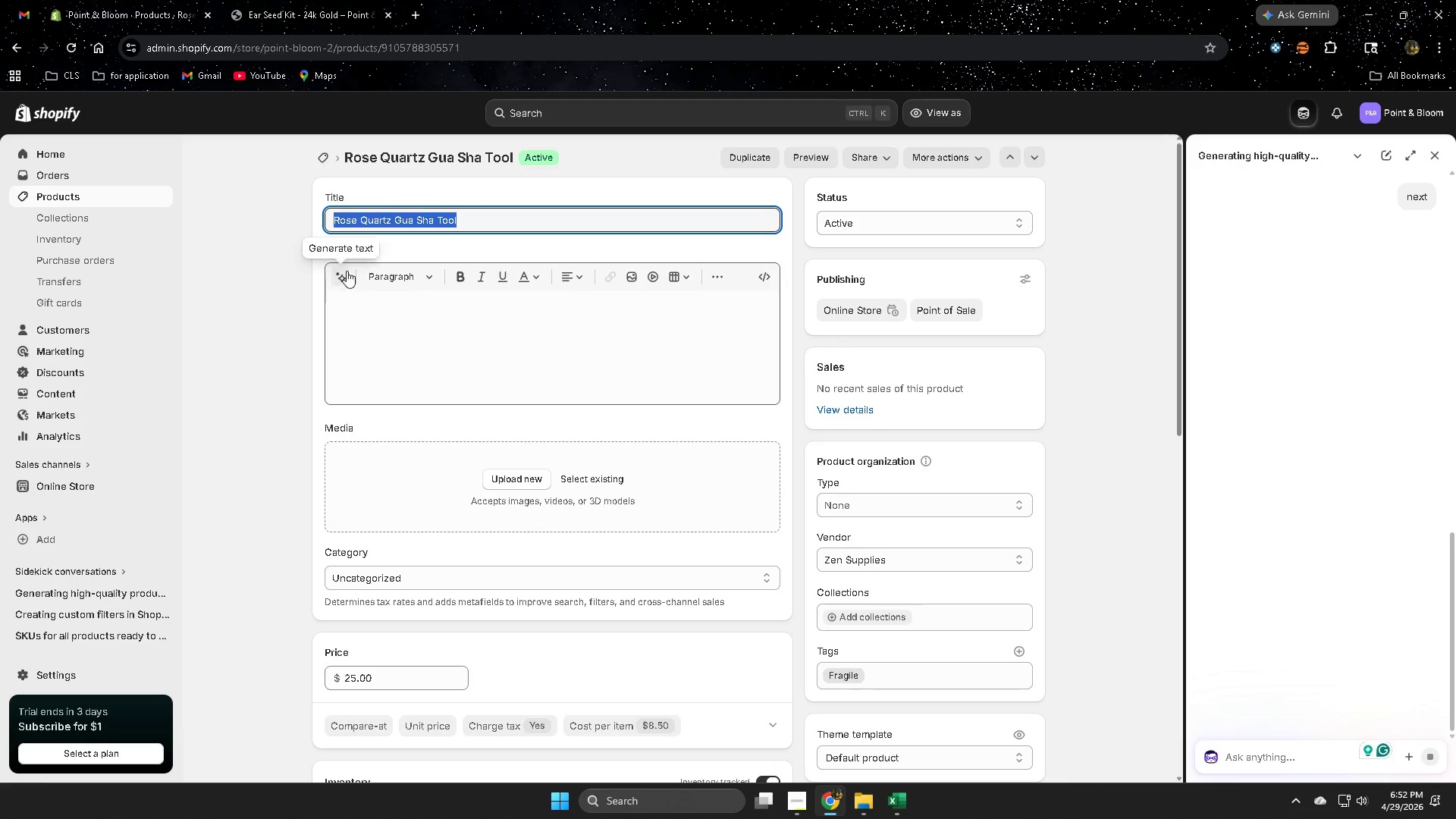 
left_click([344, 274])
 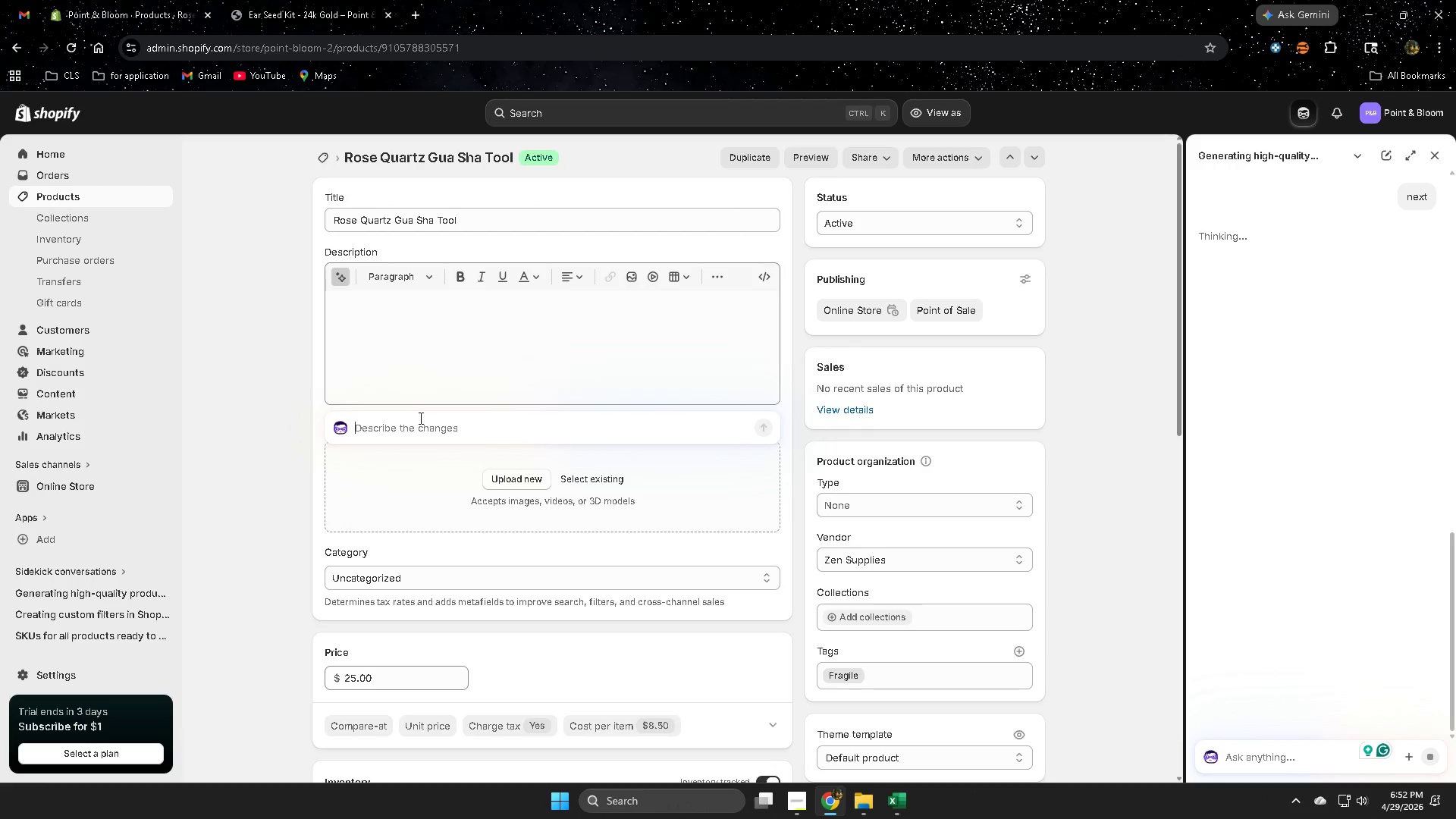 
left_click([419, 419])
 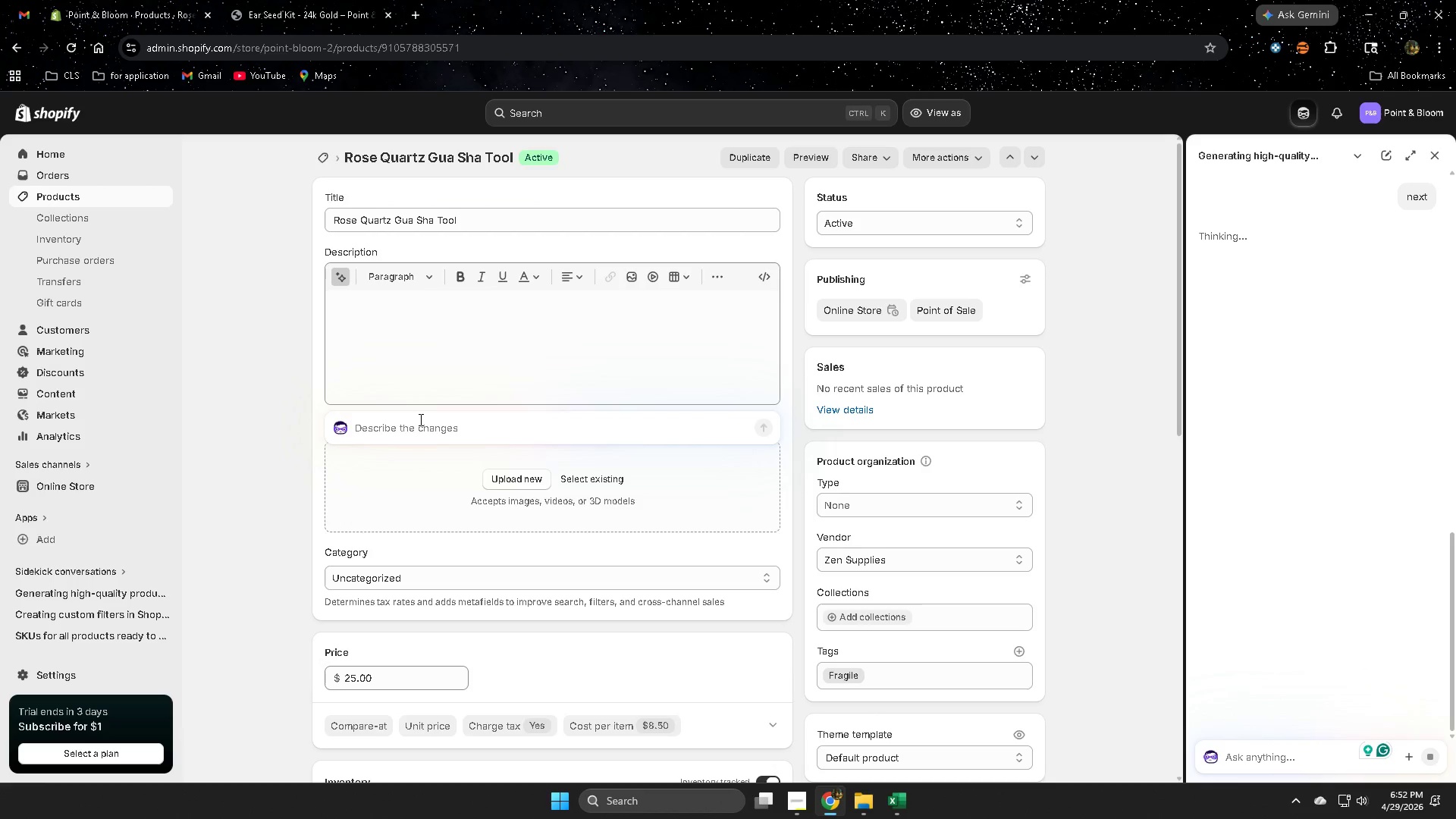 
key(Control+ControlLeft)
 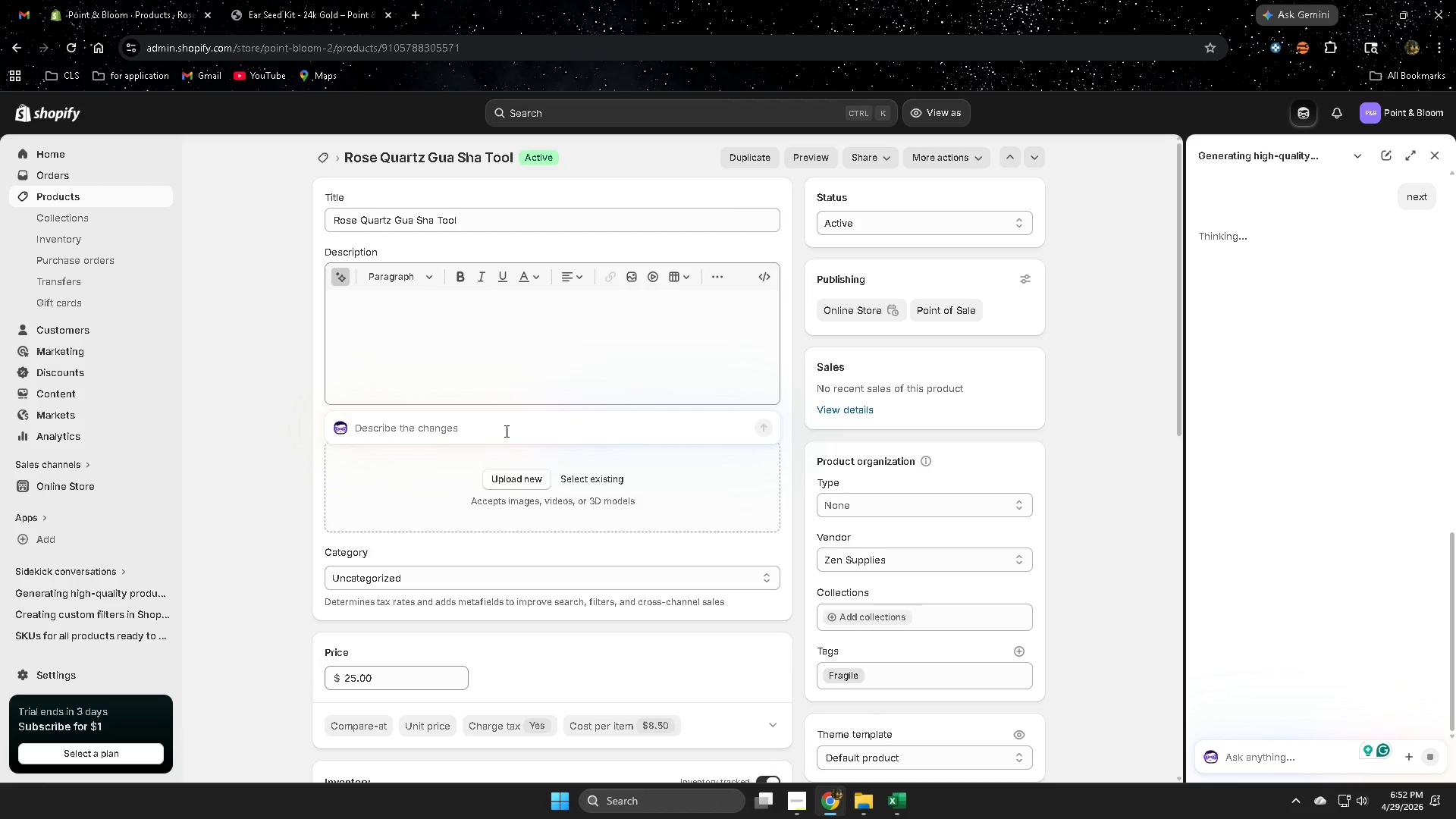 
key(Control+V)
 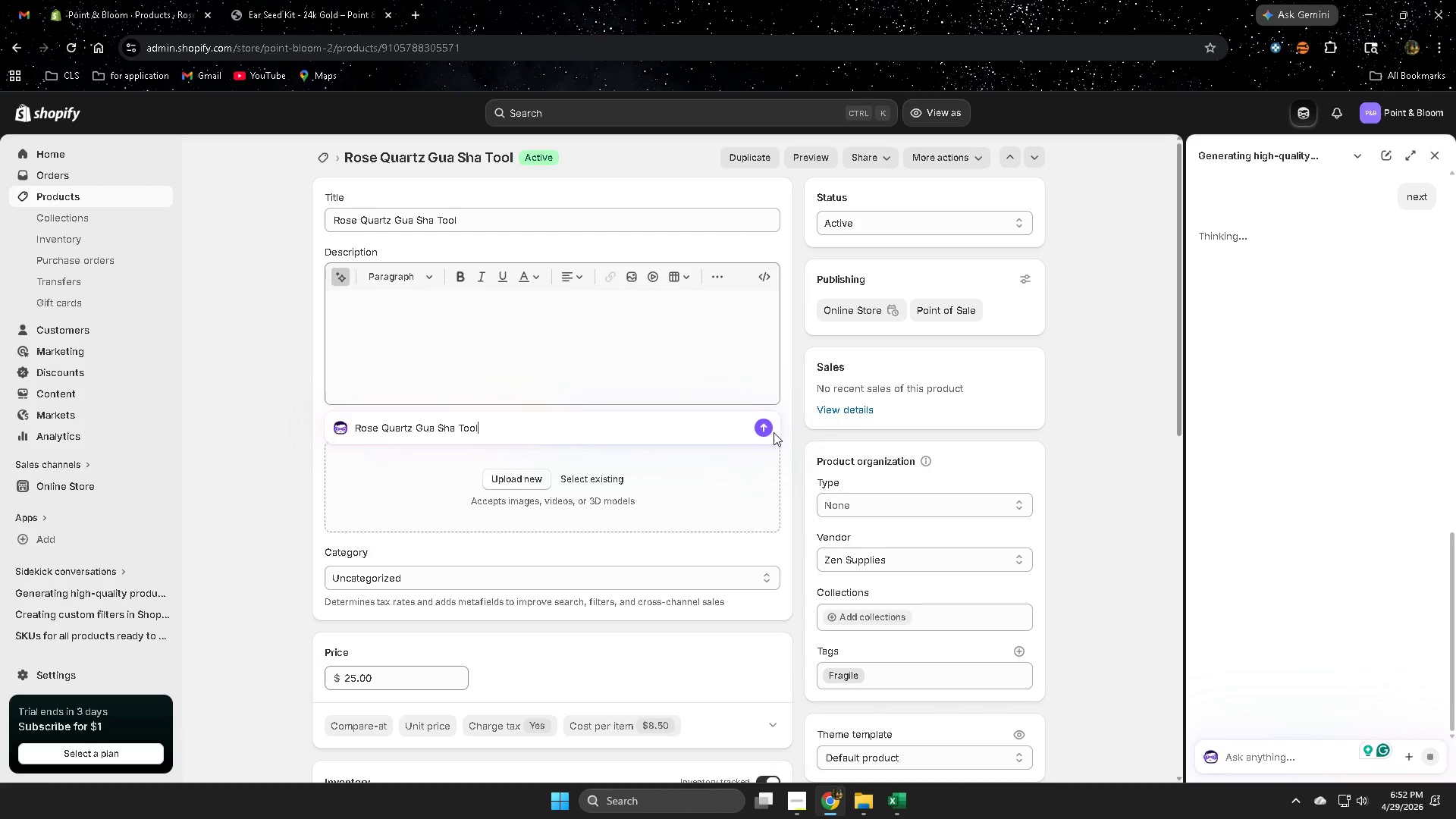 
left_click([768, 428])
 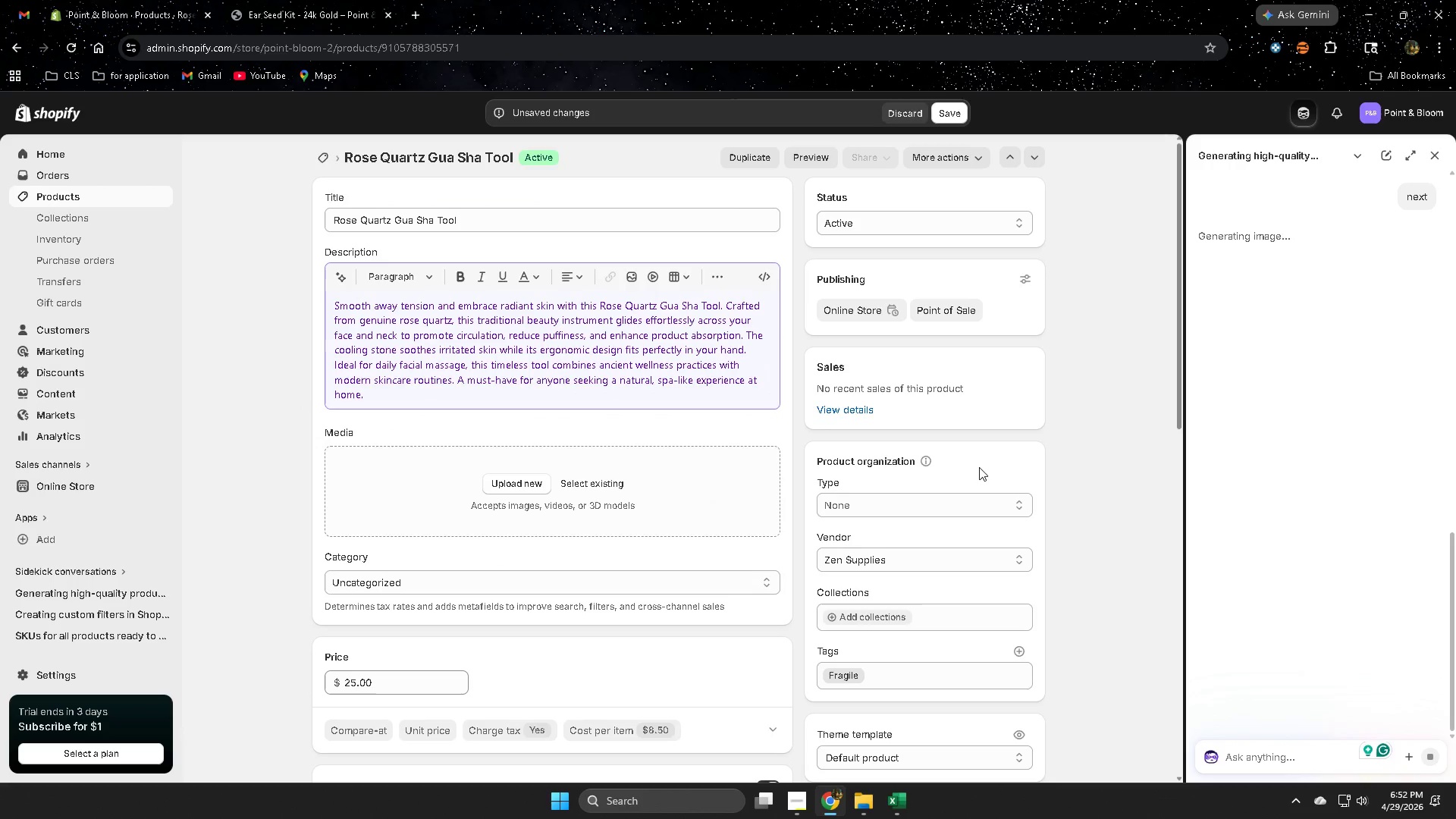 
wait(9.44)
 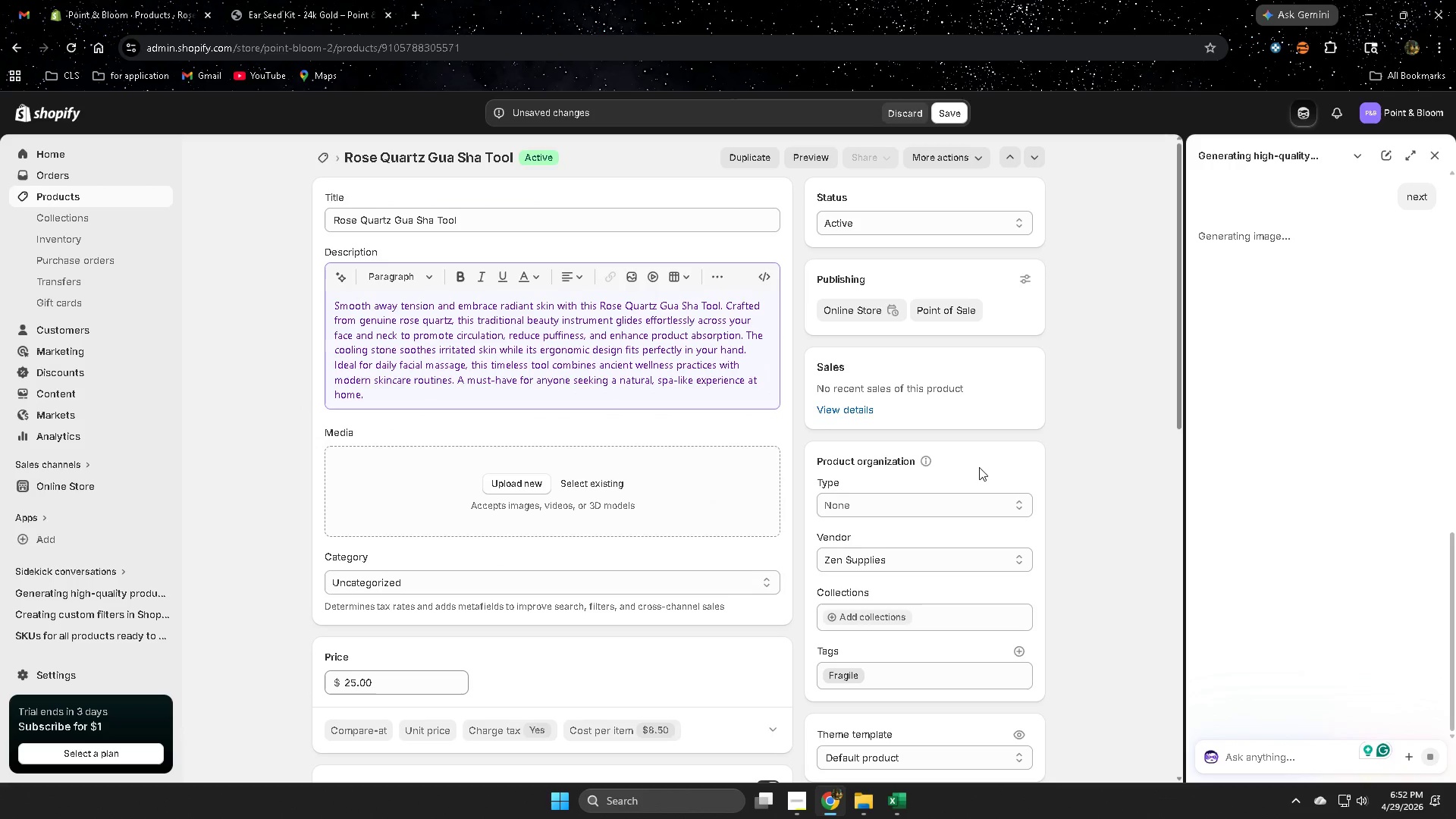 
scroll: coordinate [1046, 587], scroll_direction: none, amount: 0.0
 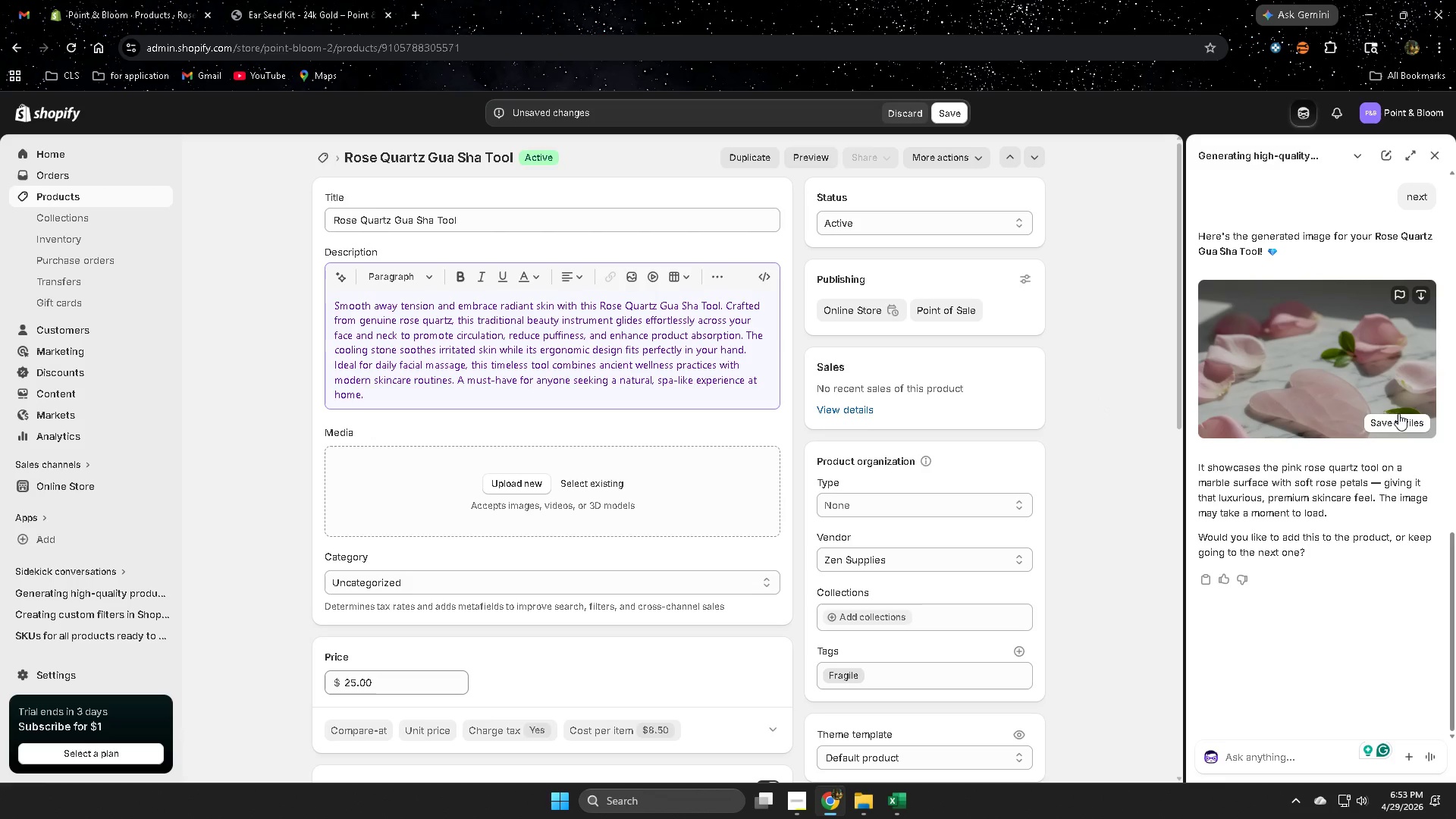 
wait(14.09)
 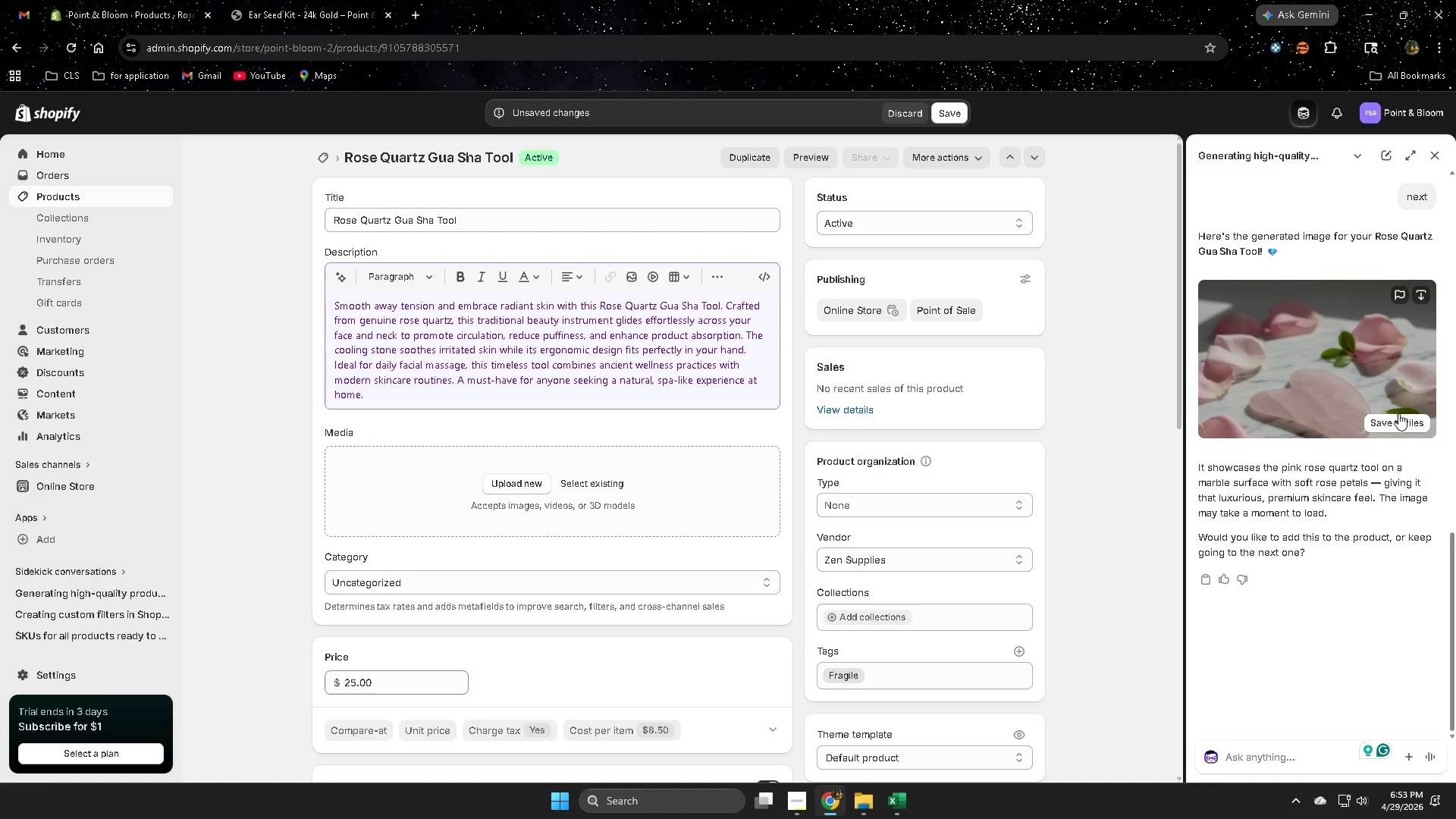 
left_click([1407, 423])
 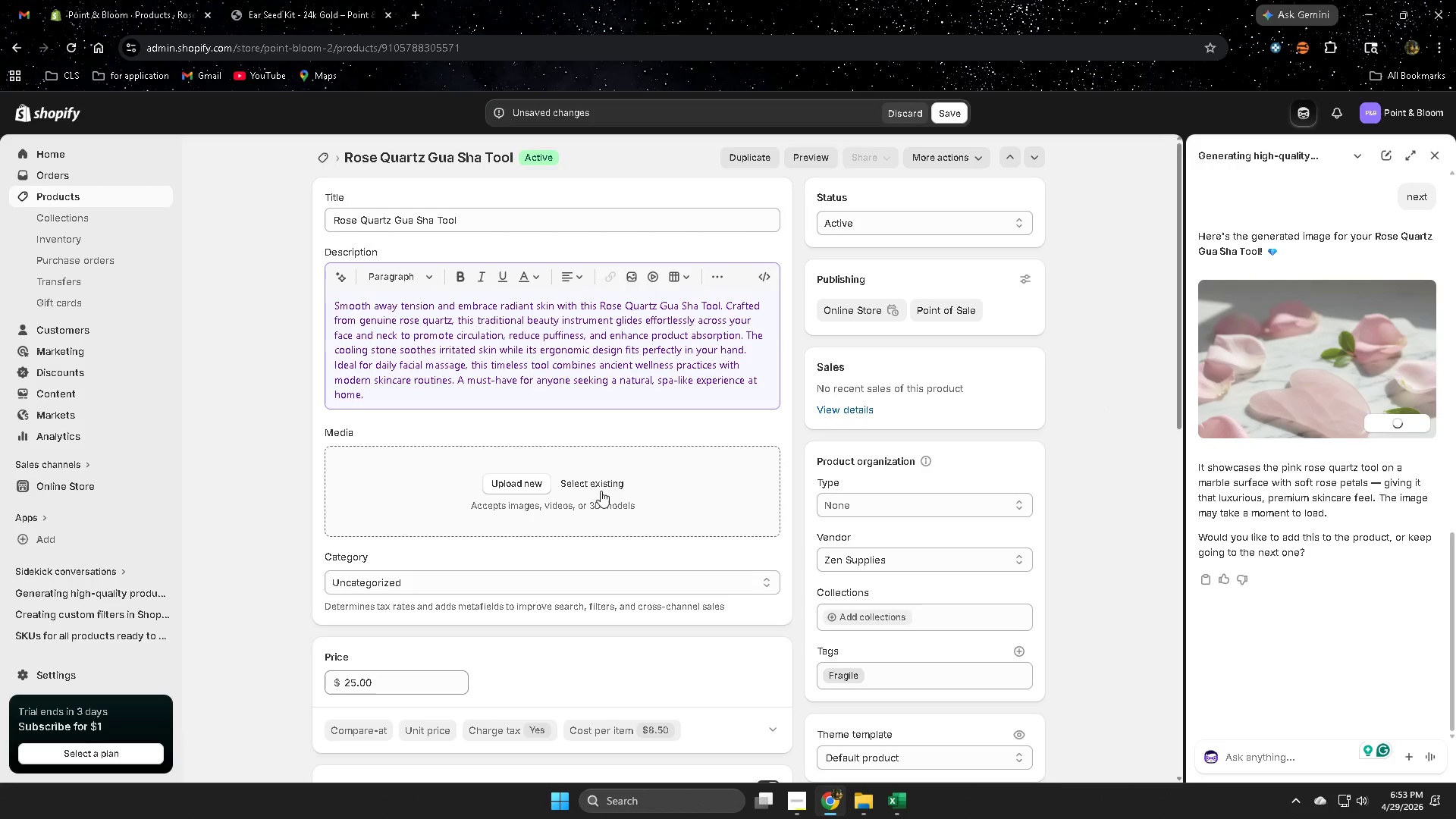 
left_click([601, 480])
 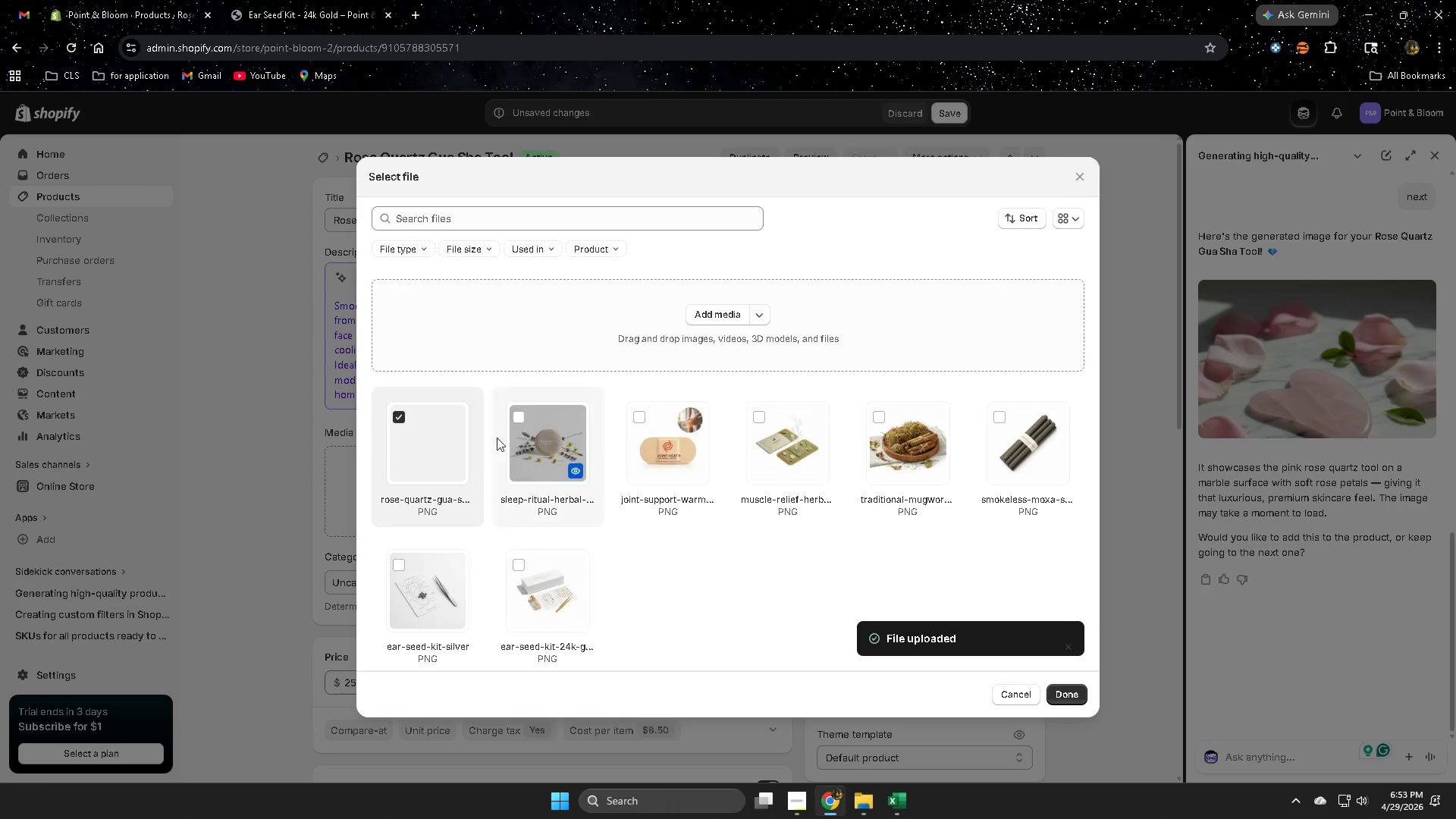 
wait(5.03)
 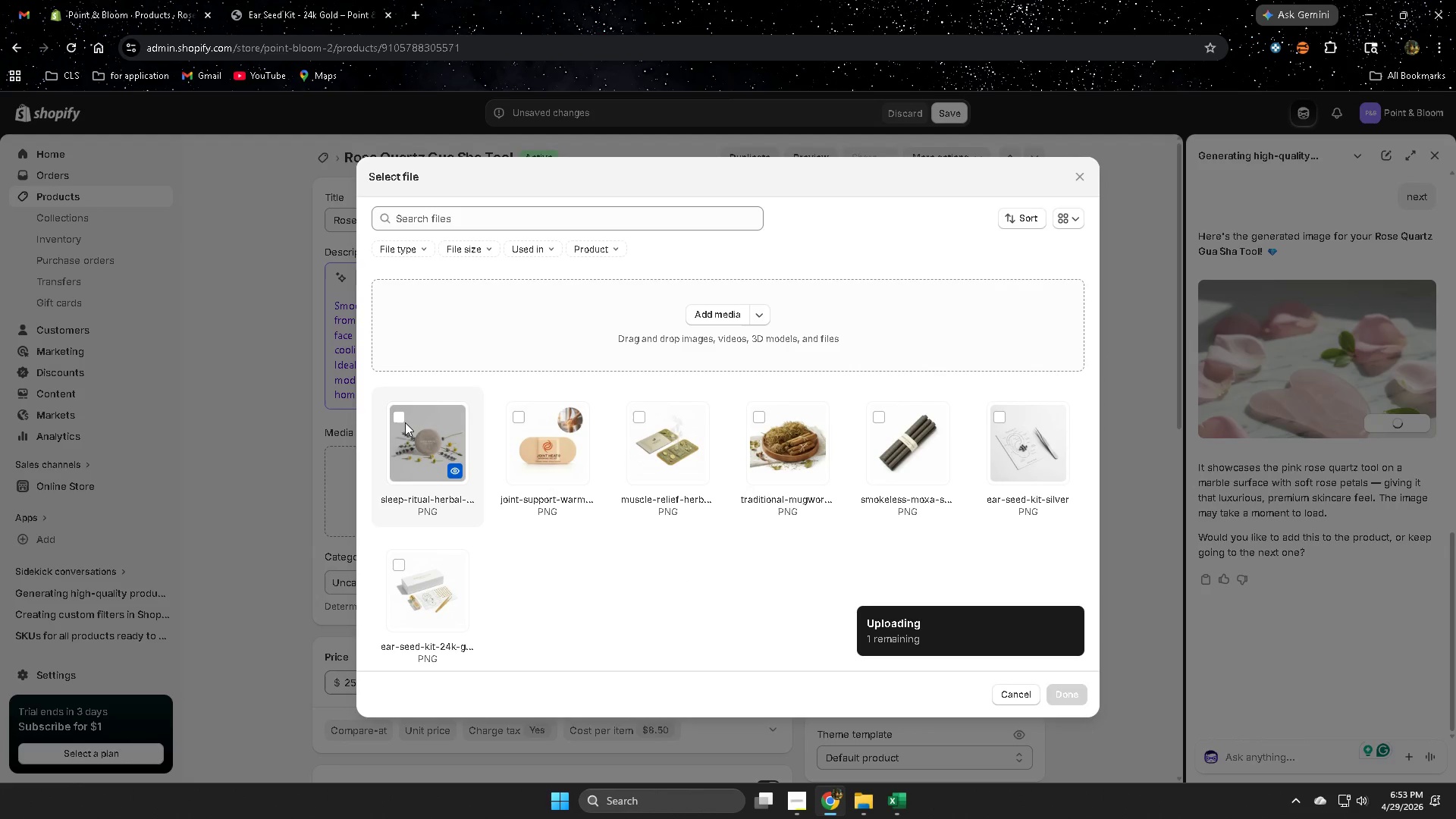 
left_click([1068, 695])
 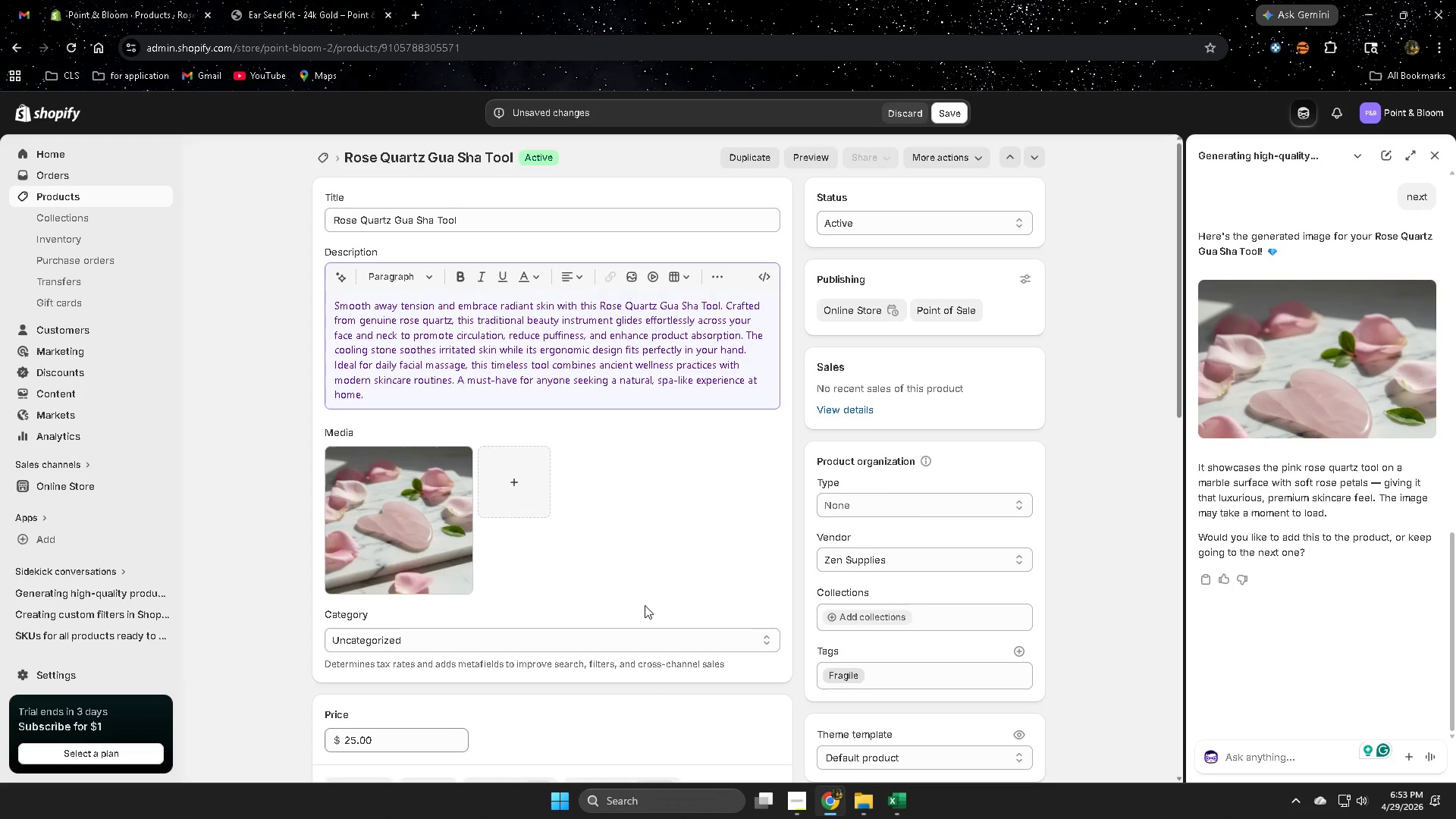 
scroll: coordinate [721, 616], scroll_direction: down, amount: 2.0
 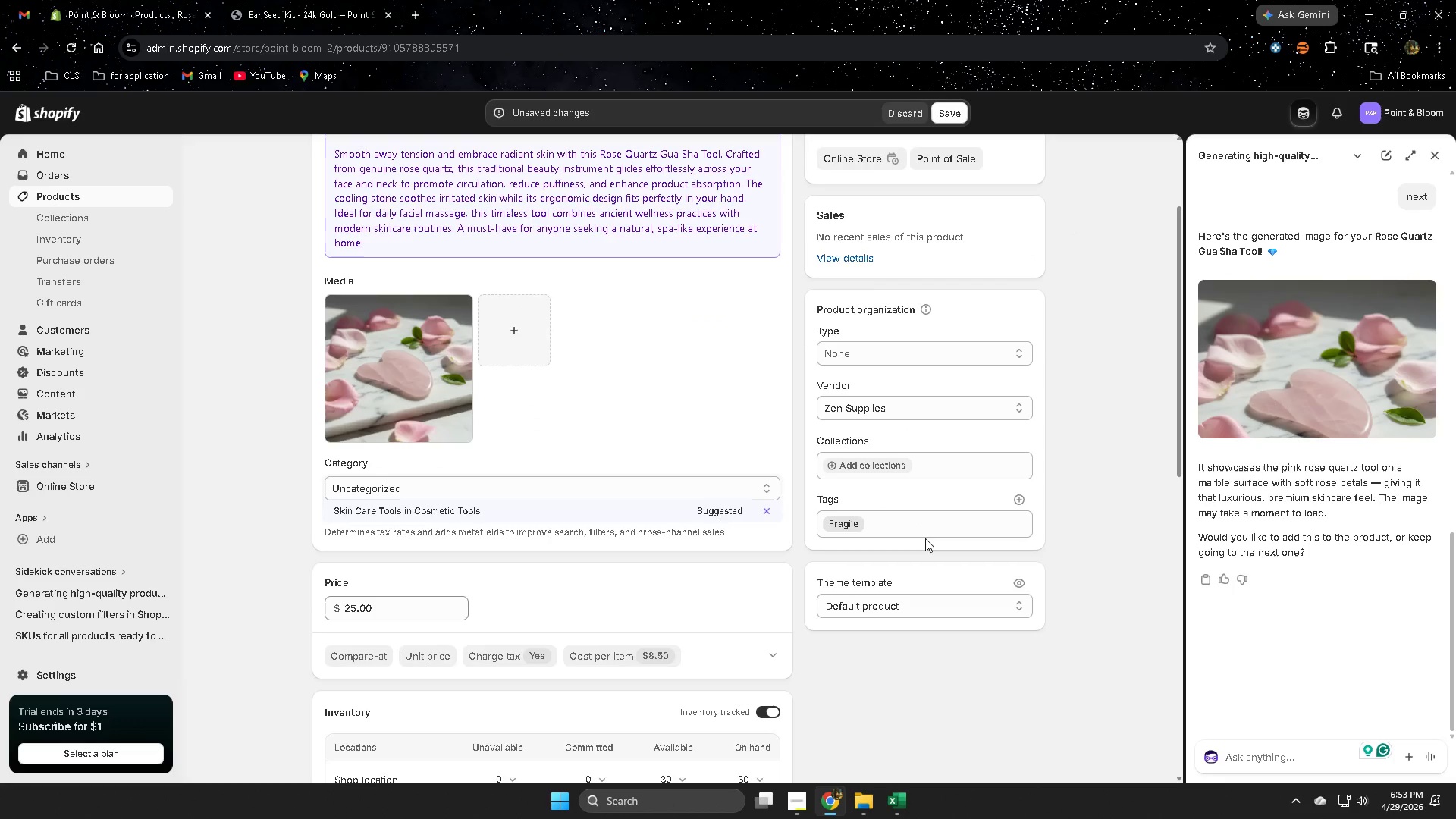 
left_click([1017, 498])
 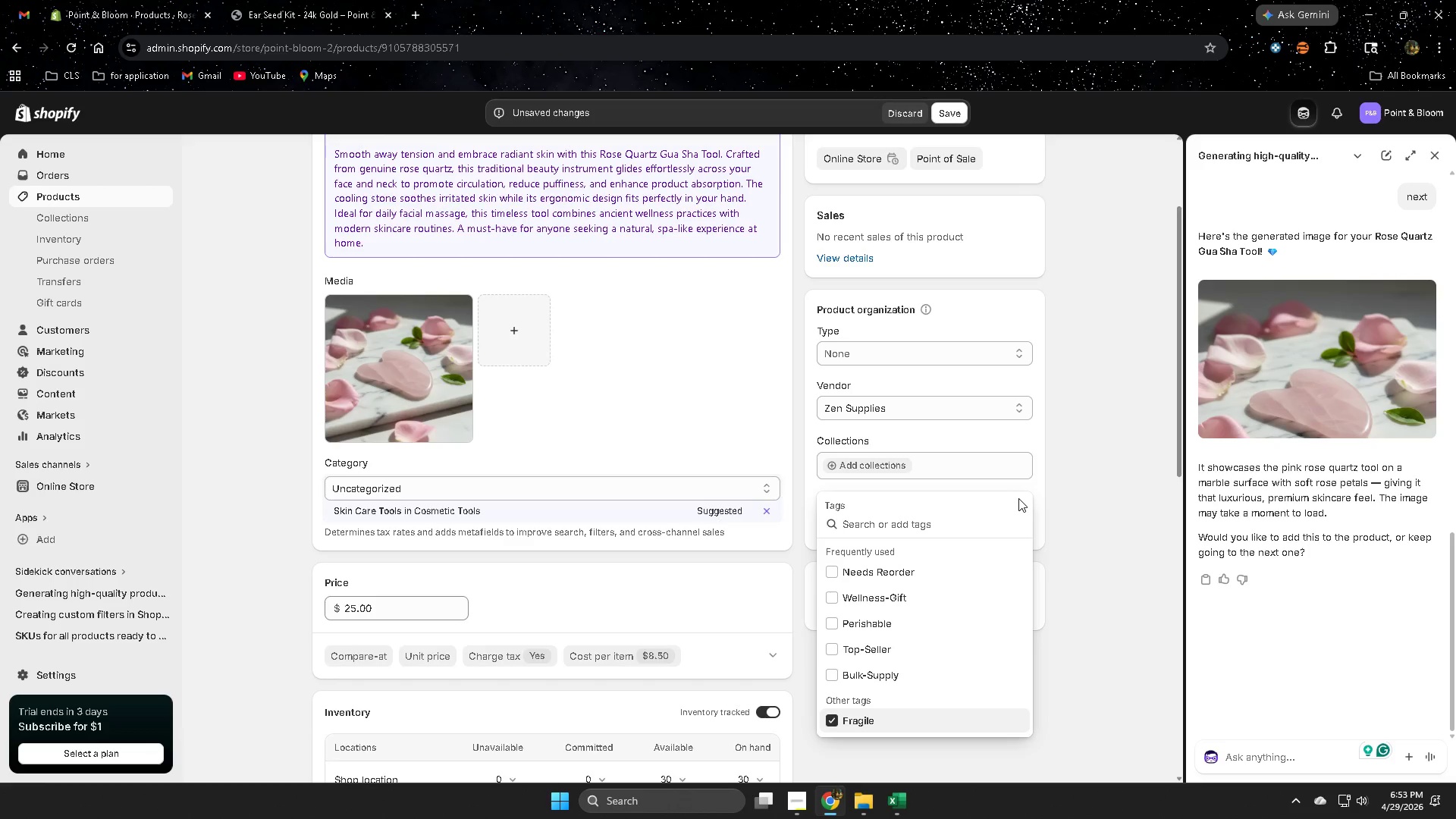 
type(mi)
 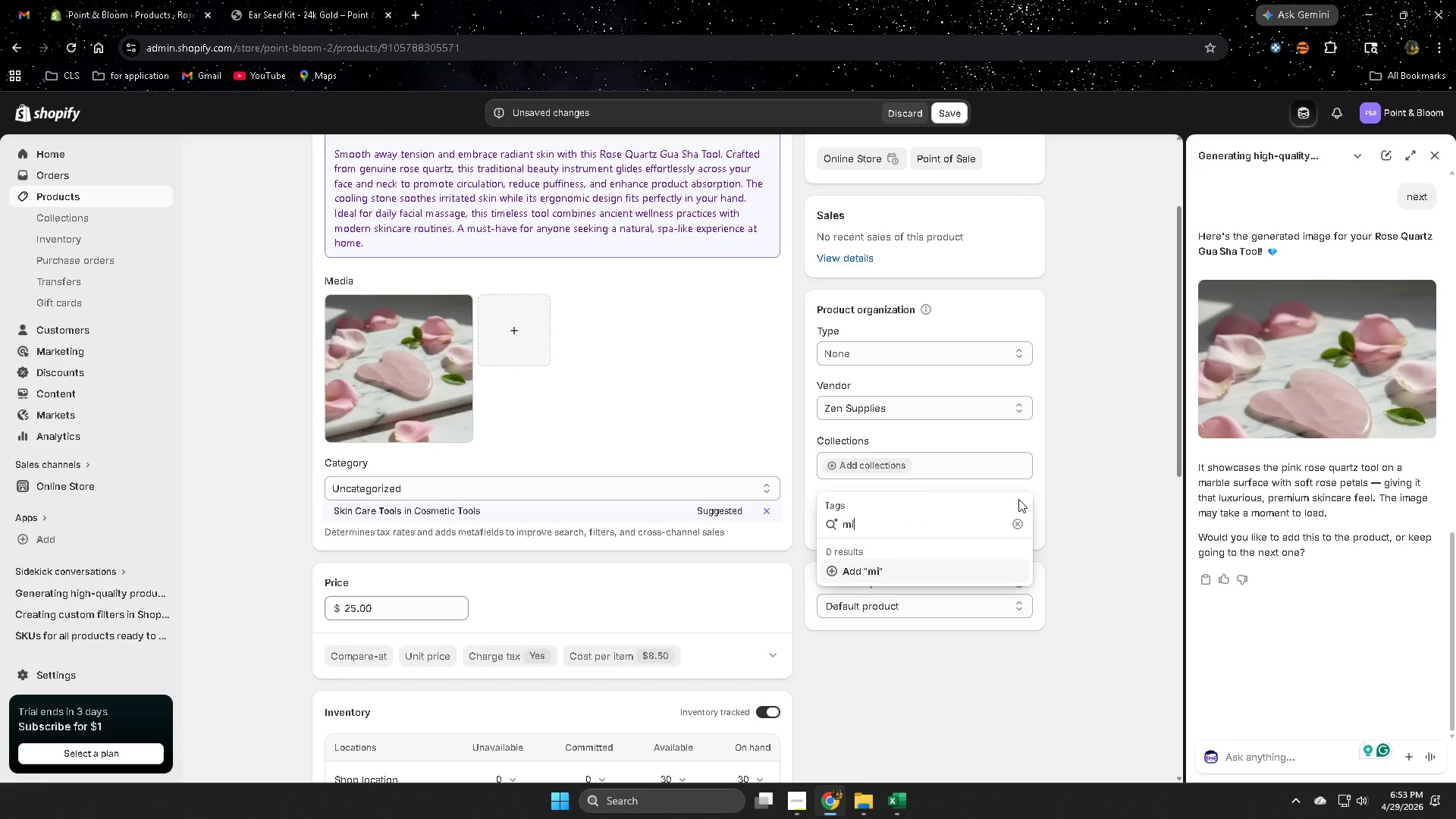 
key(Backspace)
type(ediclal)
key(Backspace)
key(Backspace)
type(al)
 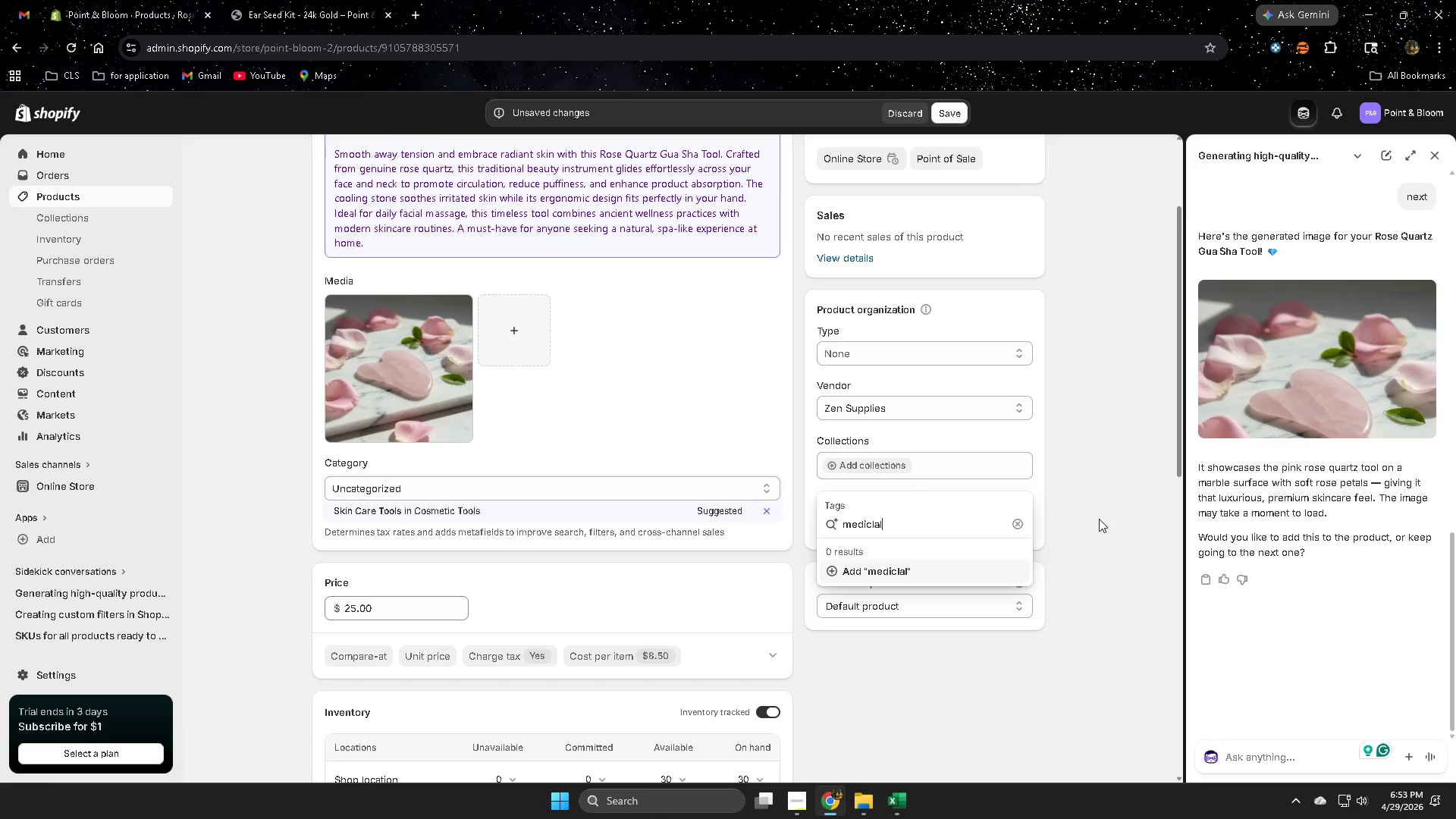 
key(Enter)
 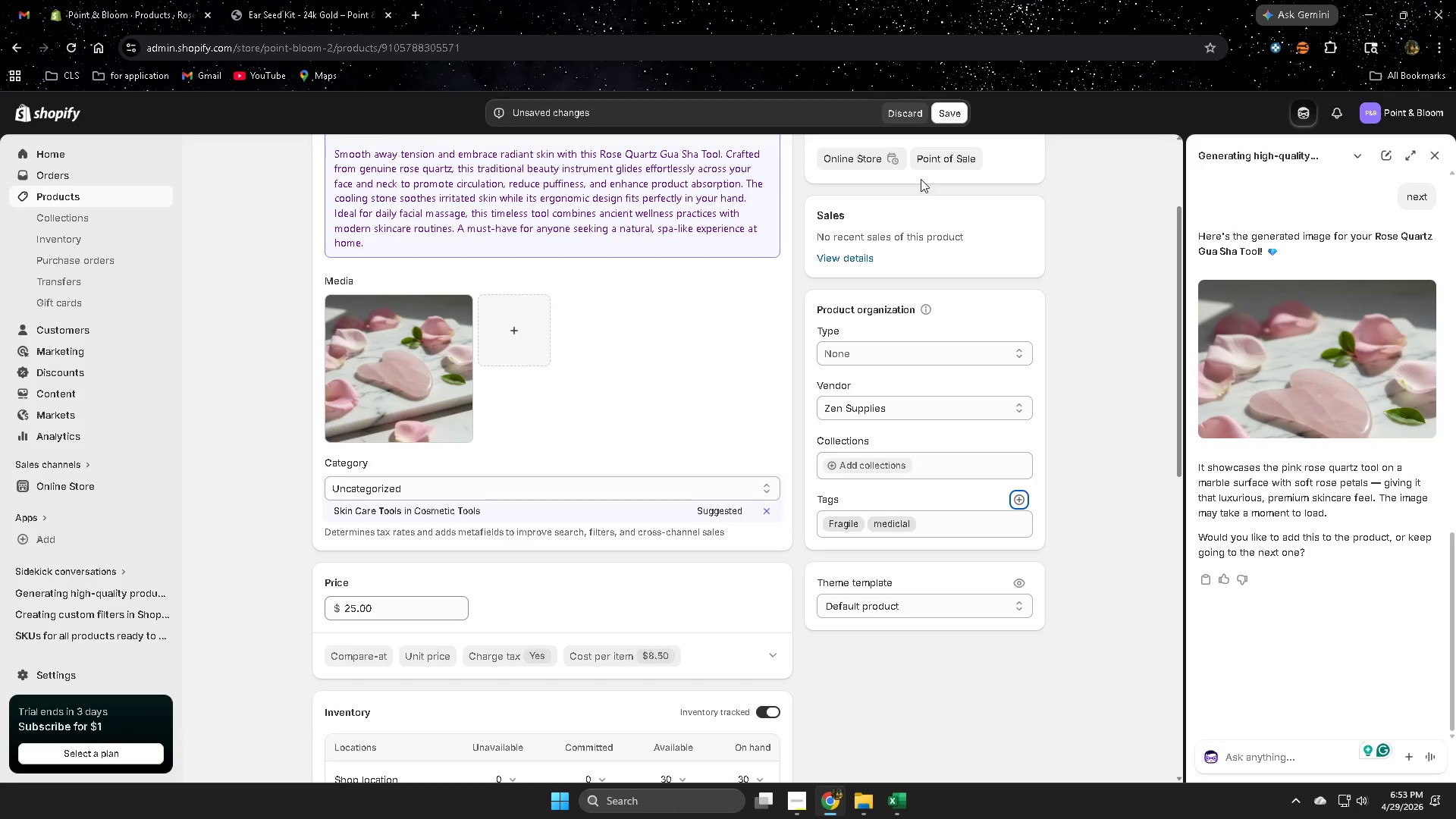 
left_click([952, 117])
 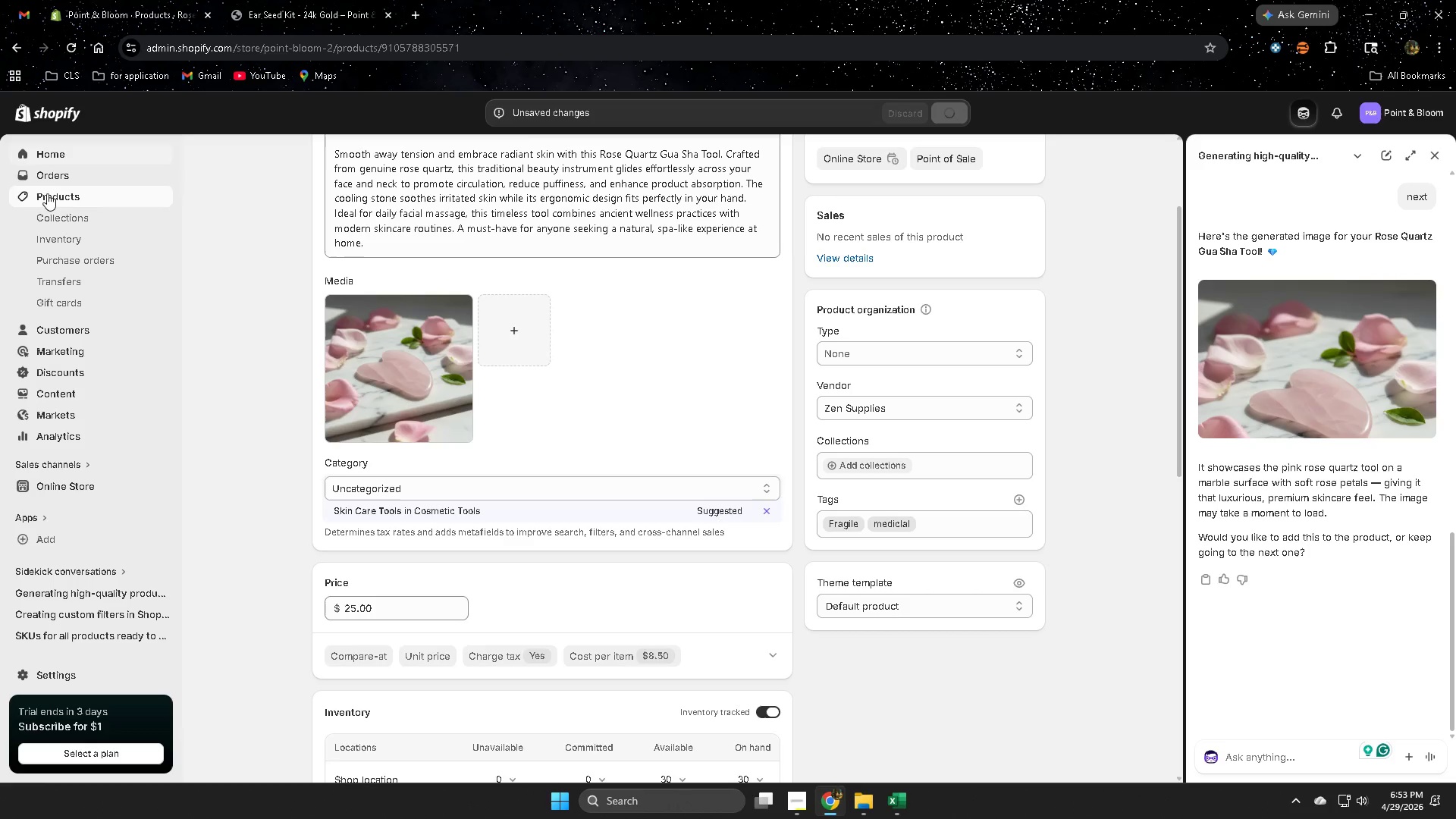 
left_click([61, 196])
 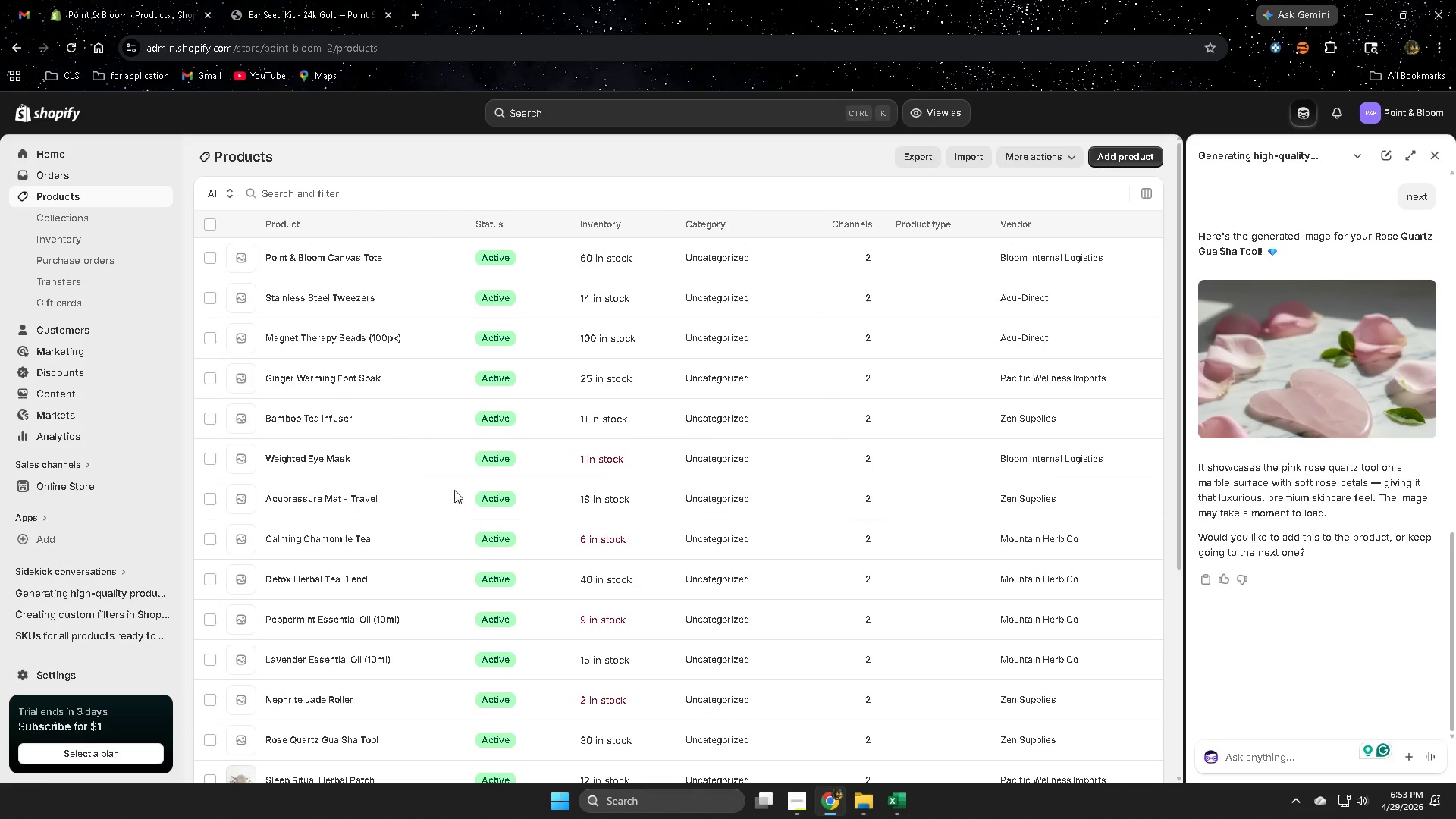 
left_click([391, 466])
 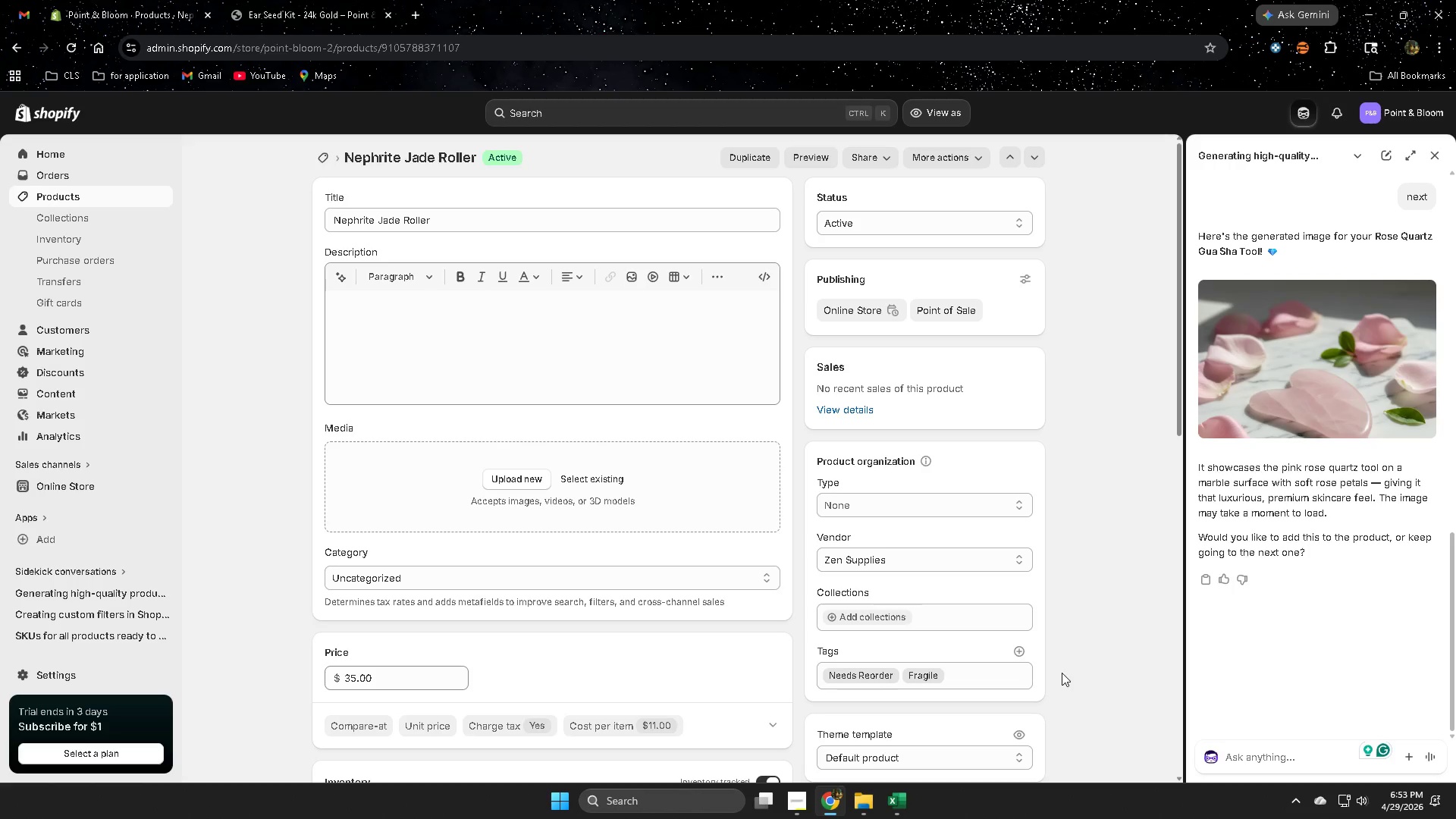 
scroll: coordinate [520, 517], scroll_direction: down, amount: 3.0
 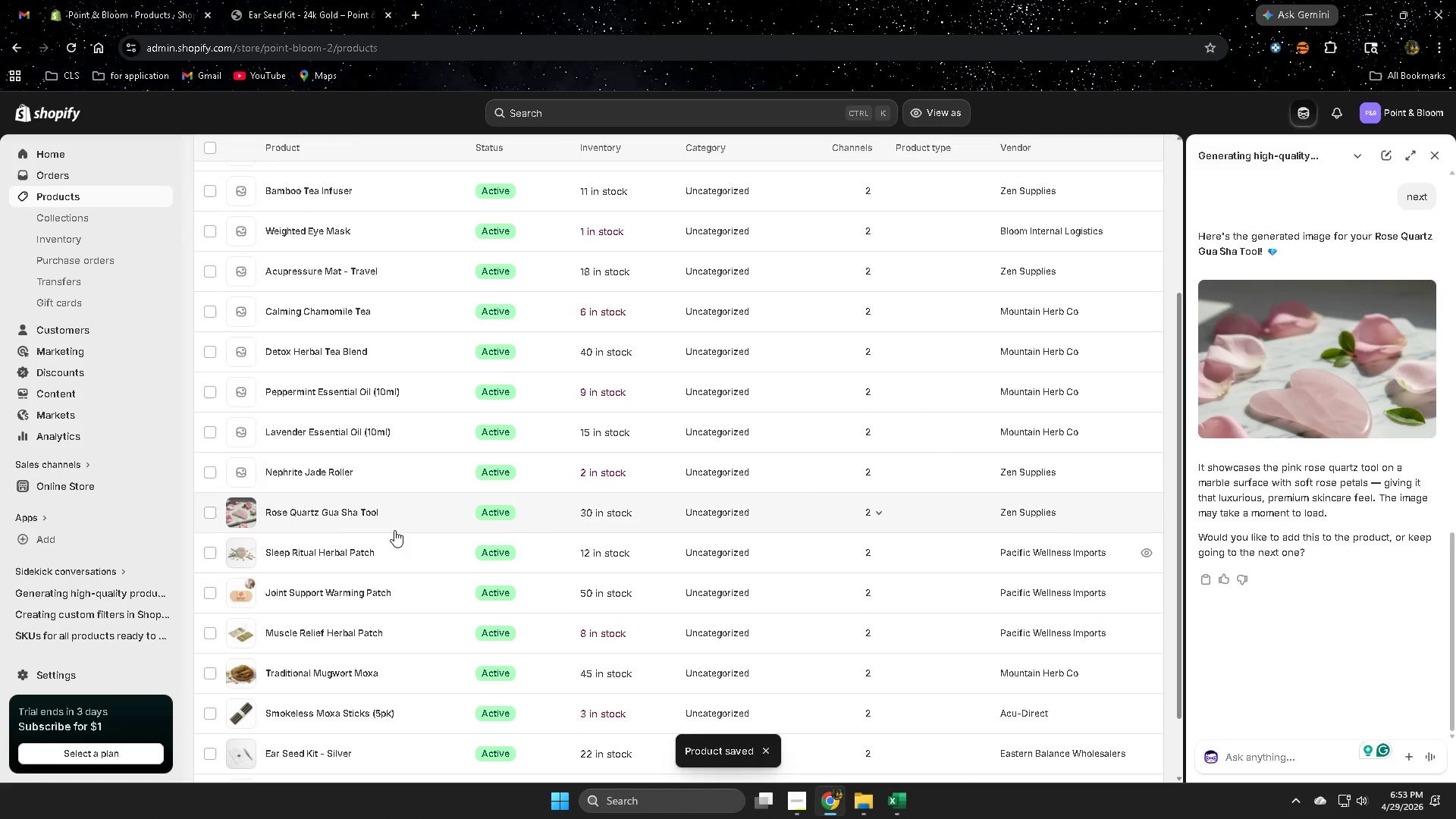 
wait(11.32)
 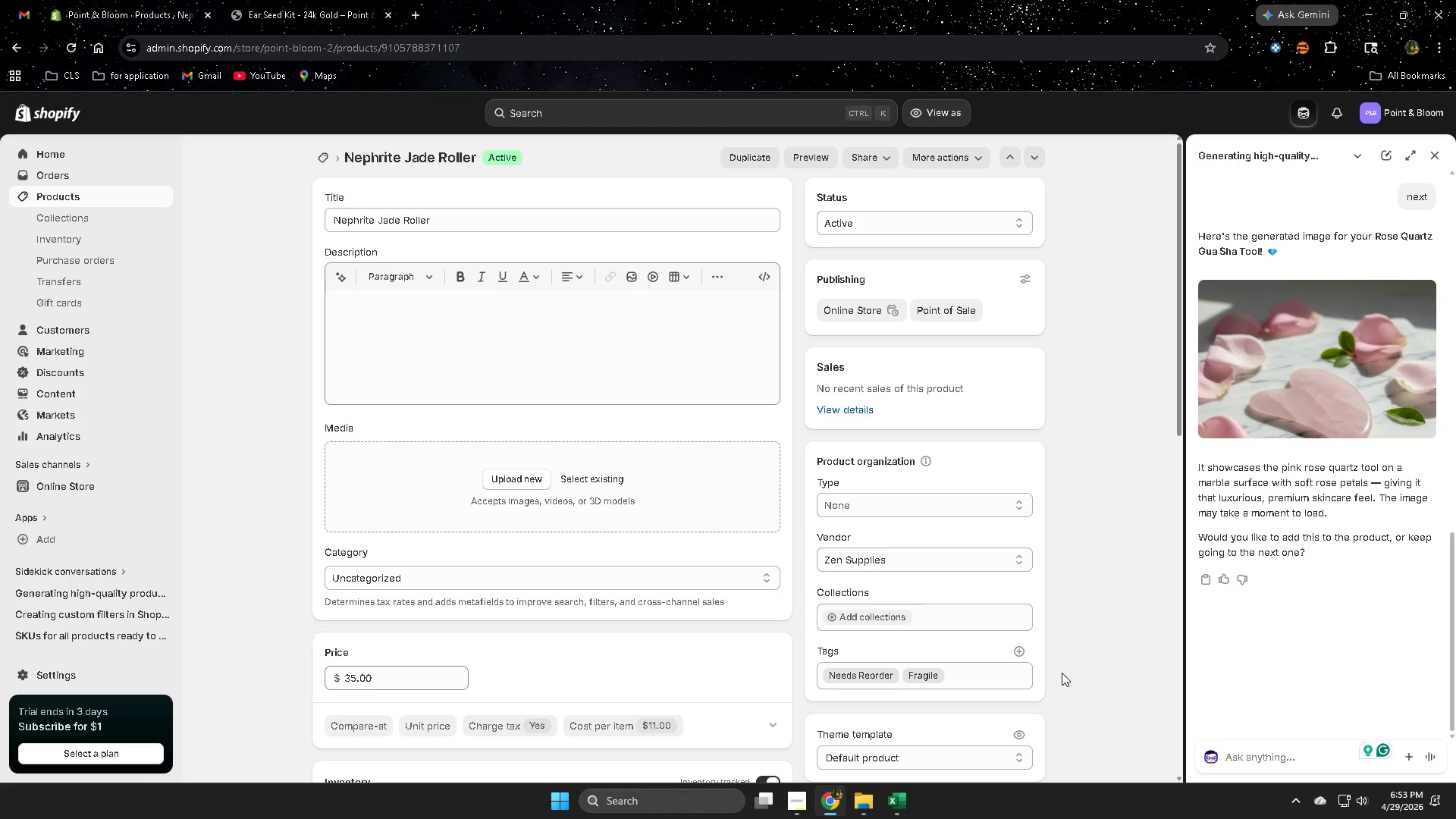 
left_click([965, 678])
 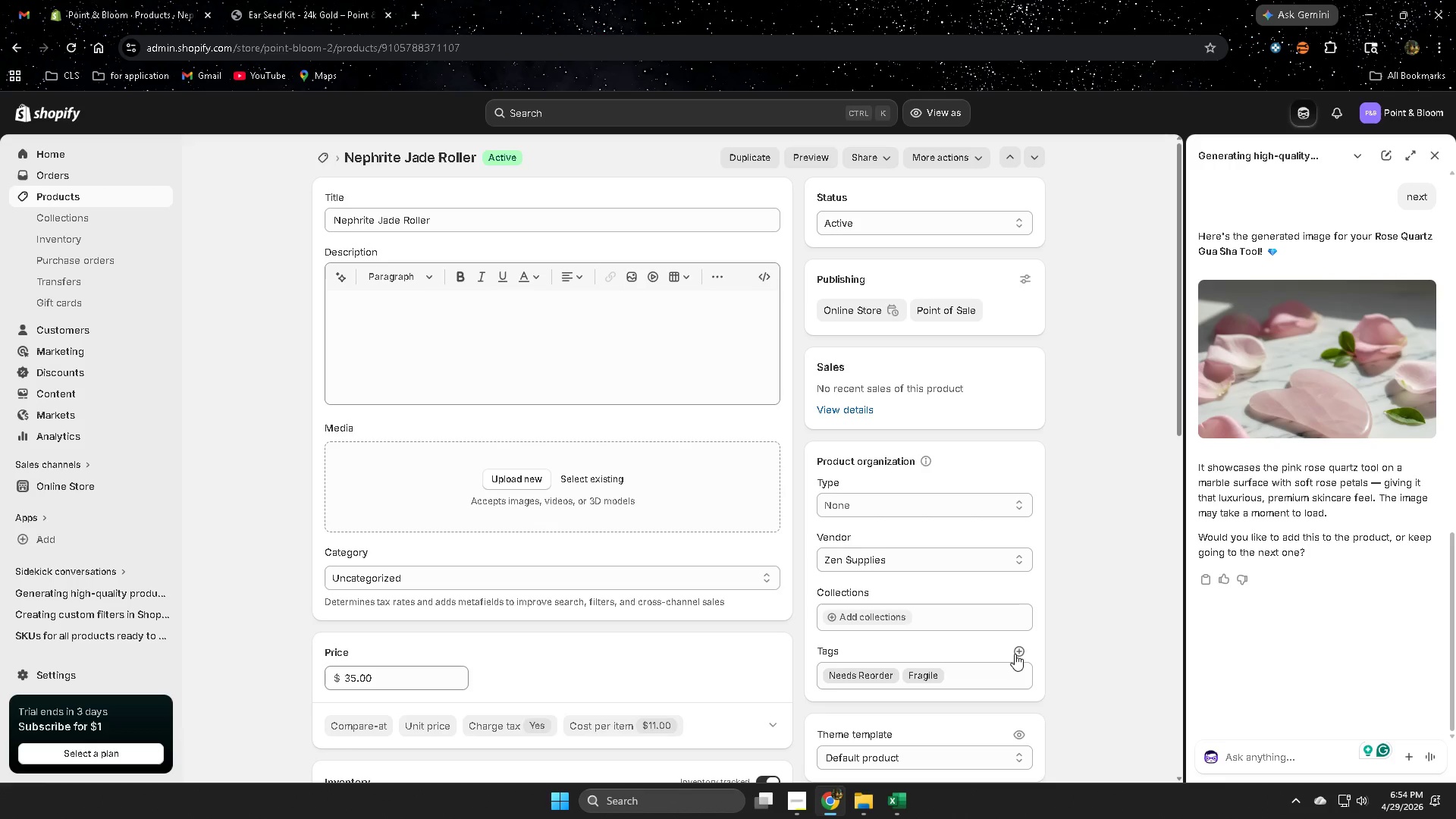 
left_click([1015, 654])
 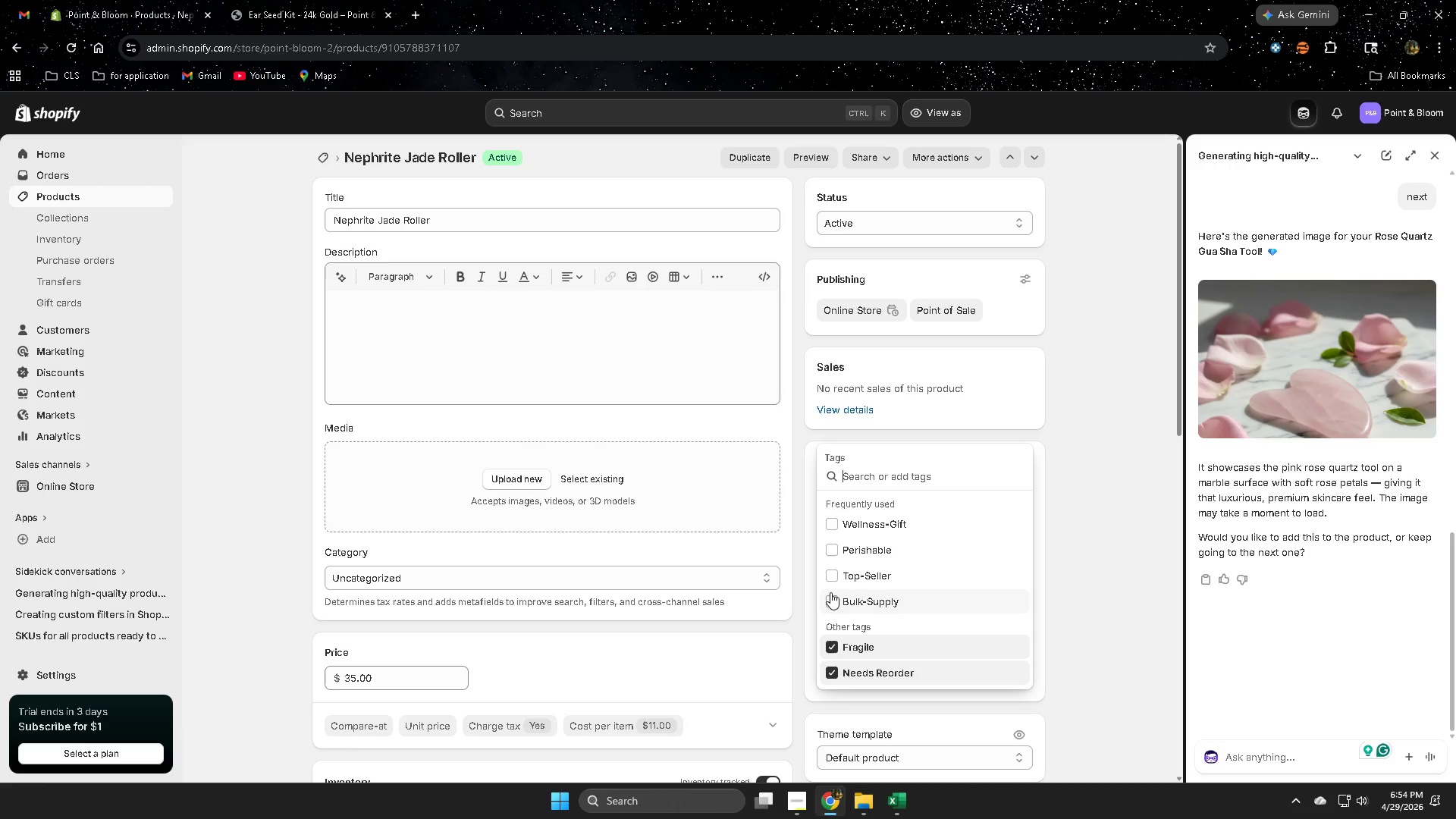 
left_click([830, 577])
 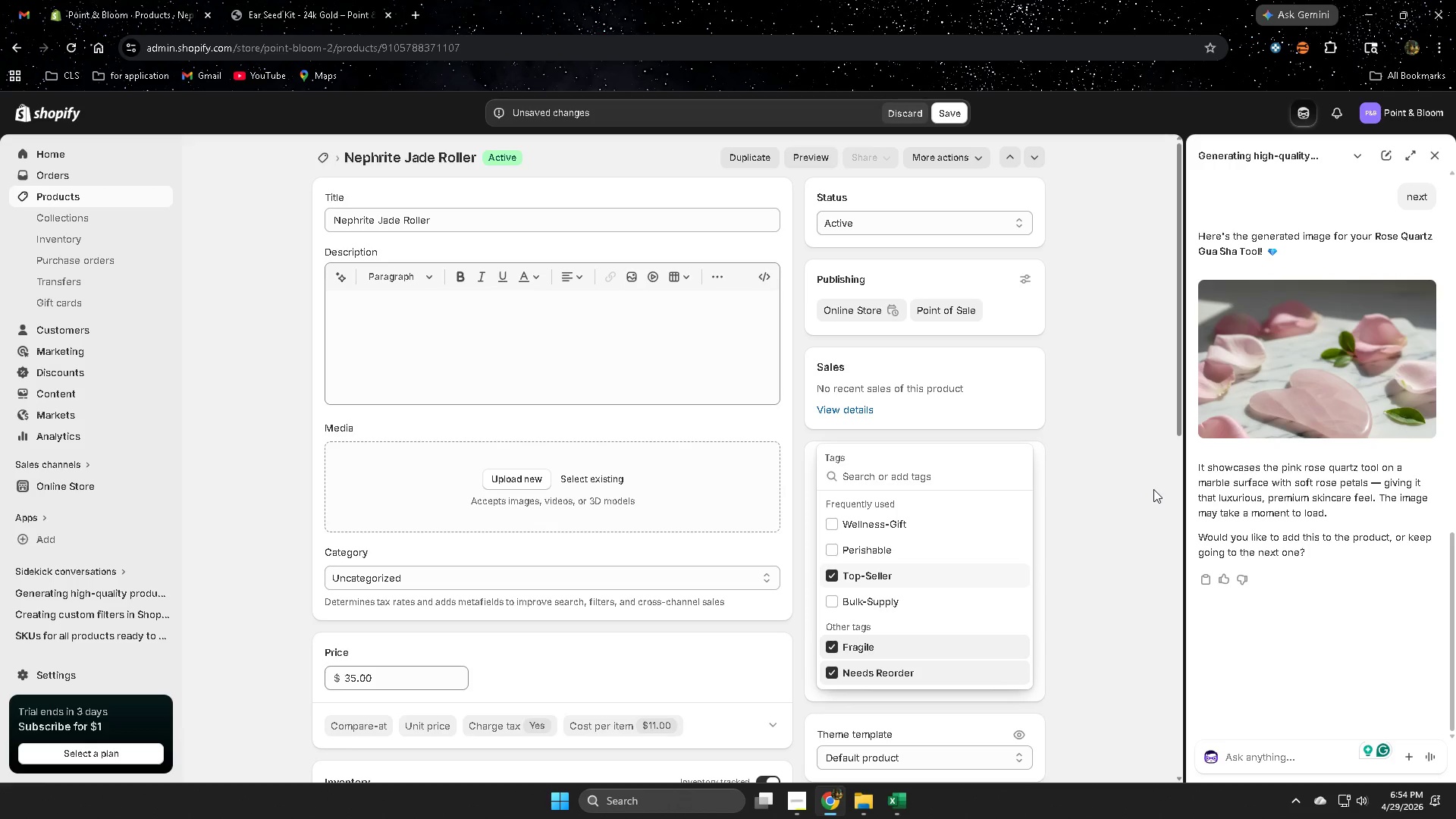 
key(Enter)
 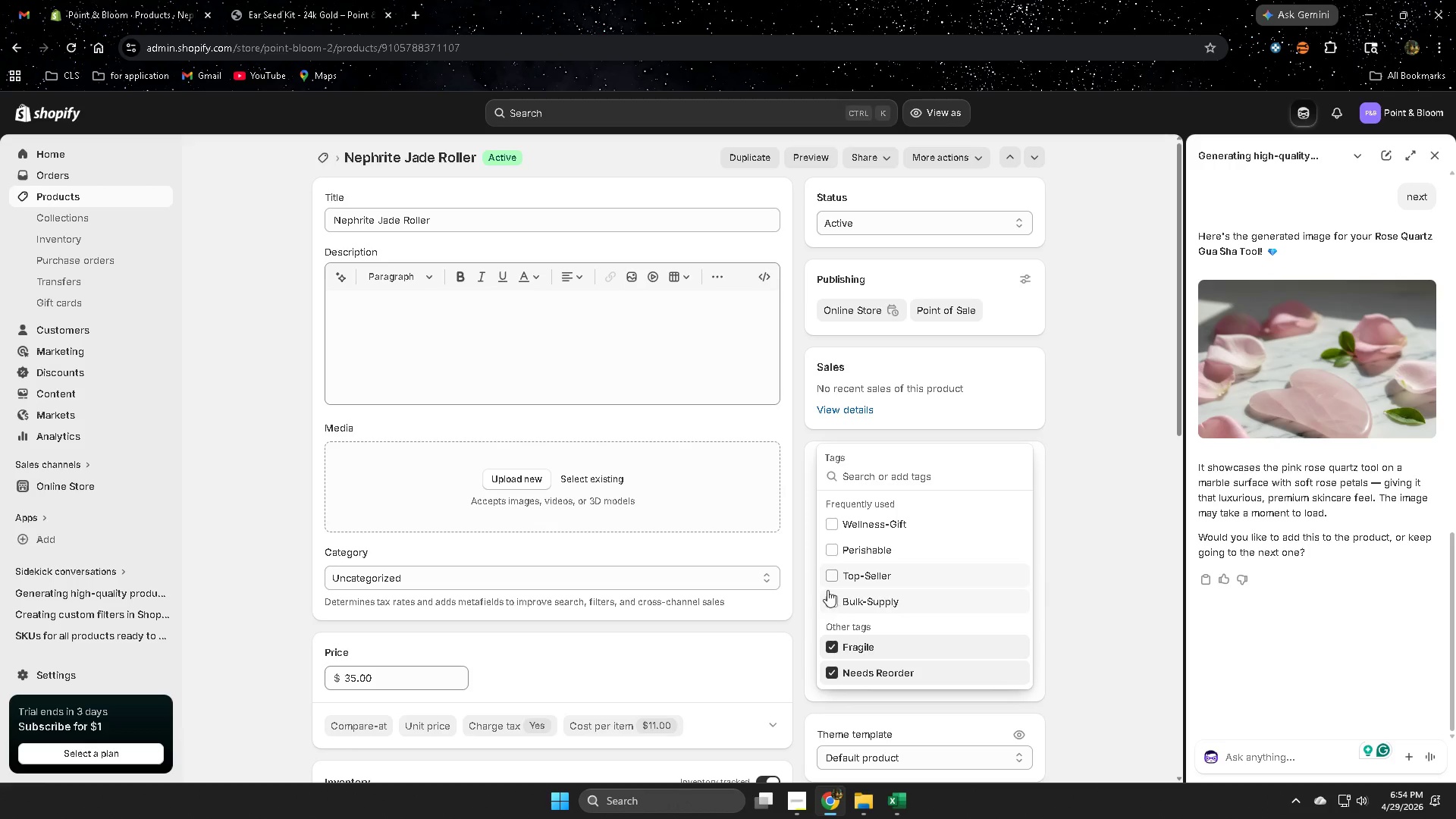 
left_click([833, 580])
 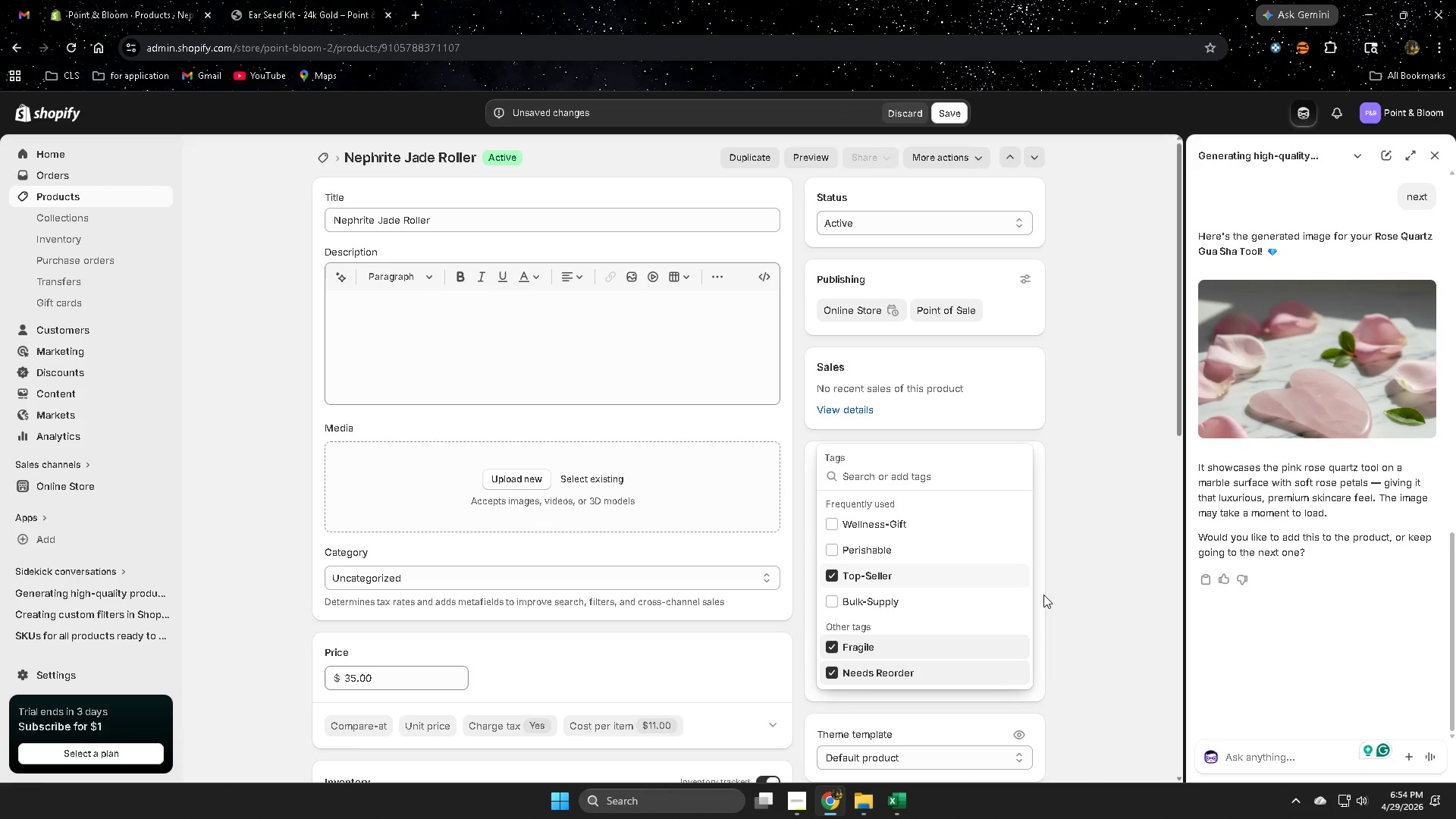 
left_click([1081, 589])
 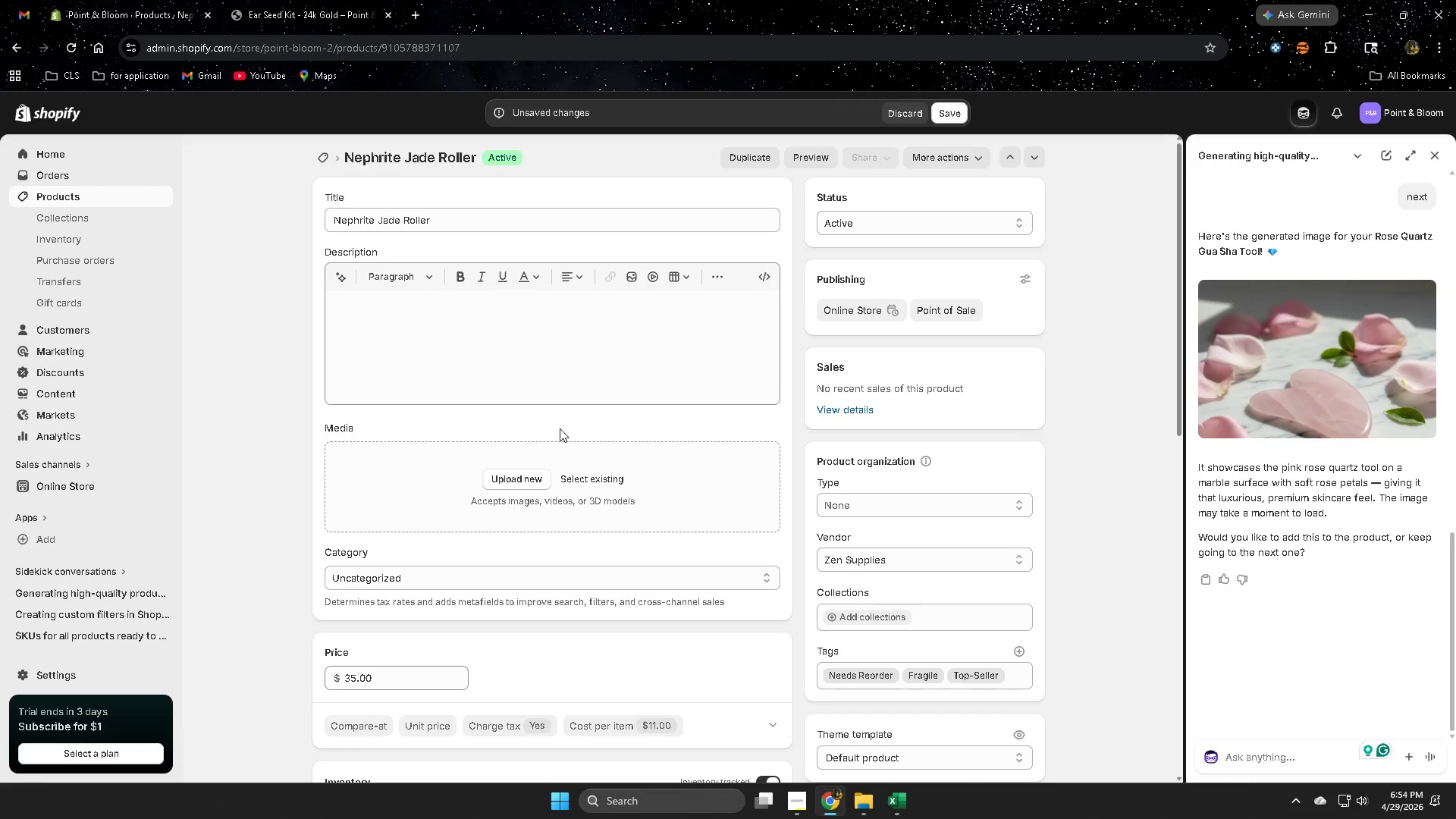 
left_click([1250, 760])
 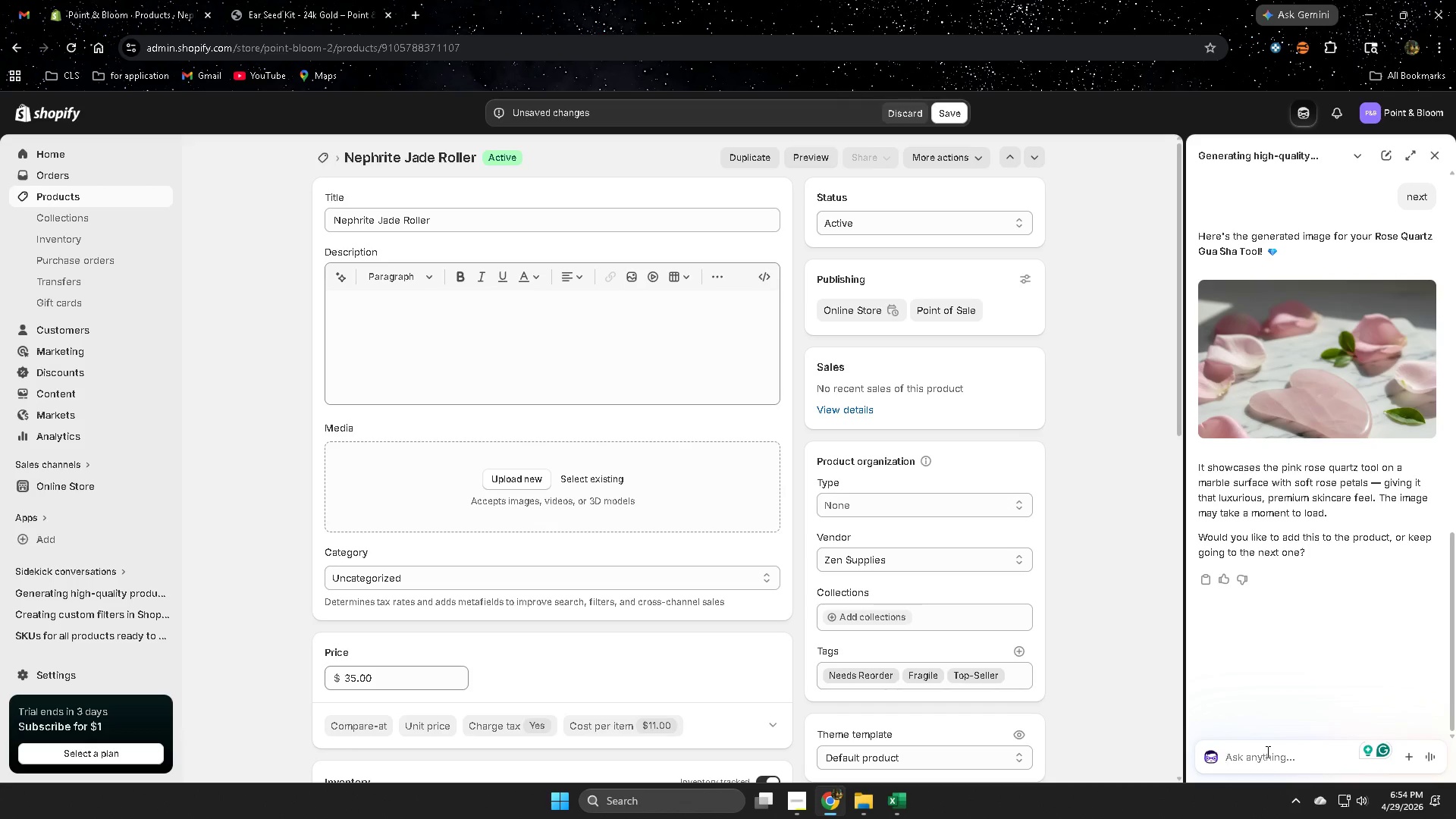 
type(next)
 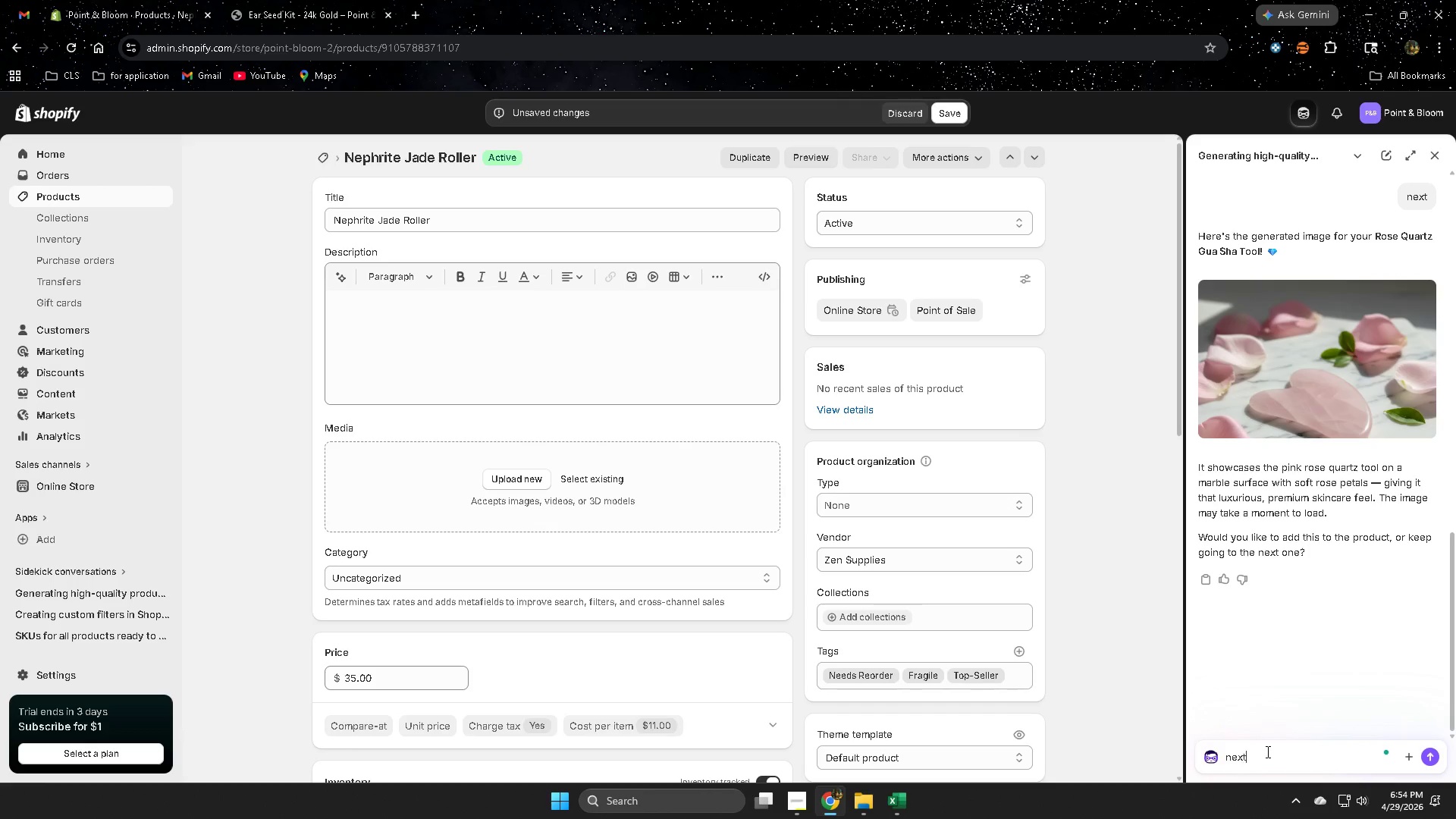 
key(Enter)
 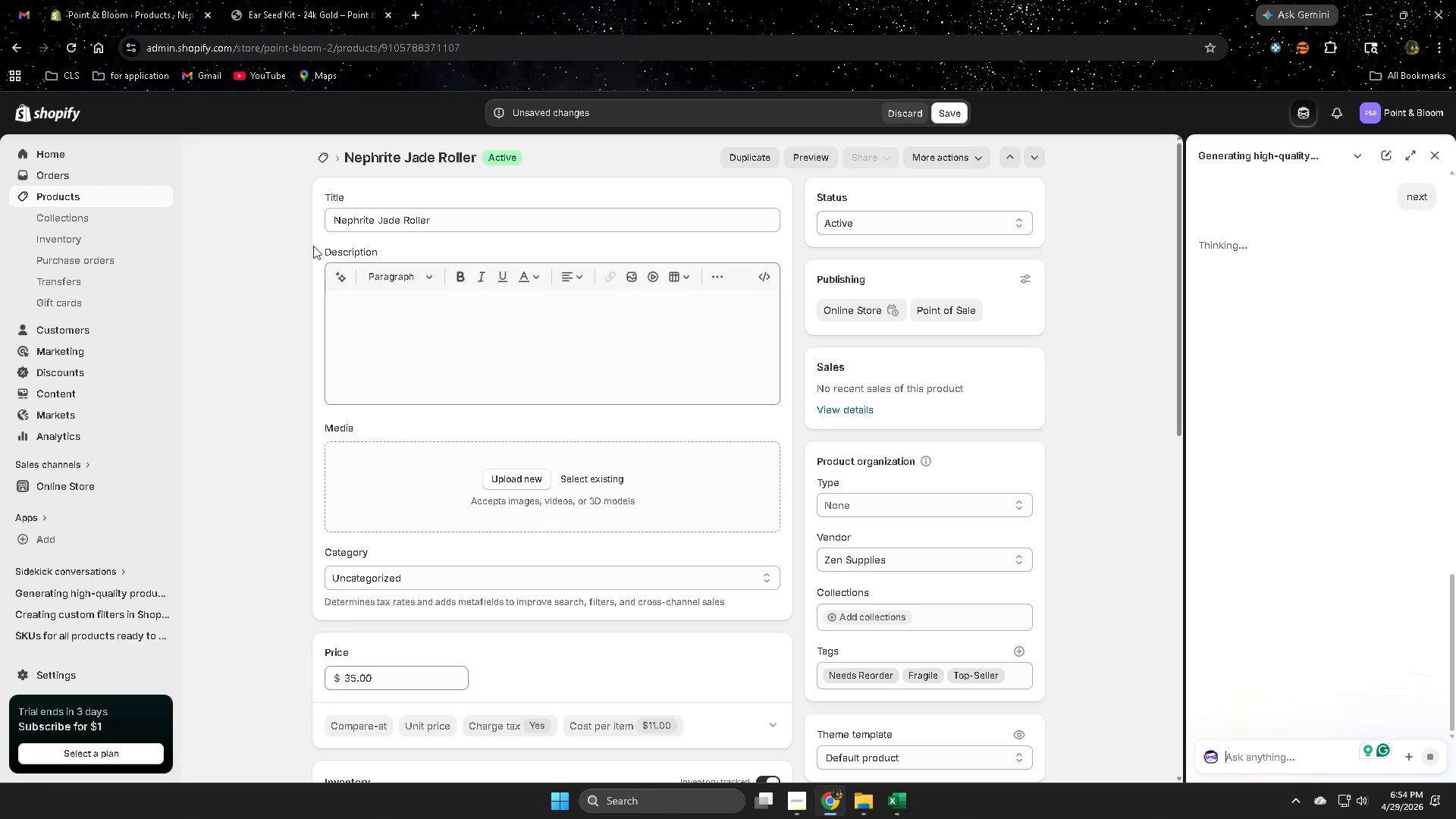 
left_click([335, 277])
 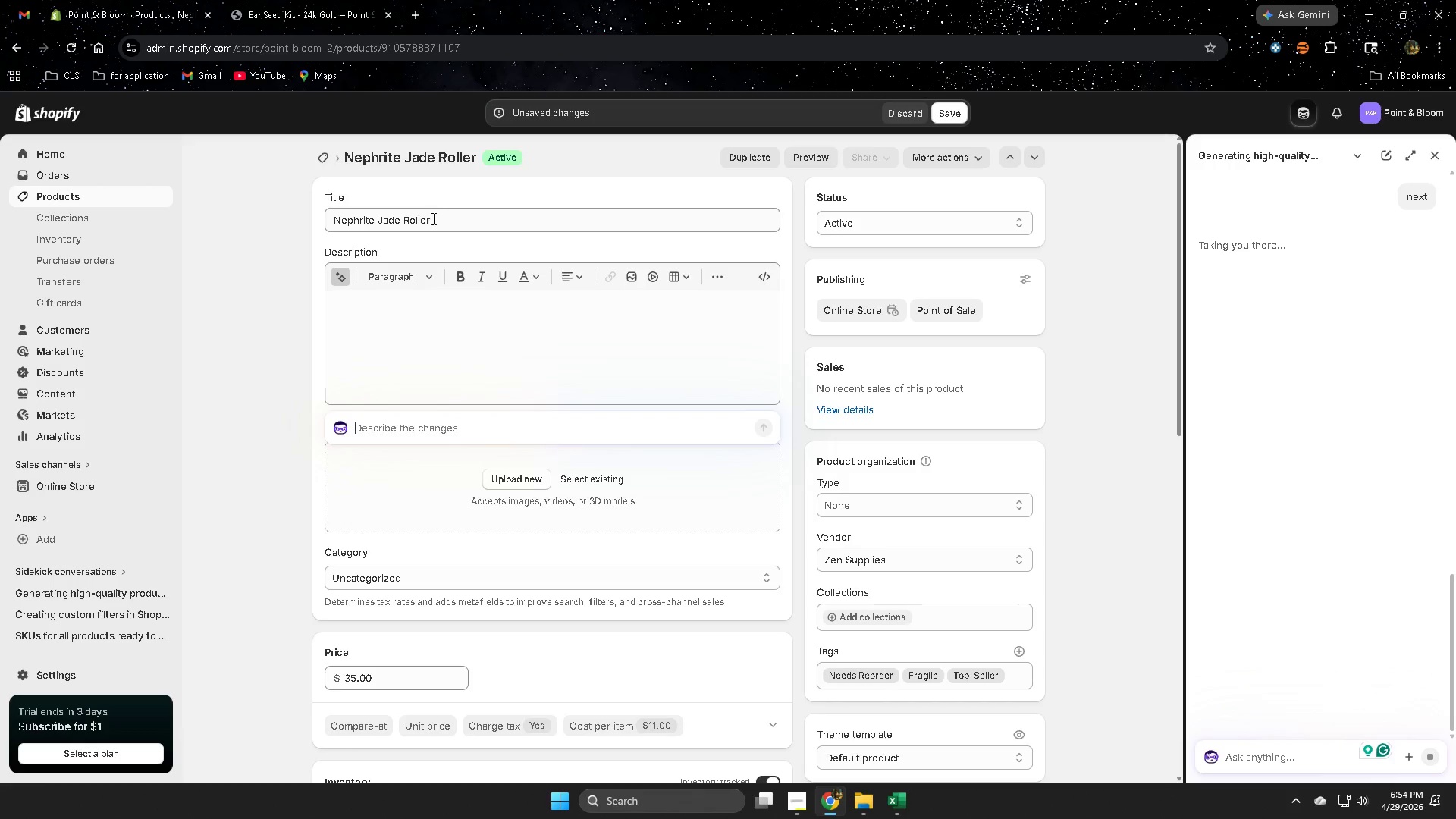 
double_click([433, 218])
 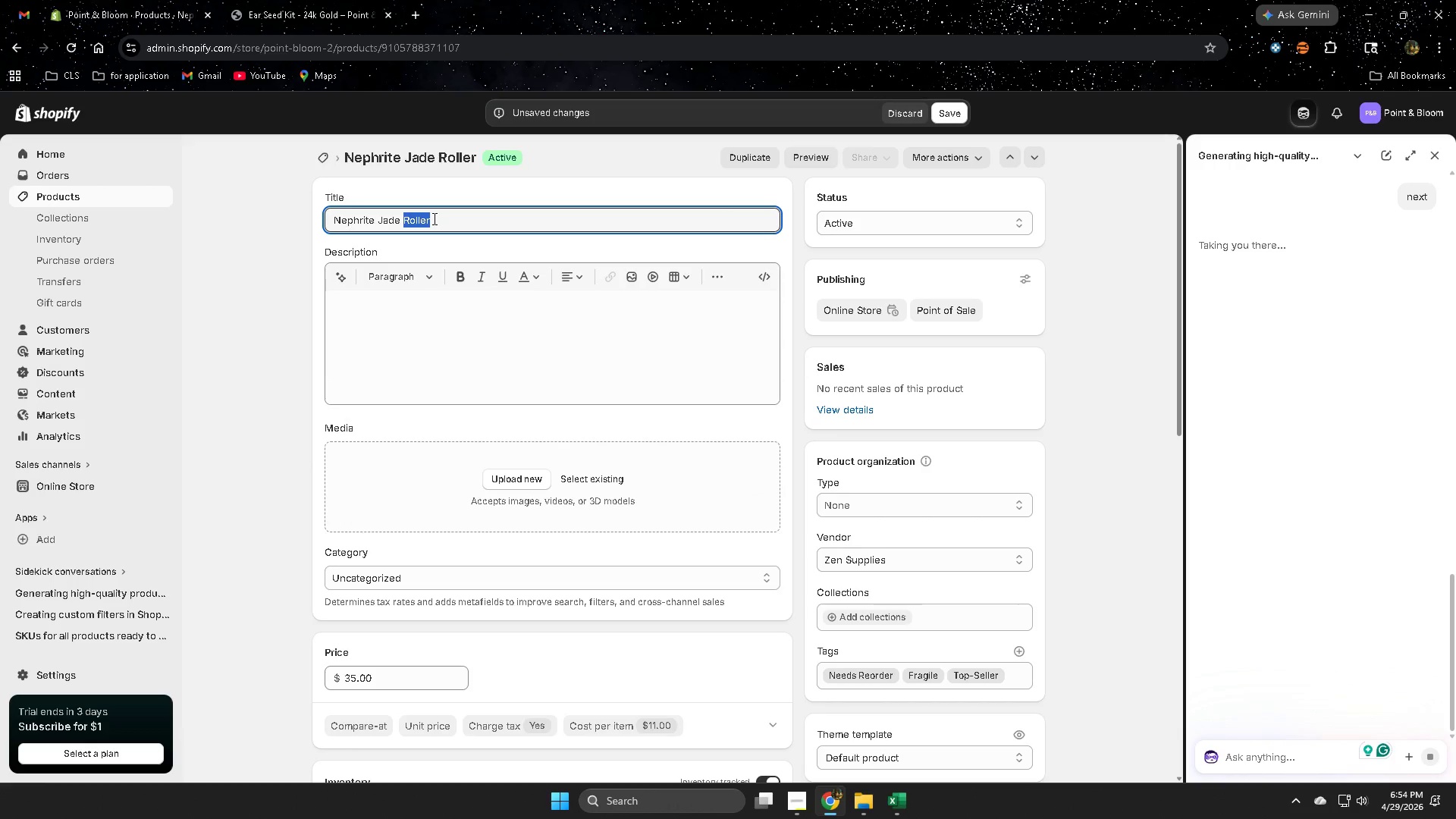 
triple_click([433, 218])
 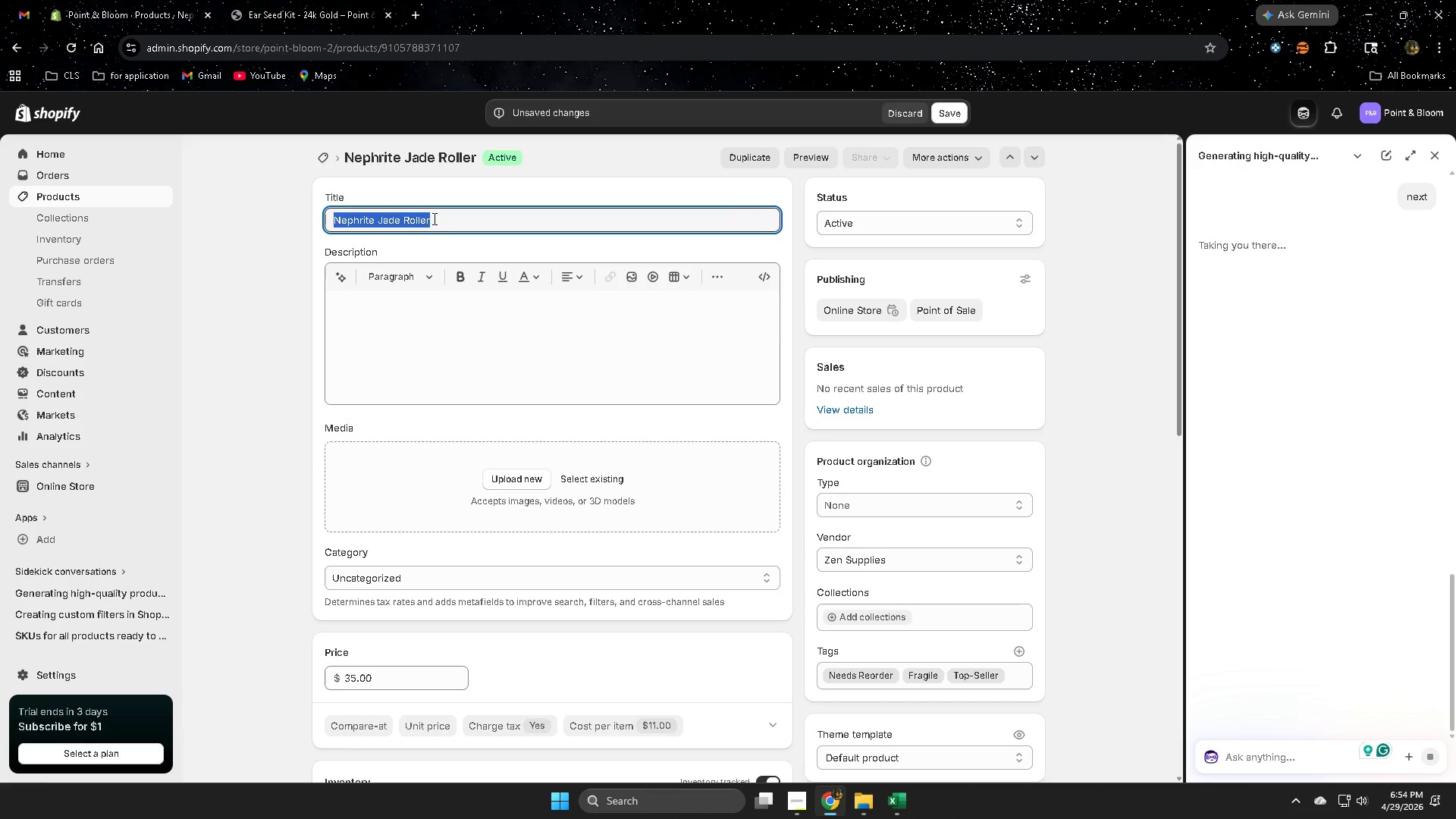 
key(Control+ControlLeft)
 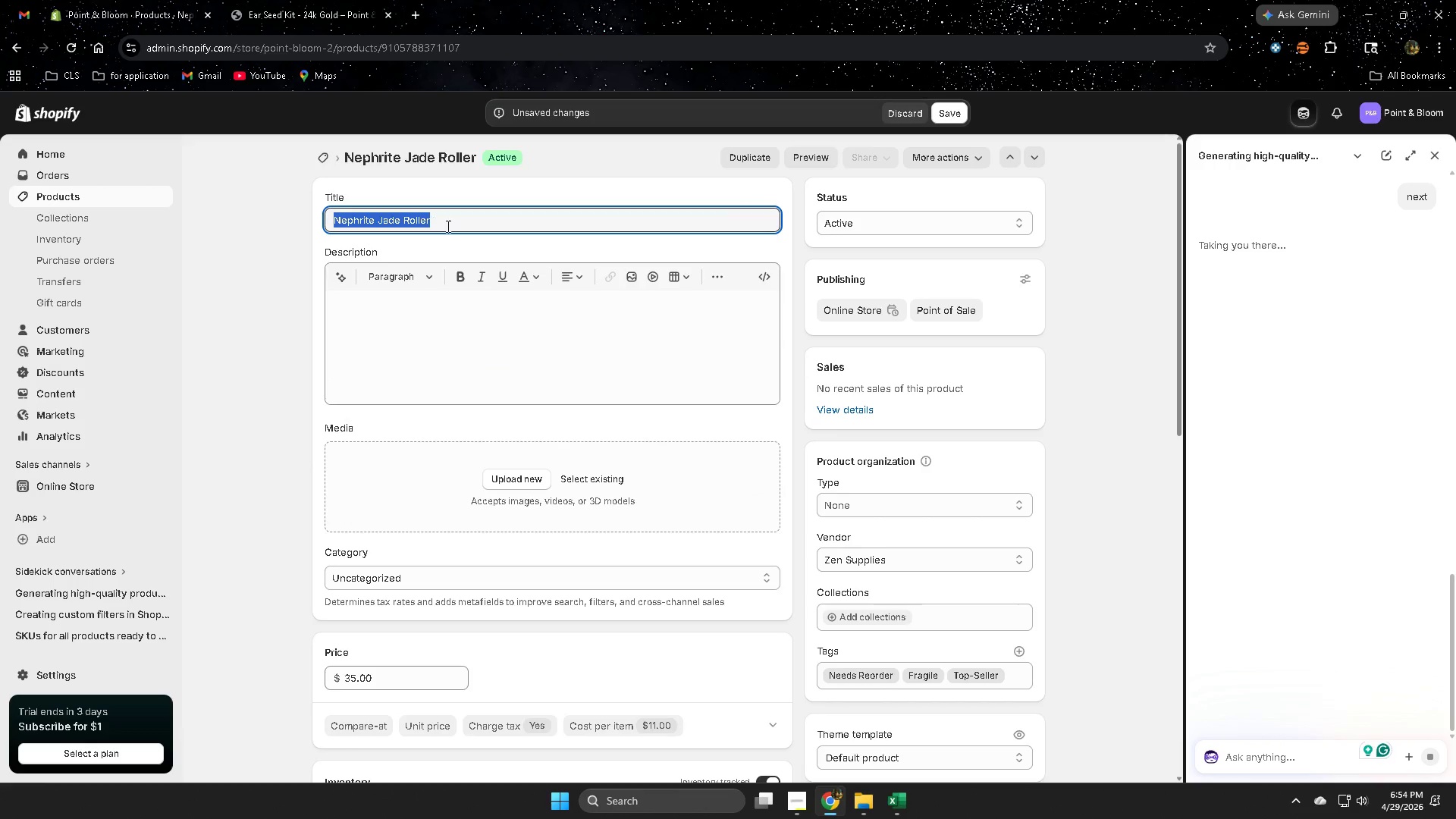 
key(Control+C)
 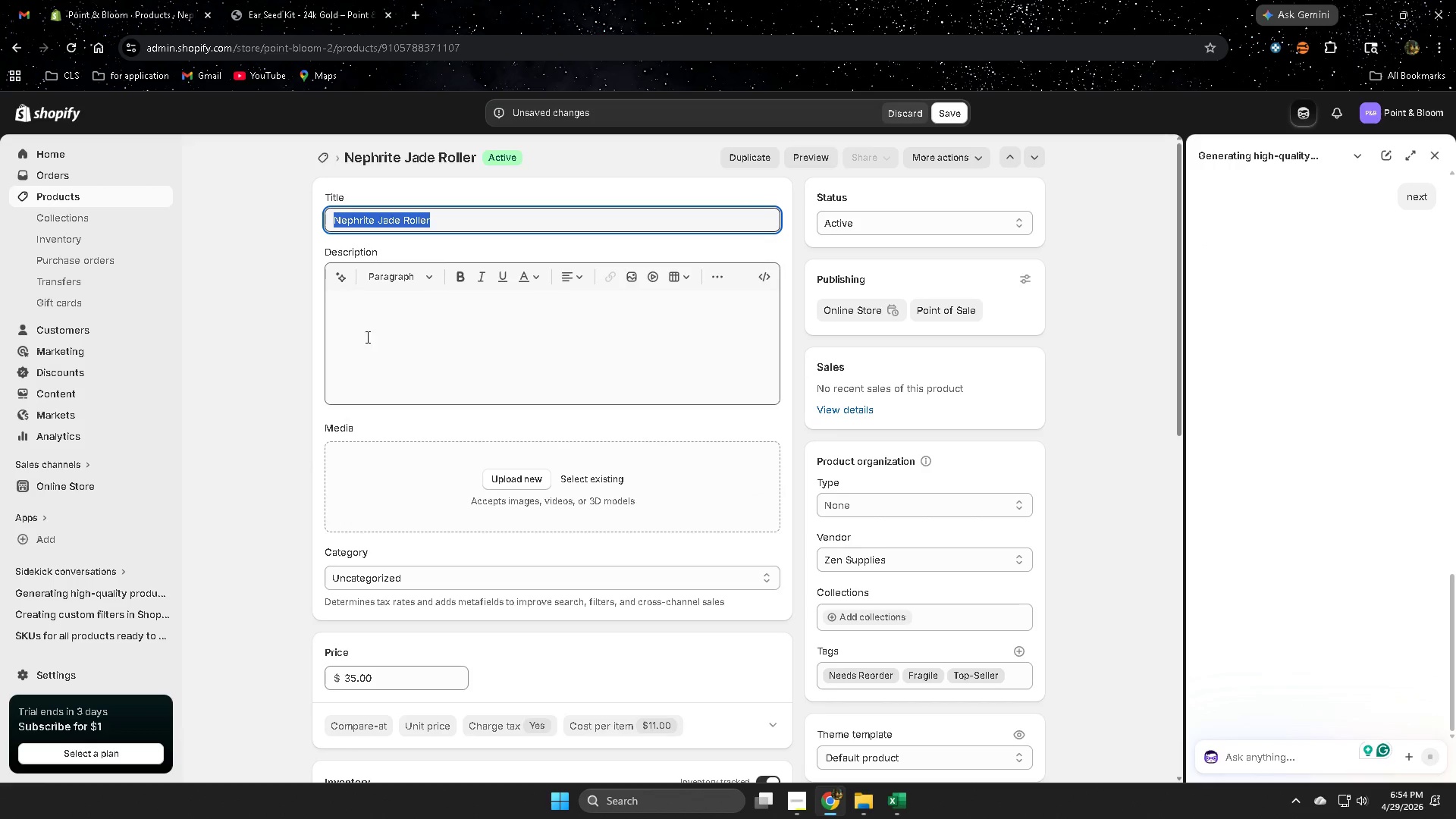 
left_click([340, 284])
 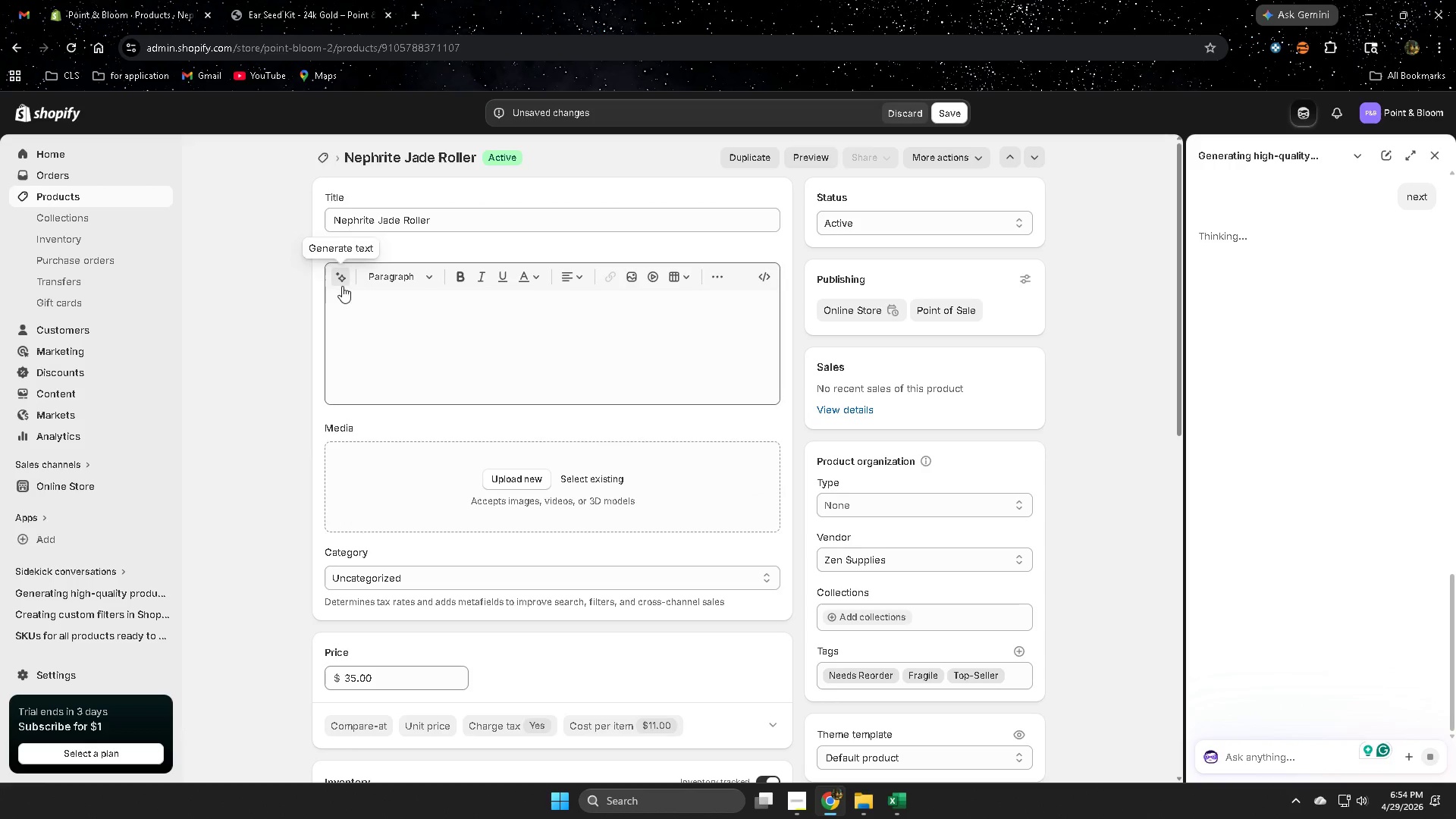 
key(Control+V)
 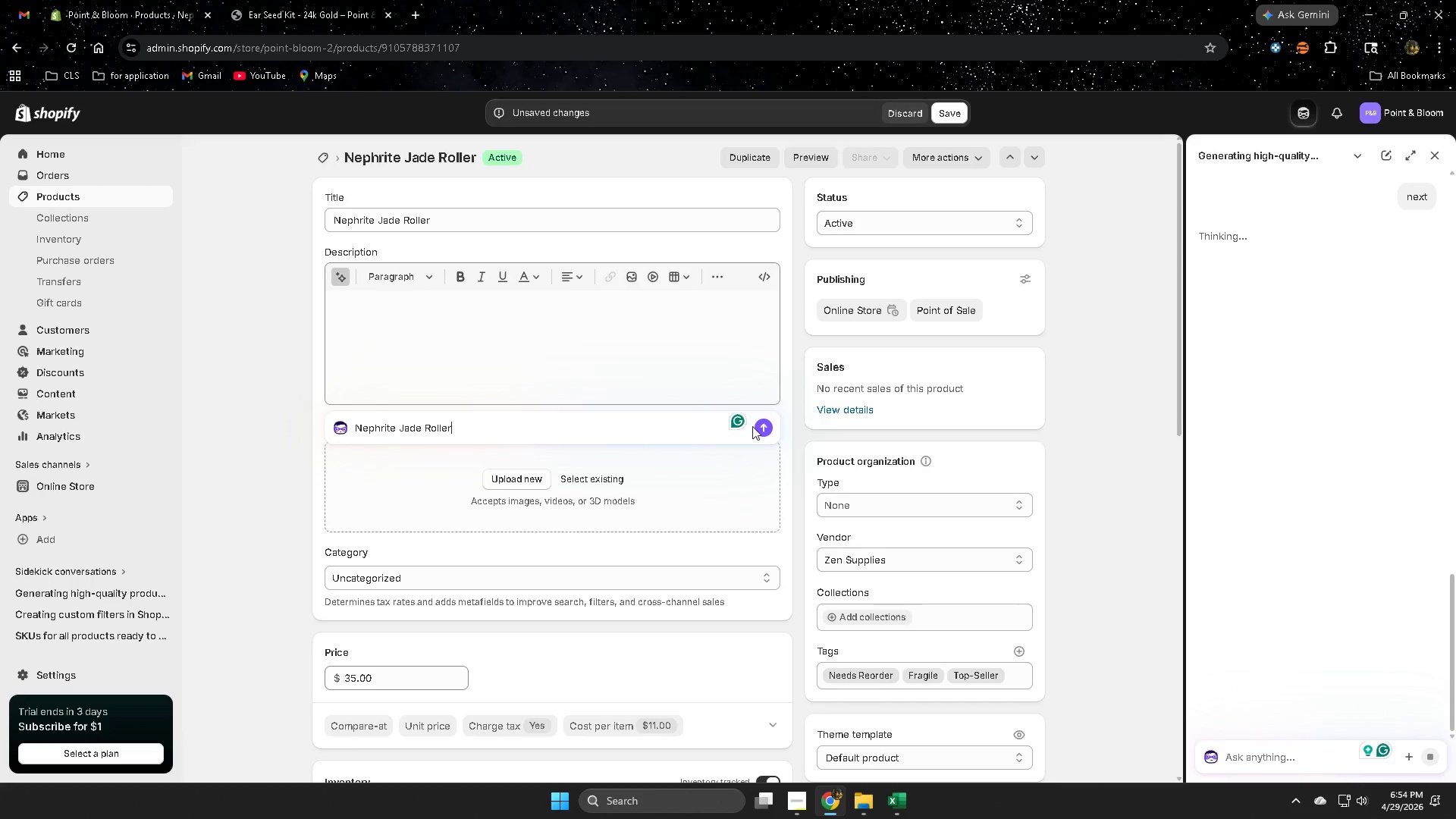 
left_click([767, 426])
 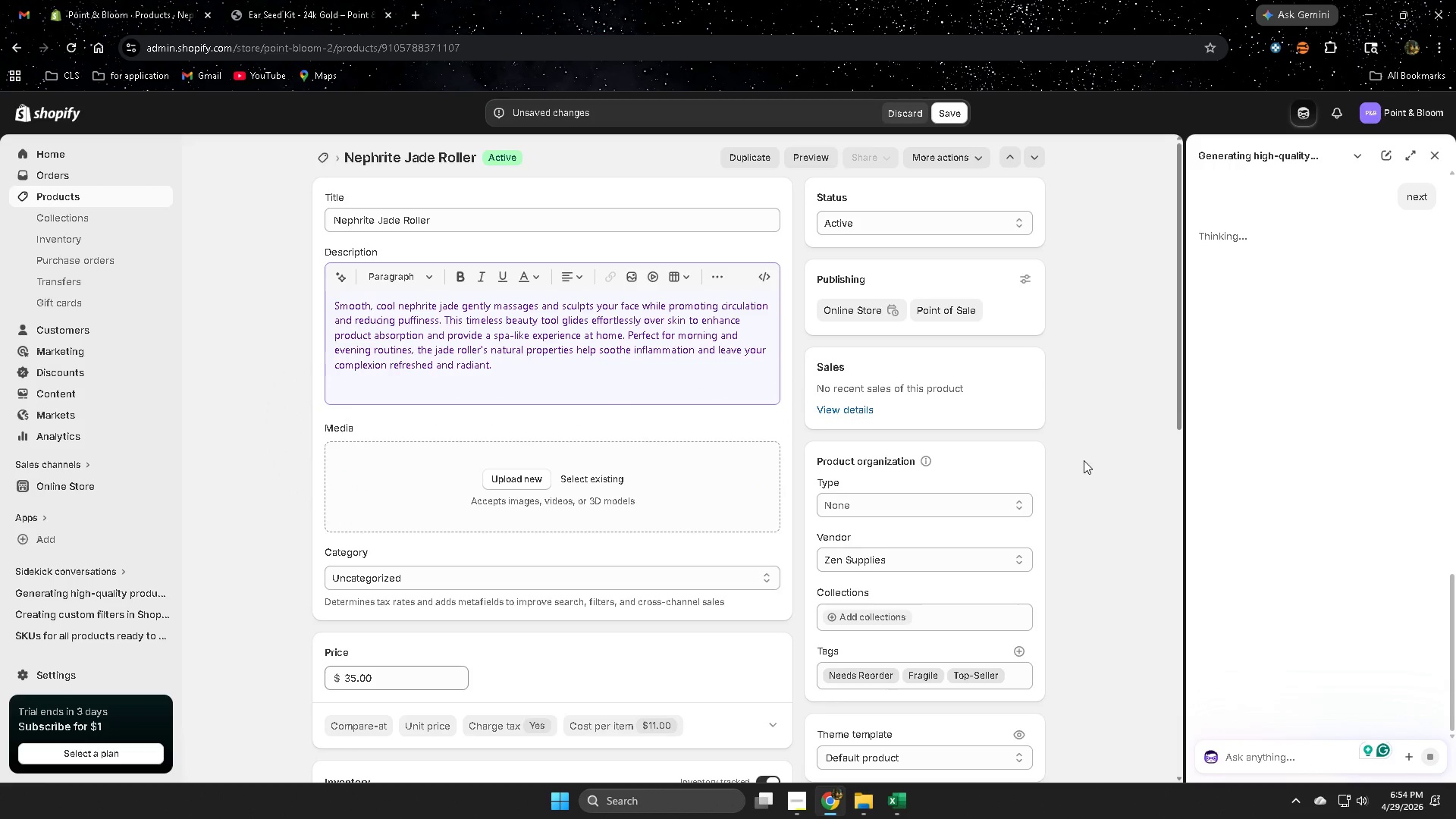 
wait(6.36)
 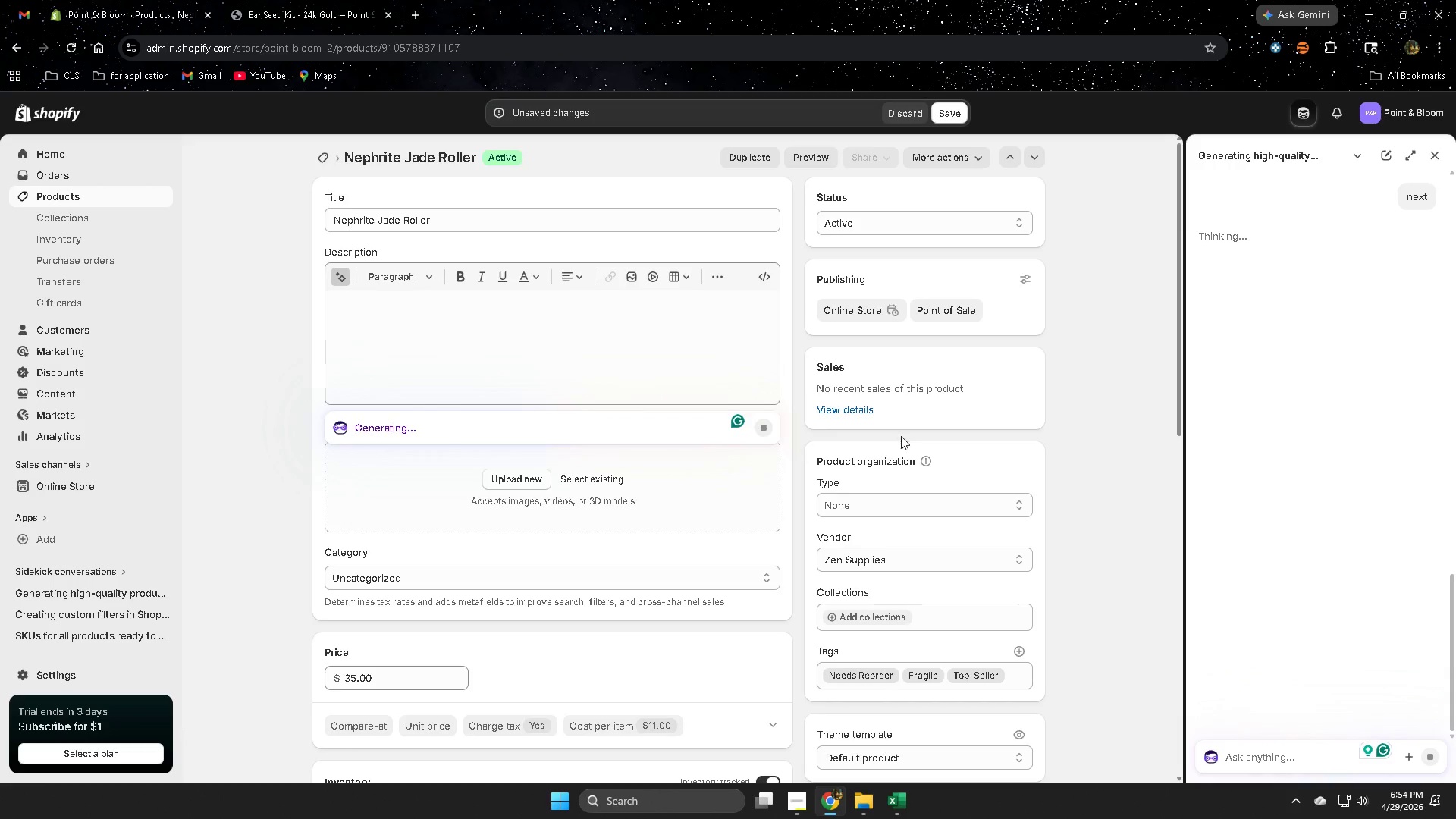 
scroll: coordinate [1057, 472], scroll_direction: down, amount: 9.0
 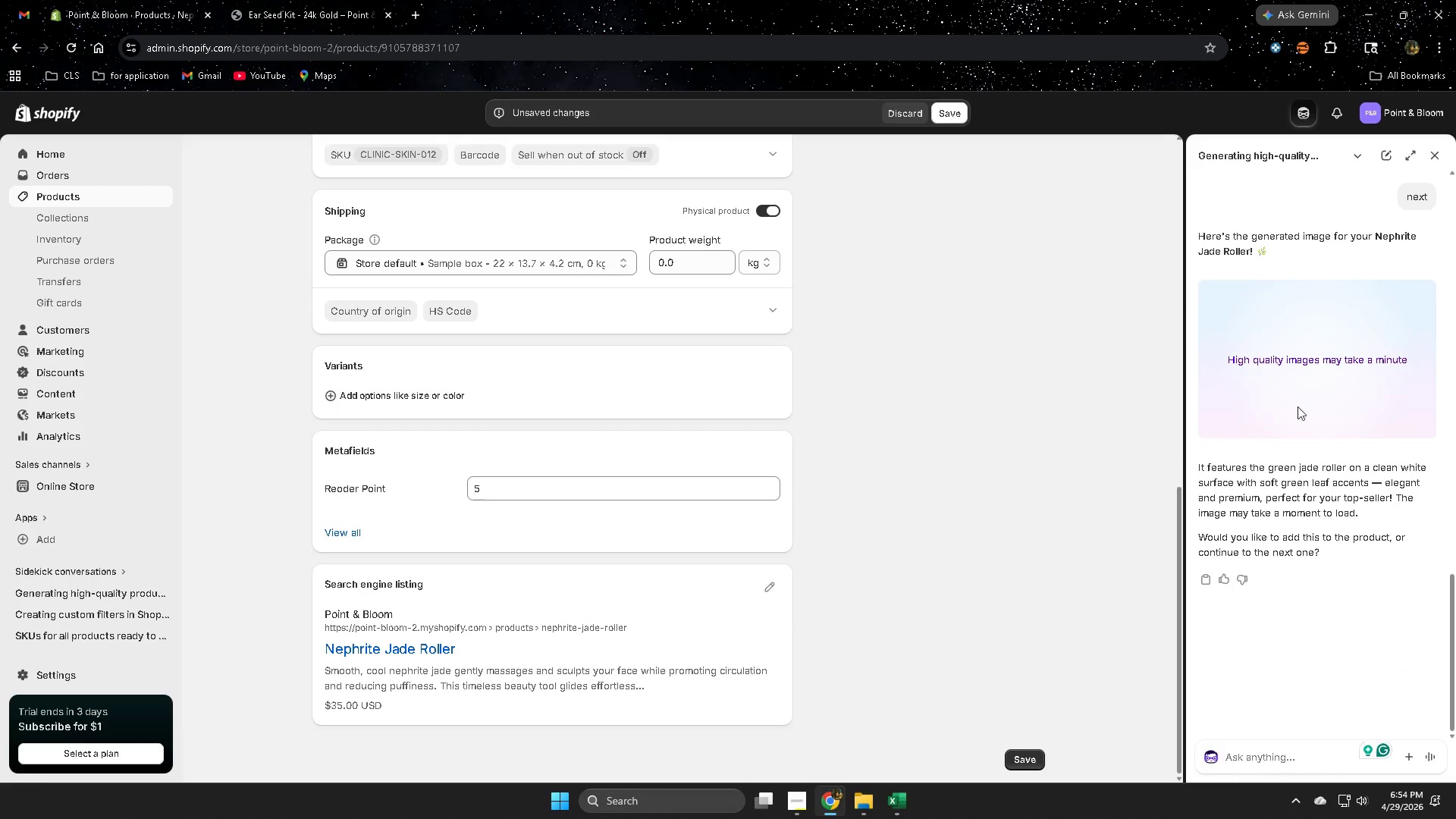 
wait(5.36)
 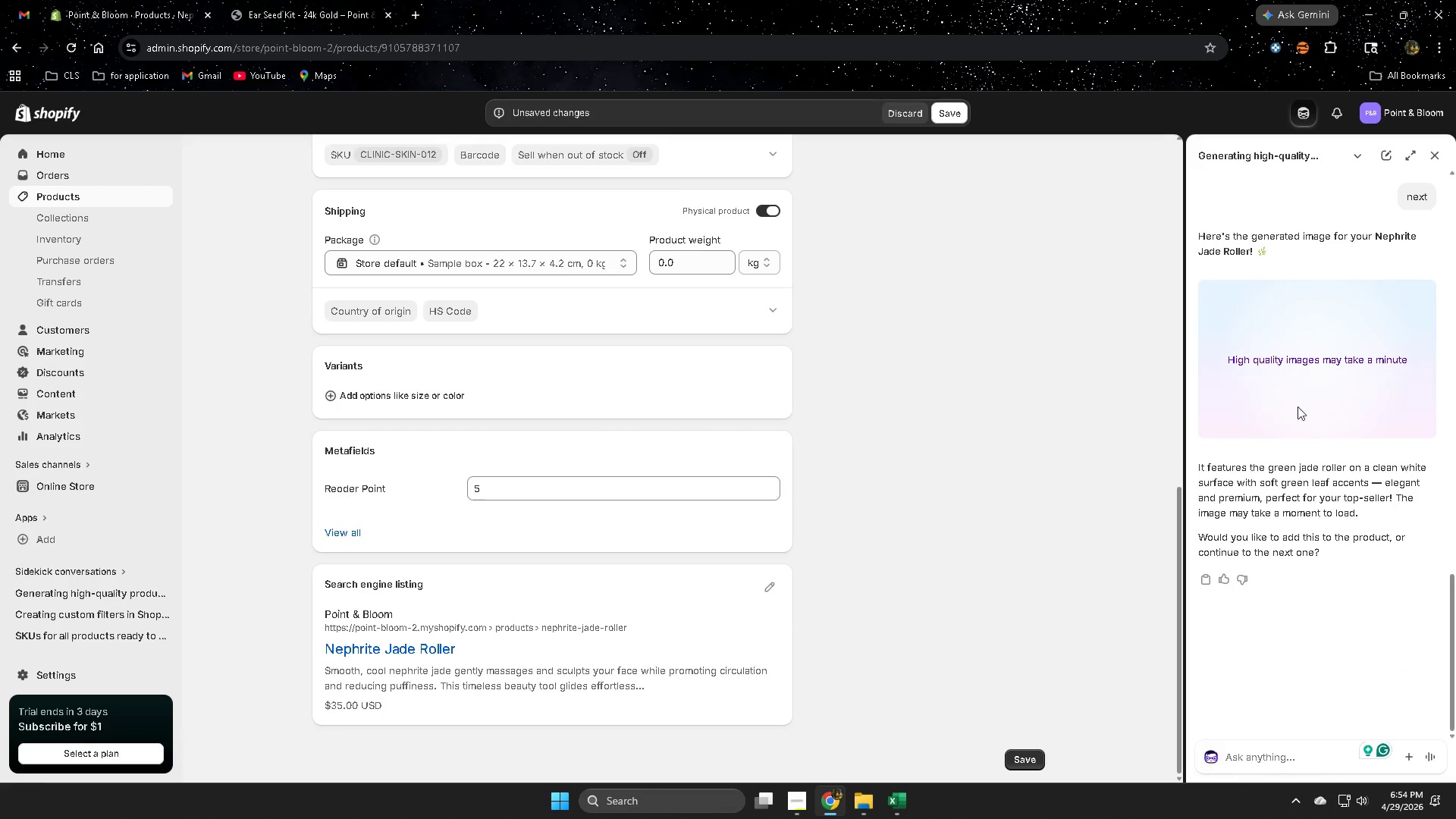 
scroll: coordinate [972, 488], scroll_direction: up, amount: 6.0
 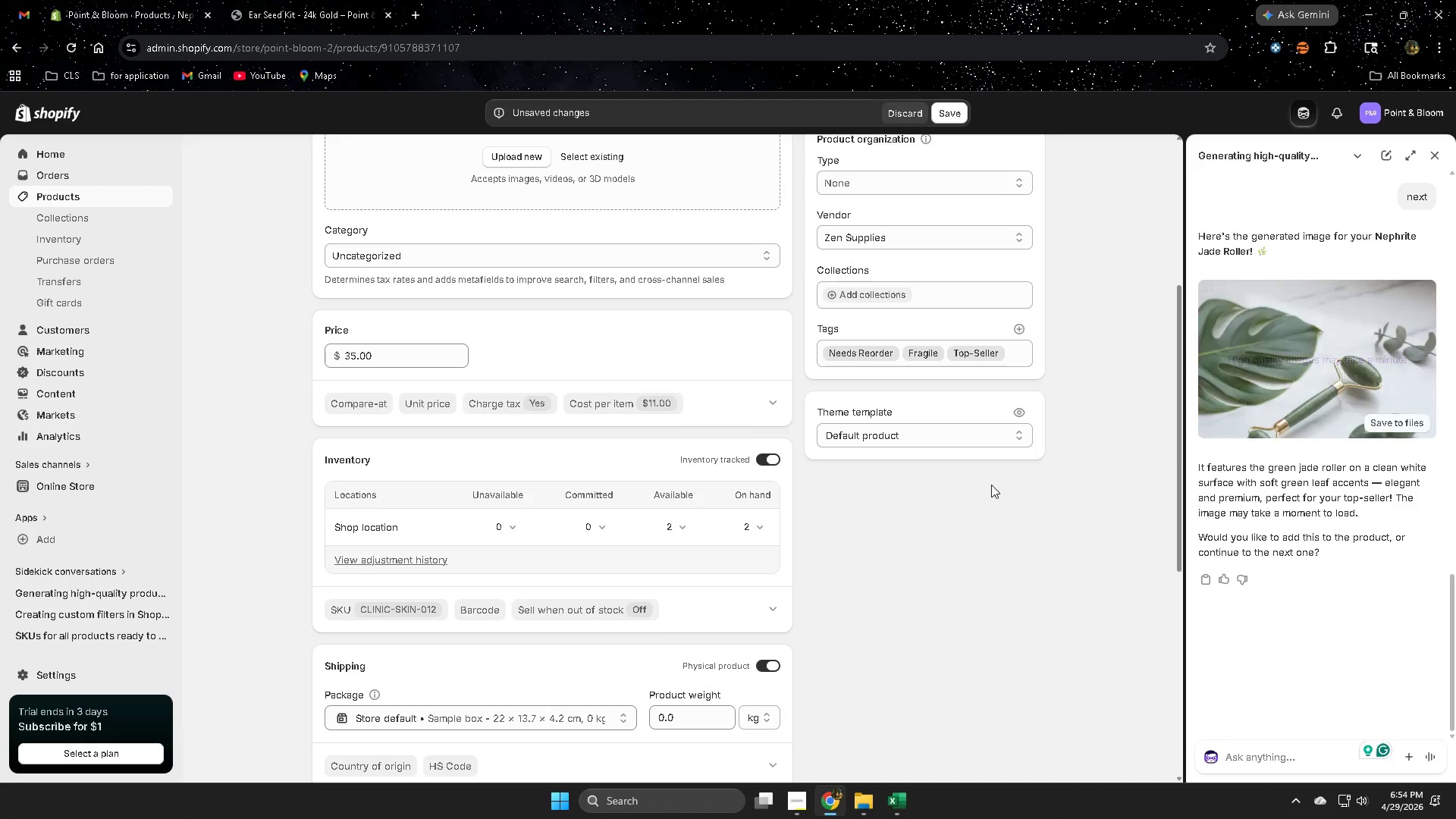 
left_click([1398, 425])
 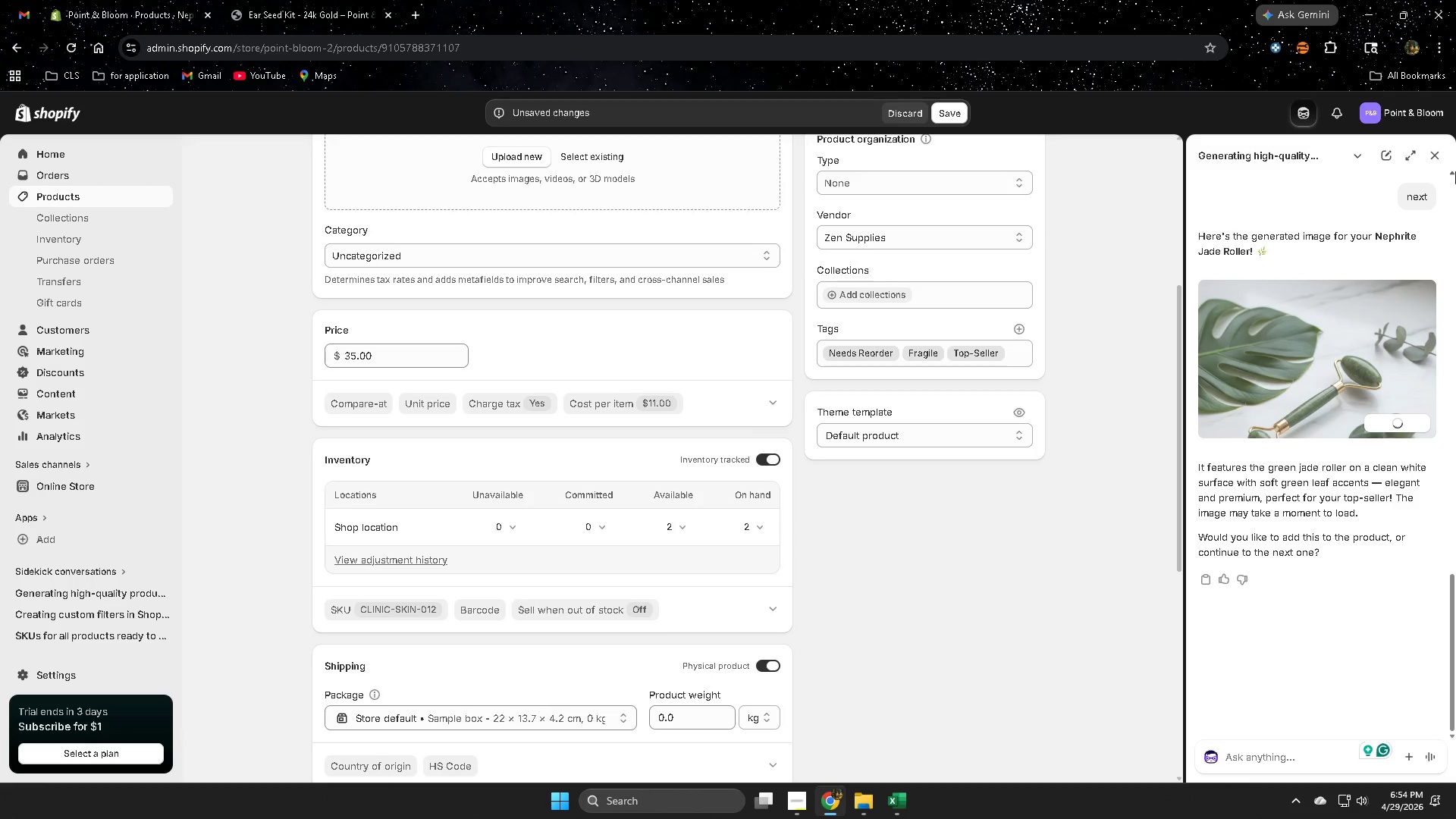 
left_click([1436, 157])
 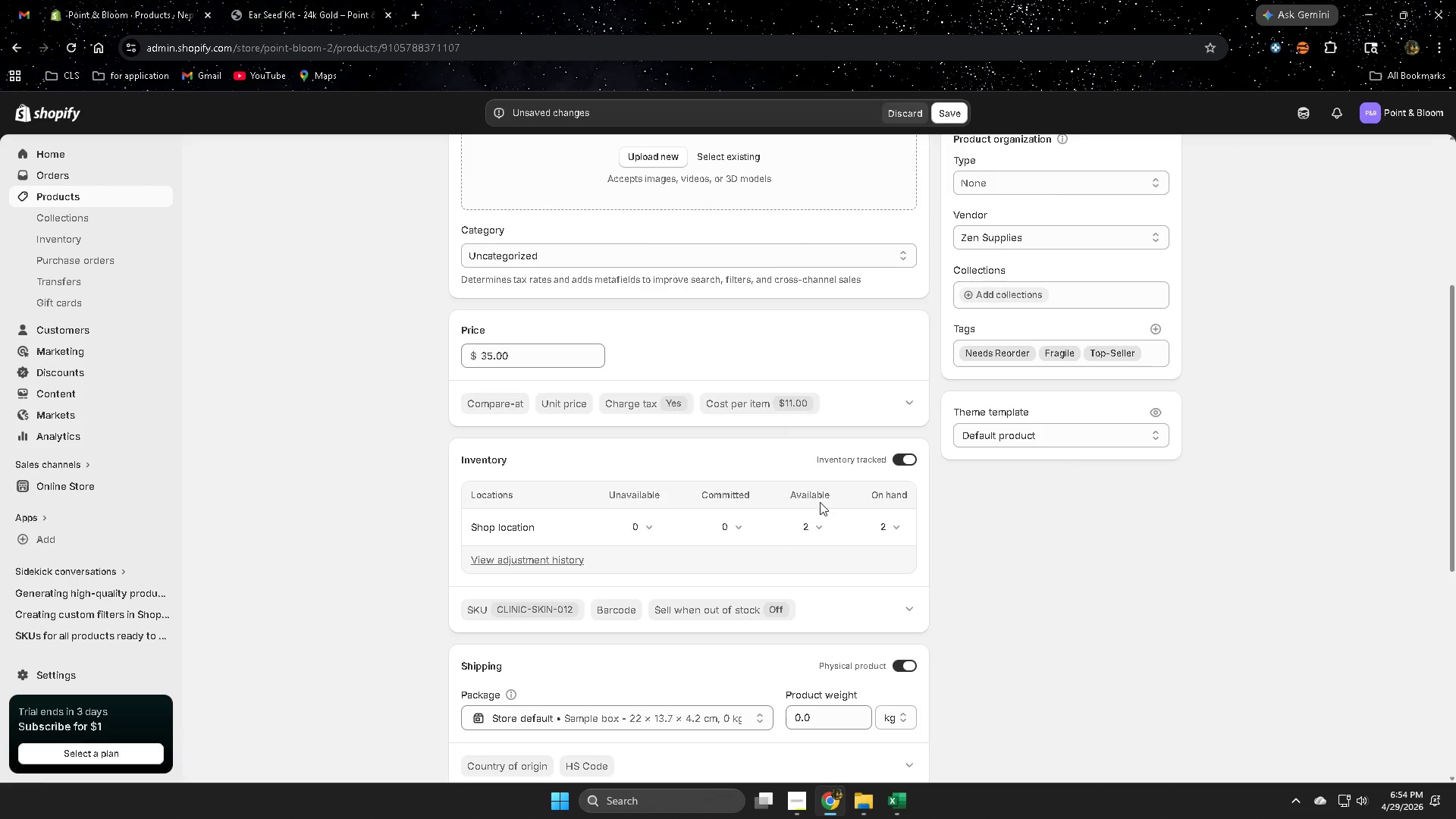 
left_click([720, 386])
 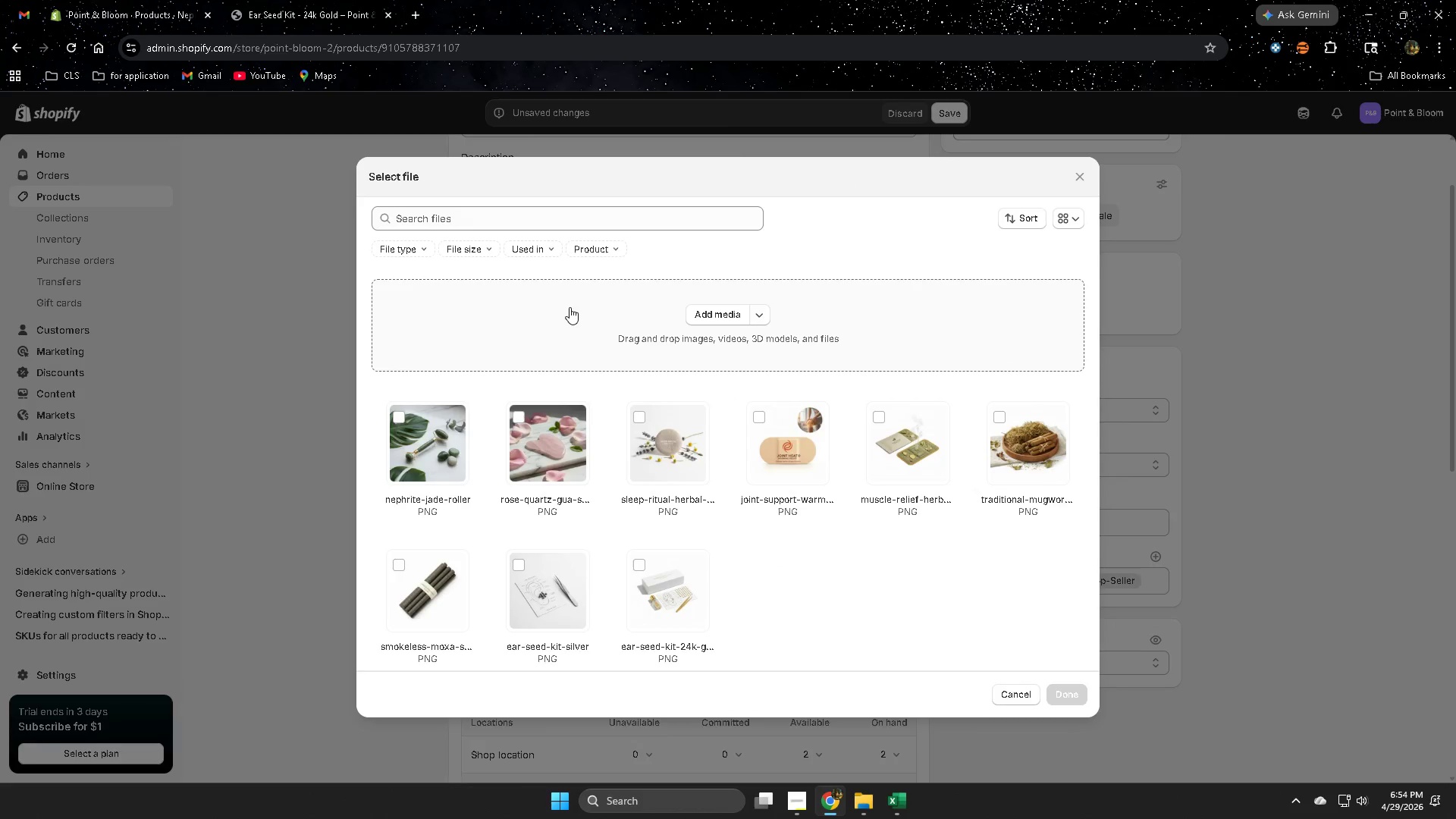 
scroll: coordinate [571, 414], scroll_direction: up, amount: 3.0
 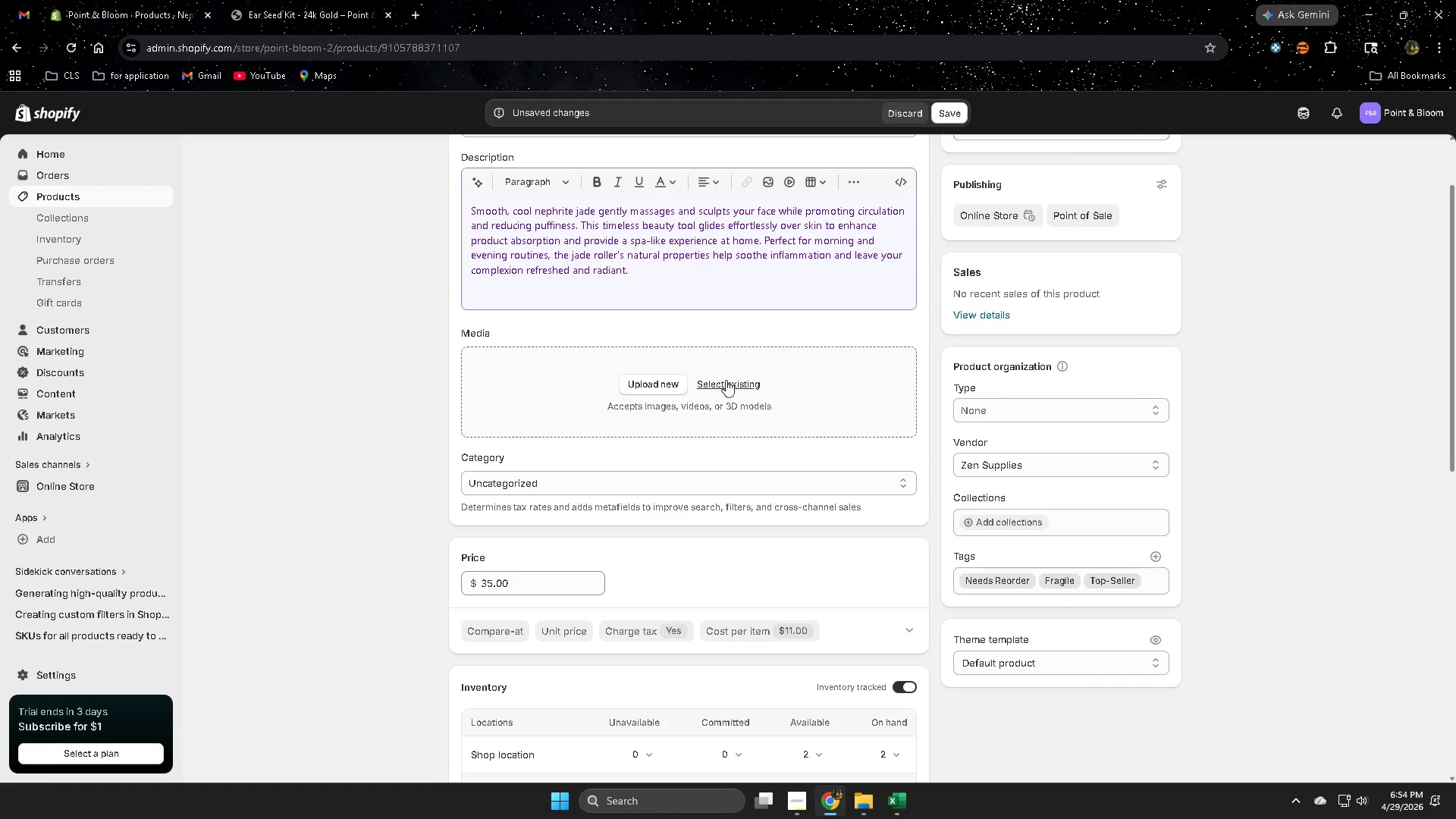 
left_click([400, 412])
 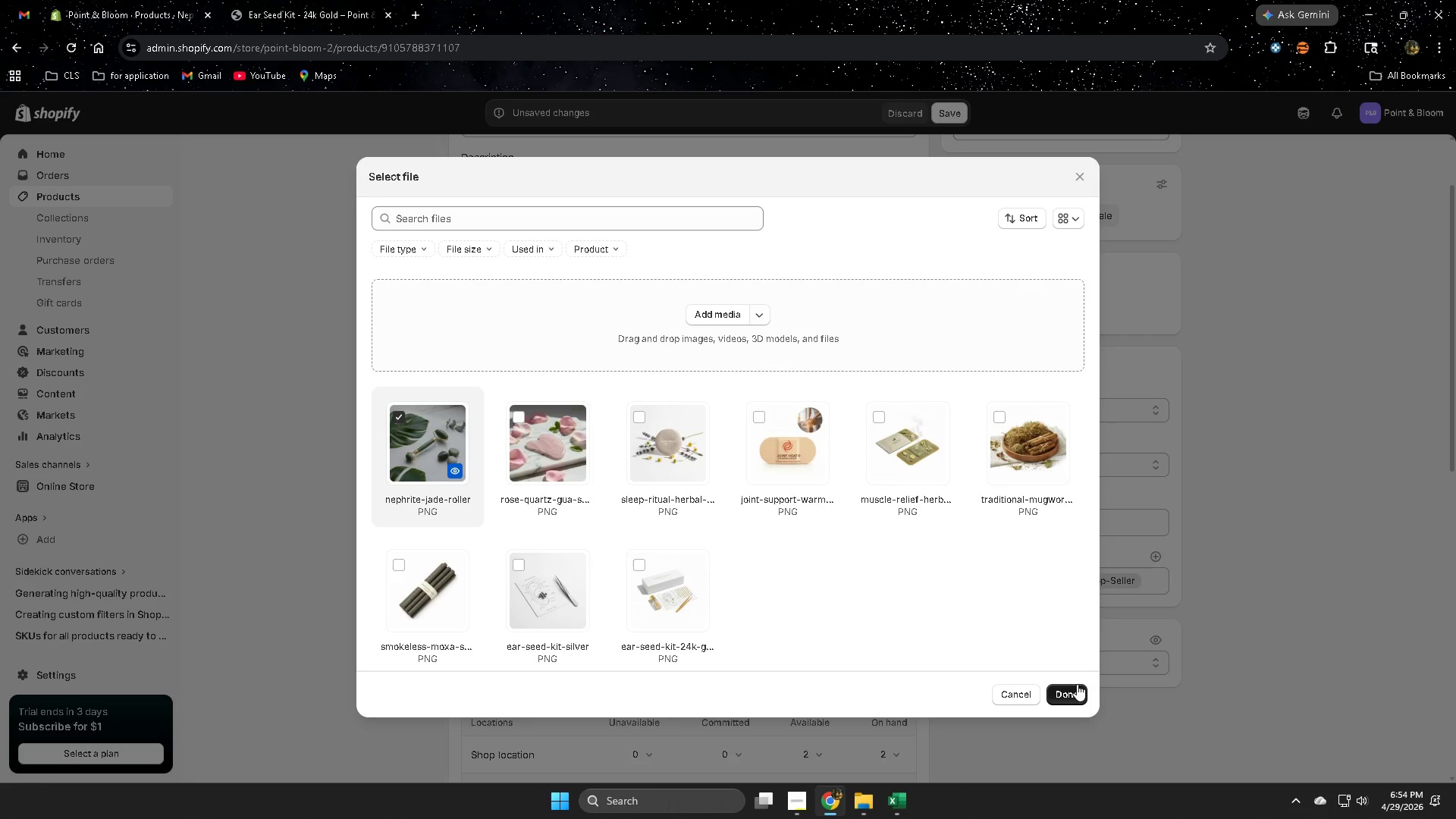 
left_click([1072, 691])
 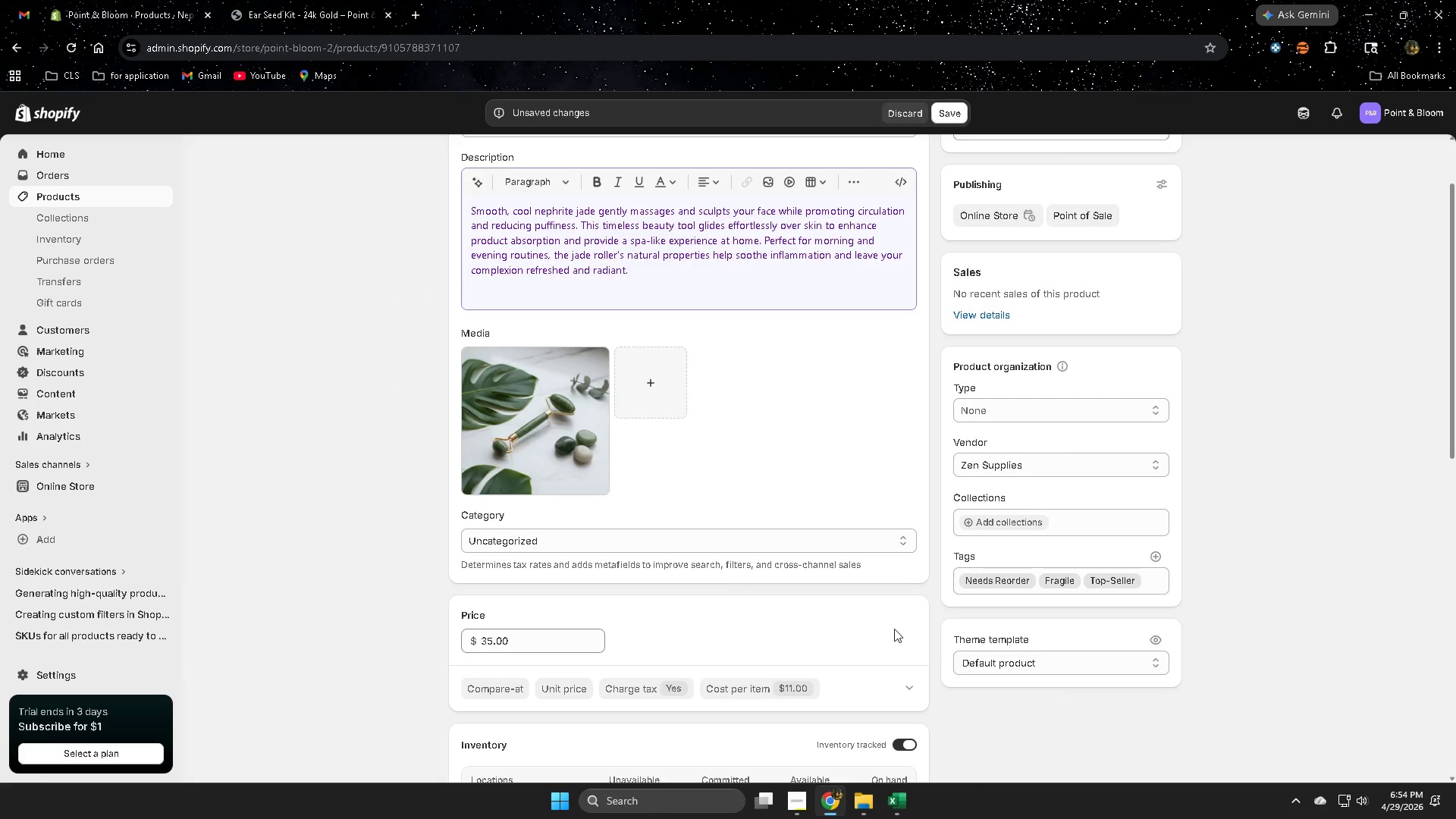 
scroll: coordinate [835, 610], scroll_direction: up, amount: 2.0
 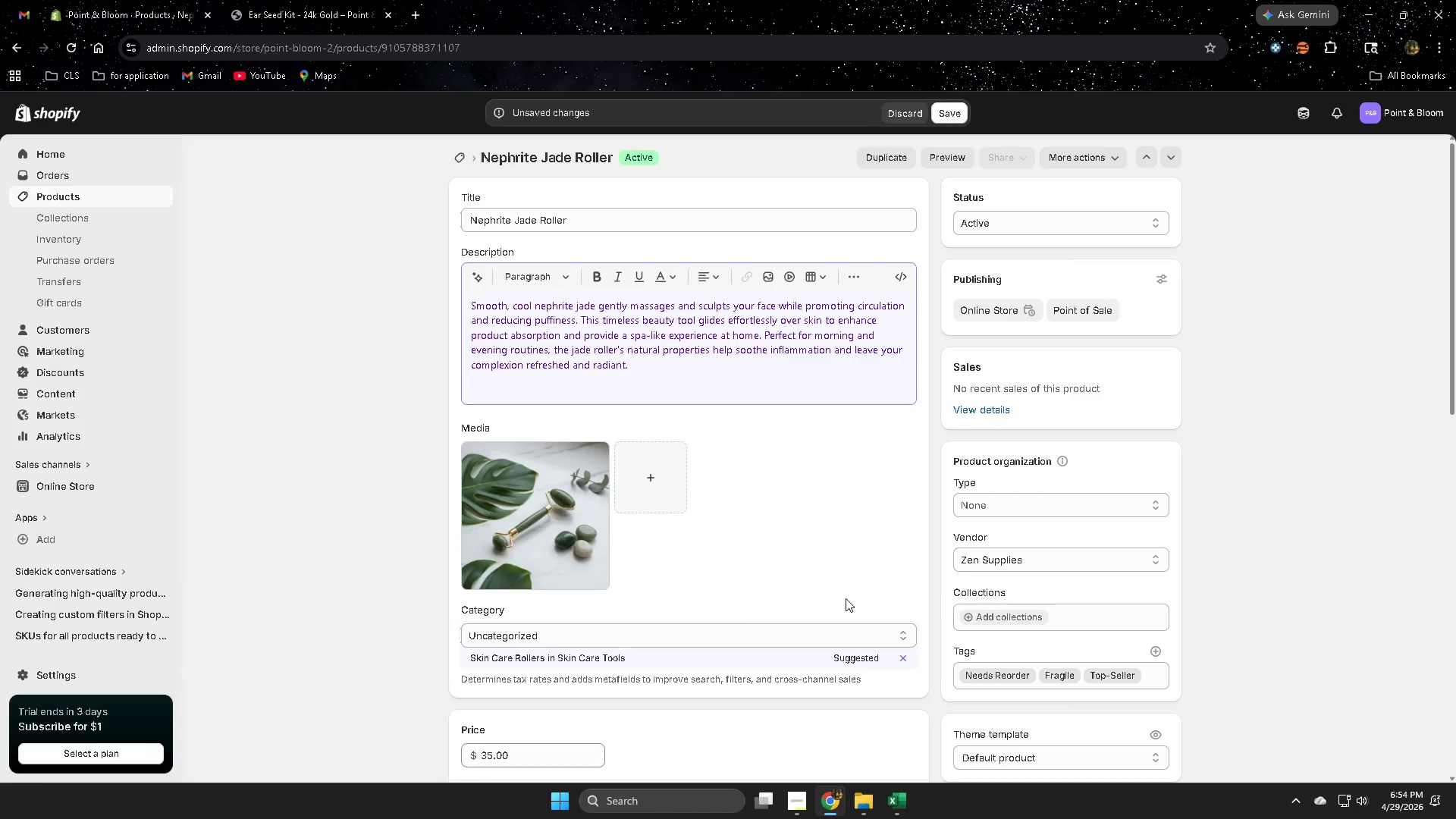 
left_click([947, 115])
 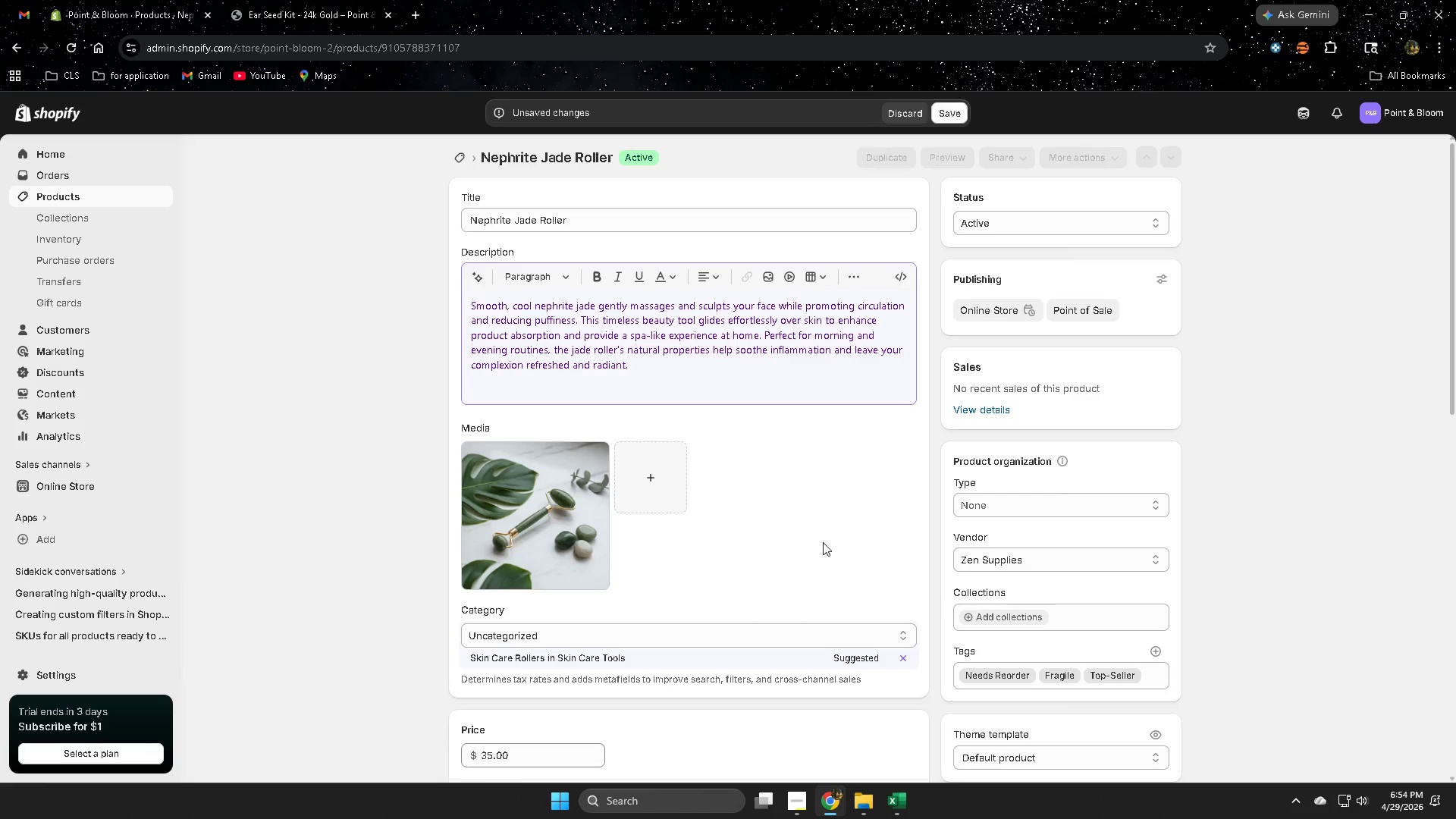 
scroll: coordinate [809, 554], scroll_direction: down, amount: 6.0
 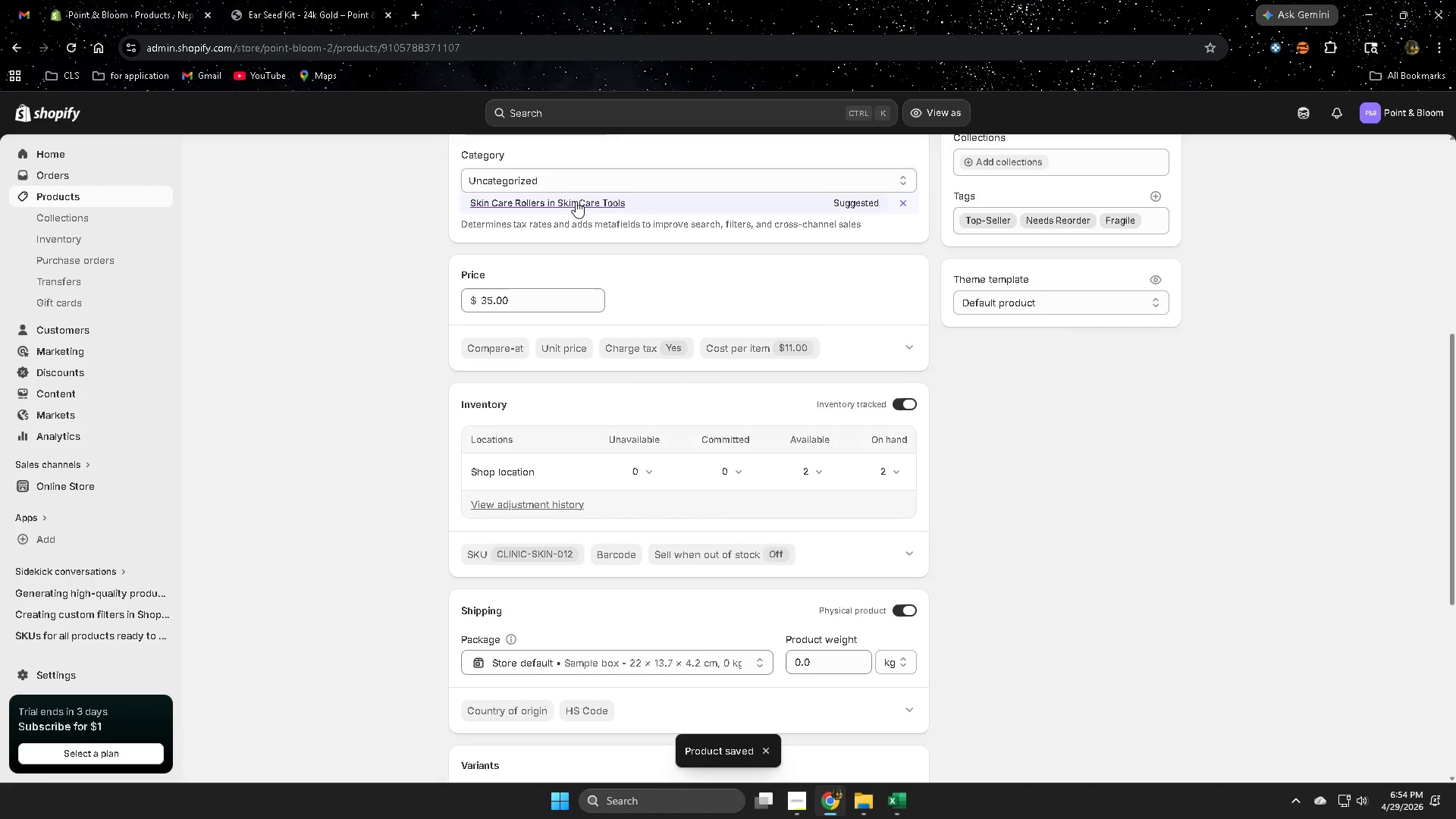 
left_click([77, 190])
 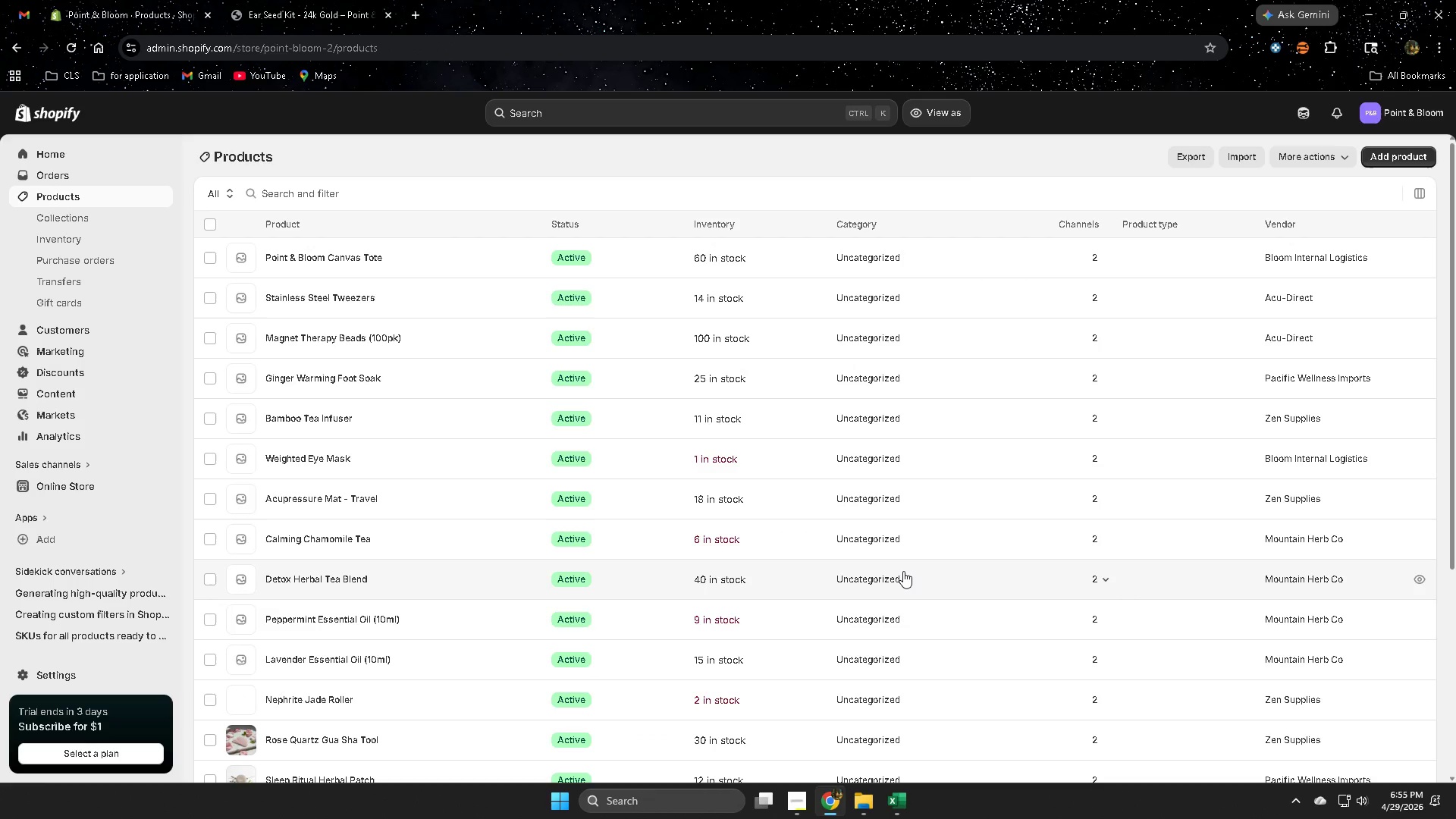 
left_click([411, 714])
 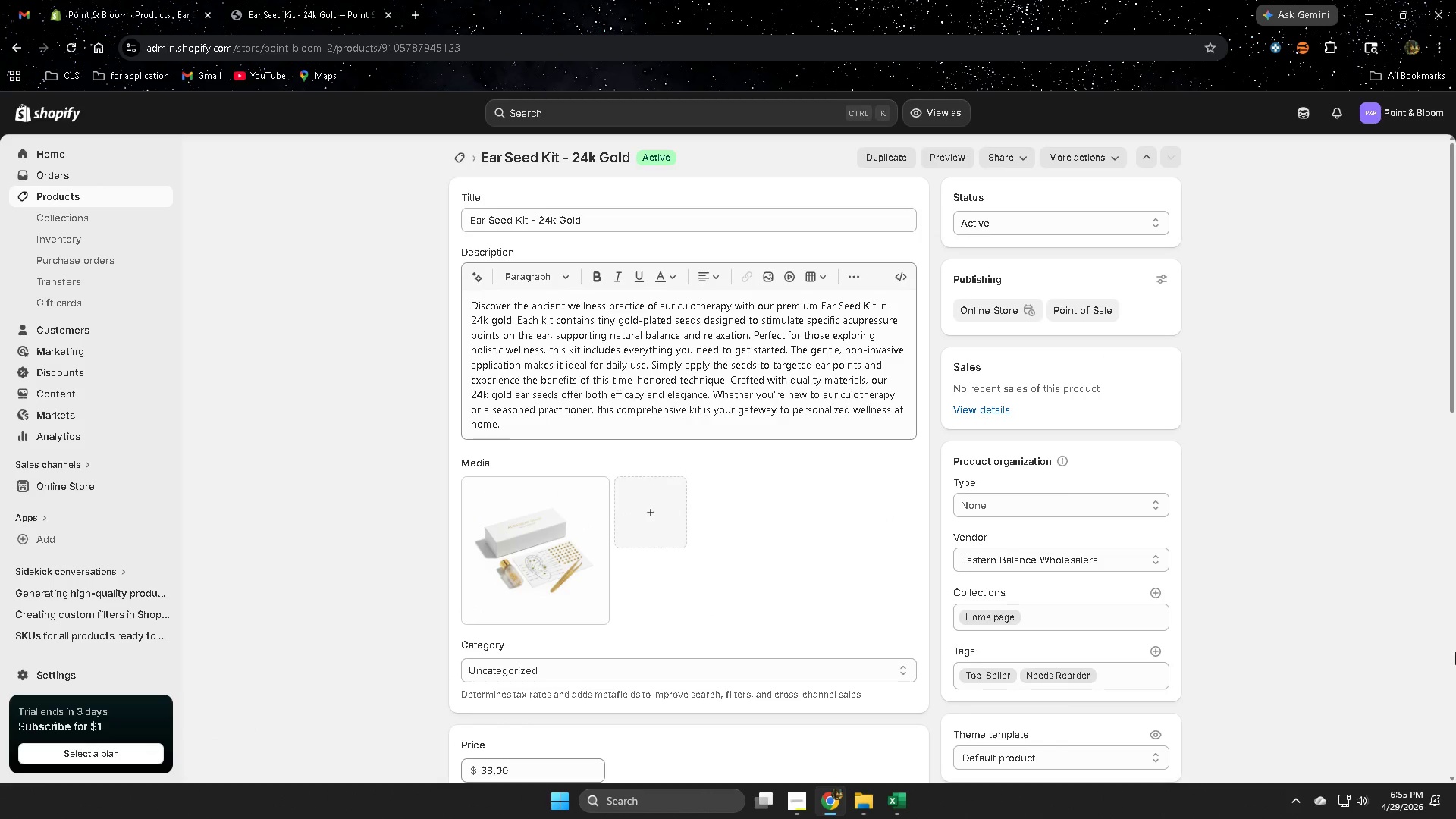 
scroll: coordinate [610, 577], scroll_direction: down, amount: 4.0
 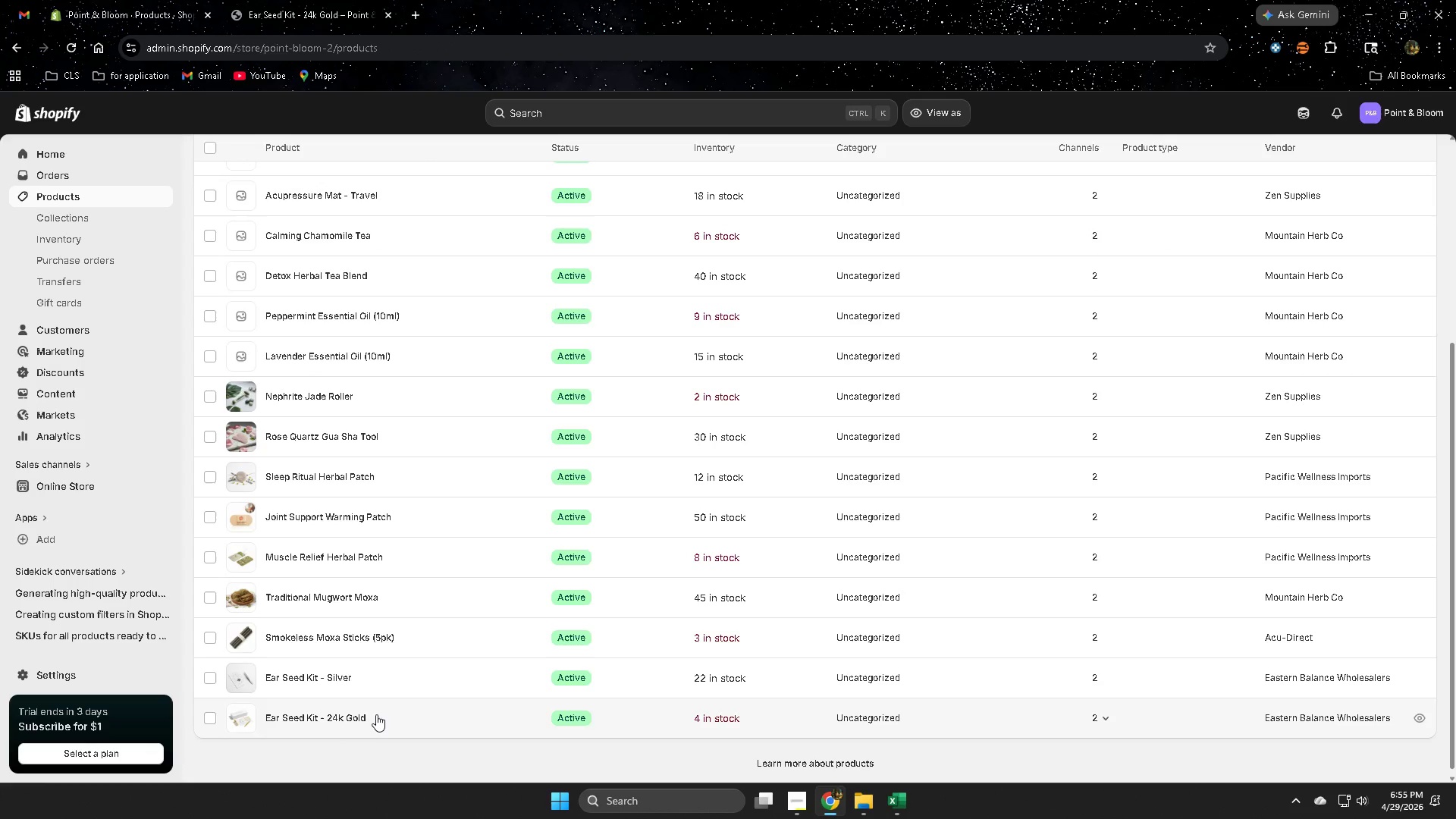 
left_click([98, 199])
 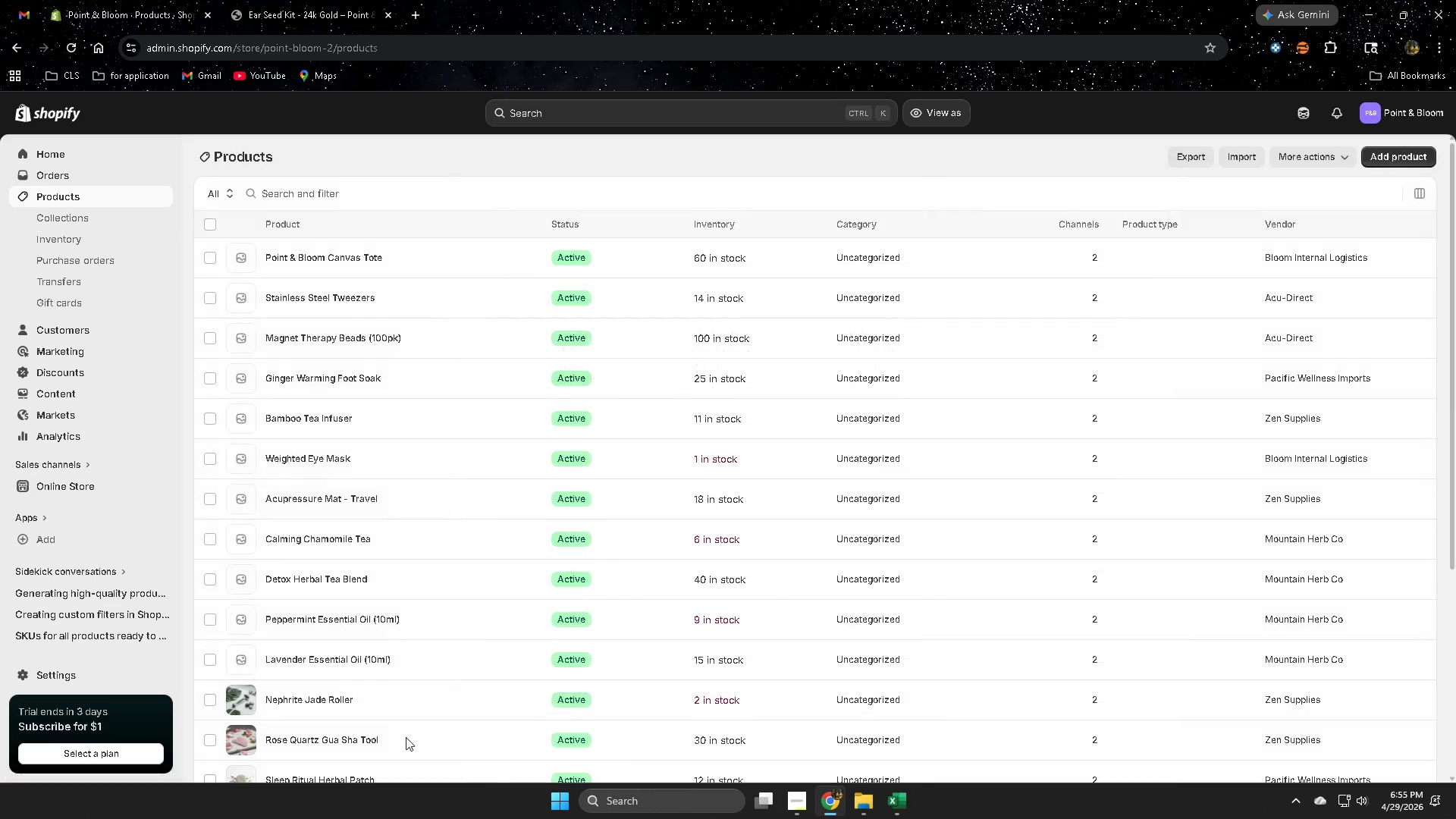 
left_click([413, 681])
 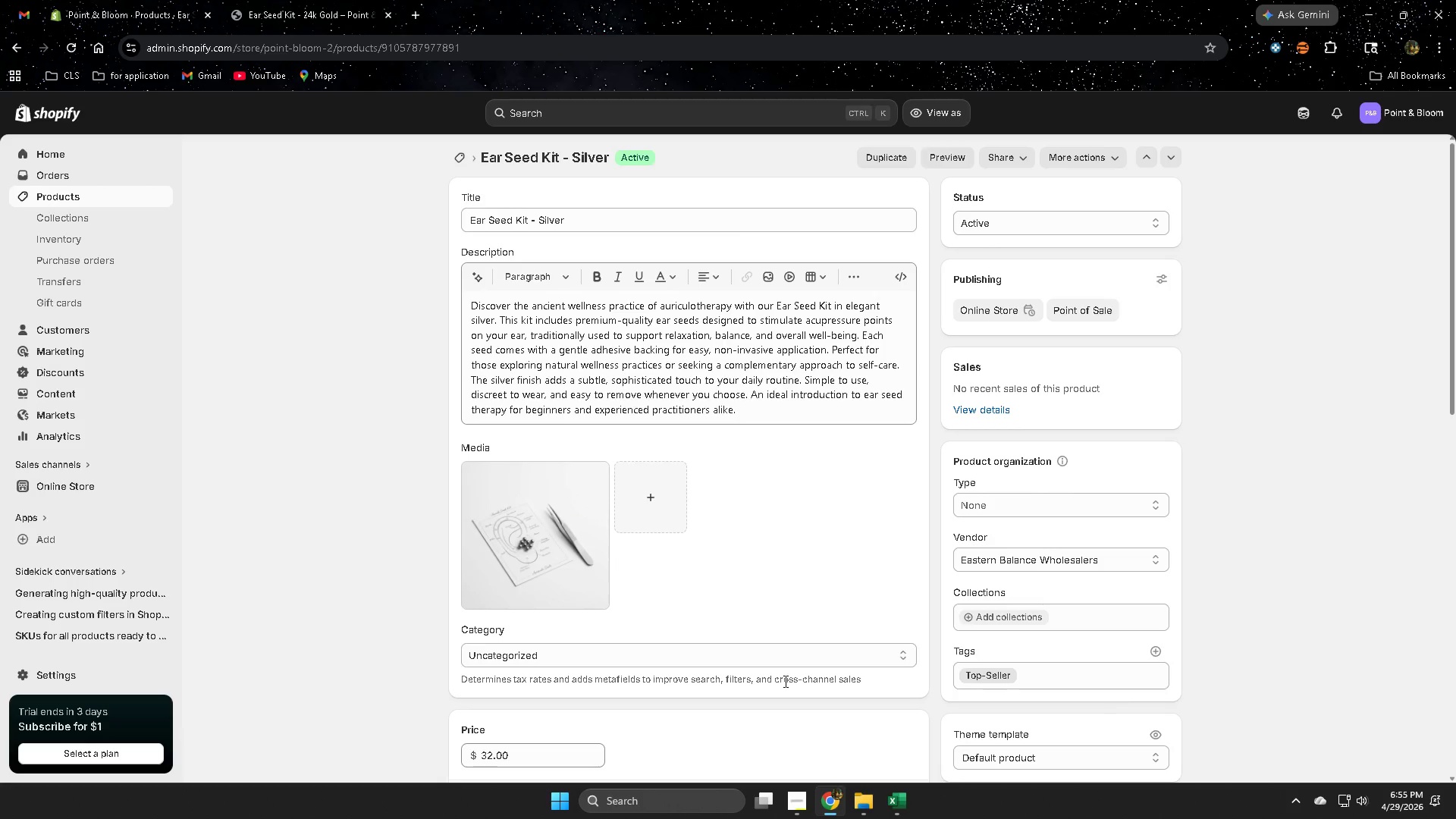 
scroll: coordinate [459, 745], scroll_direction: down, amount: 6.0
 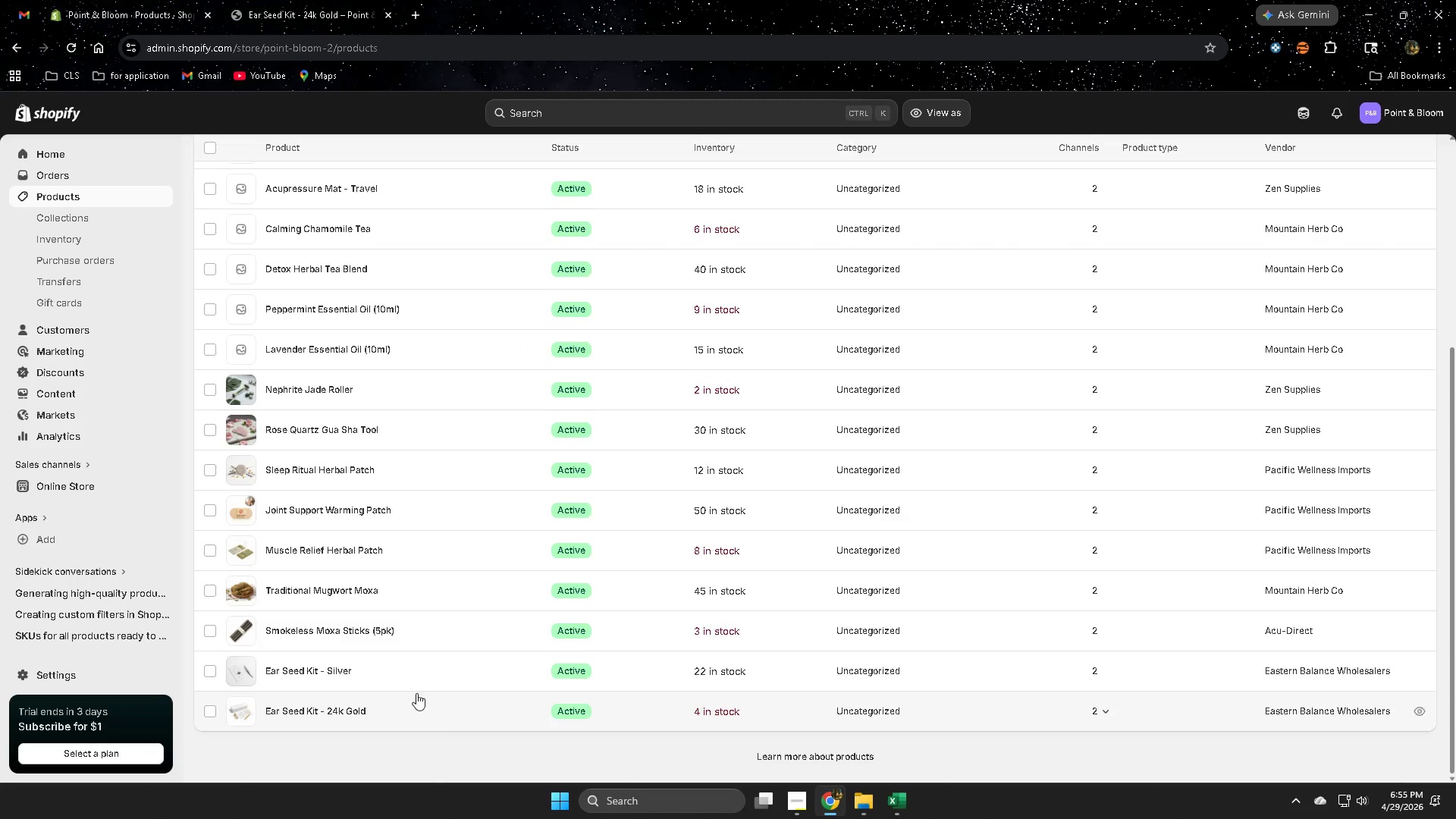 
left_click([85, 203])
 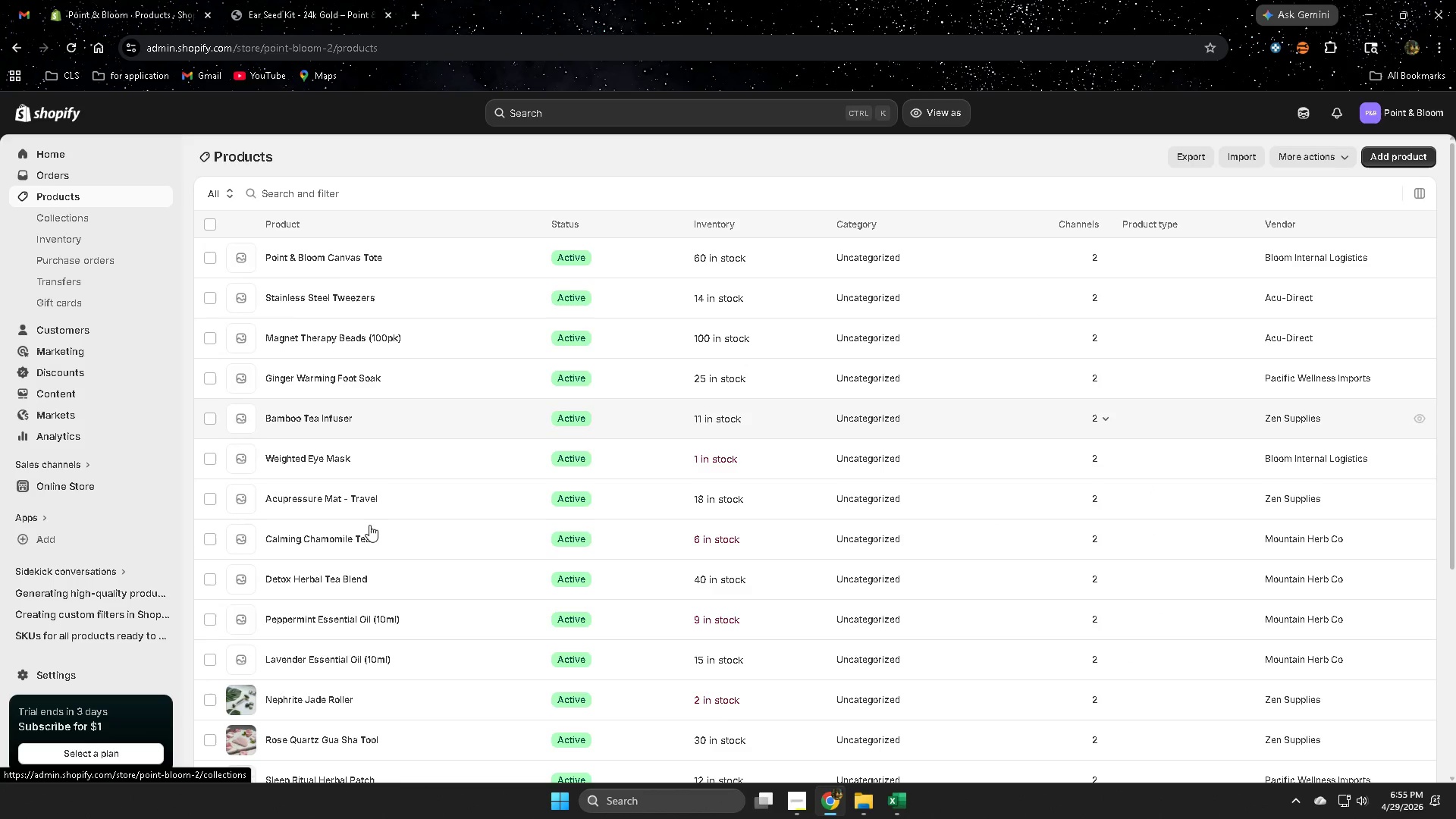 
left_click([432, 686])
 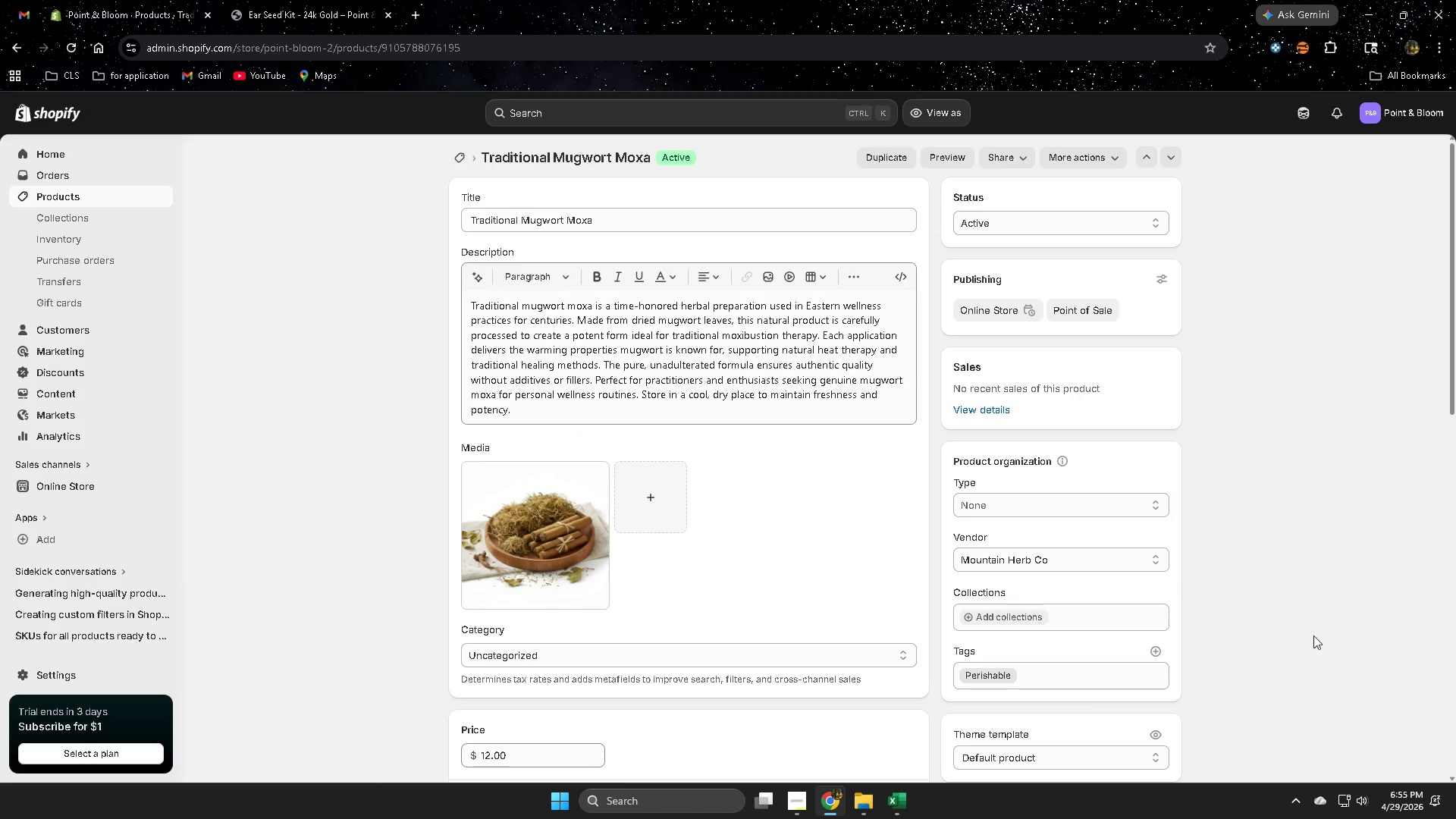 
scroll: coordinate [460, 667], scroll_direction: down, amount: 3.0
 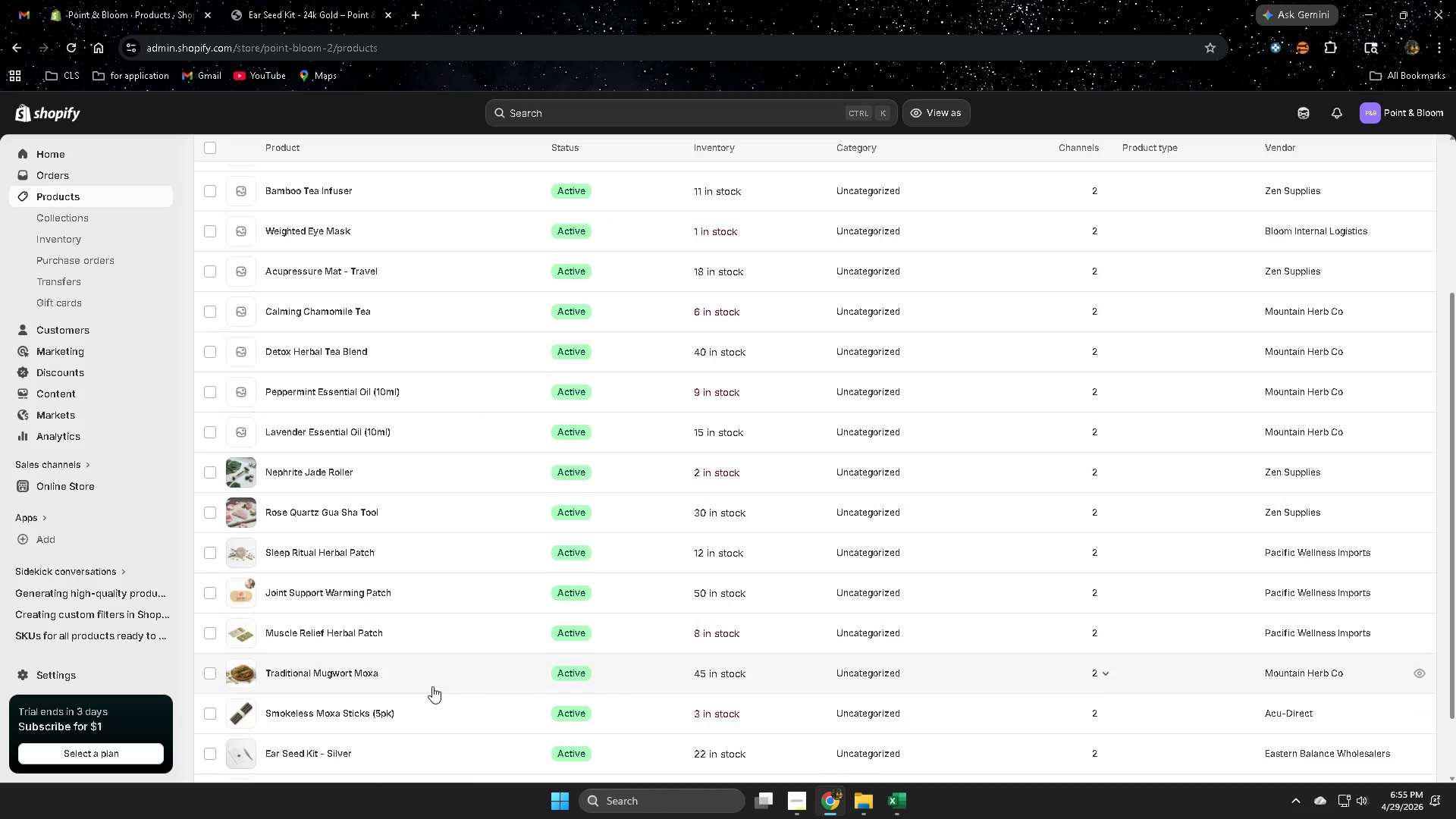 
left_click([1160, 573])
 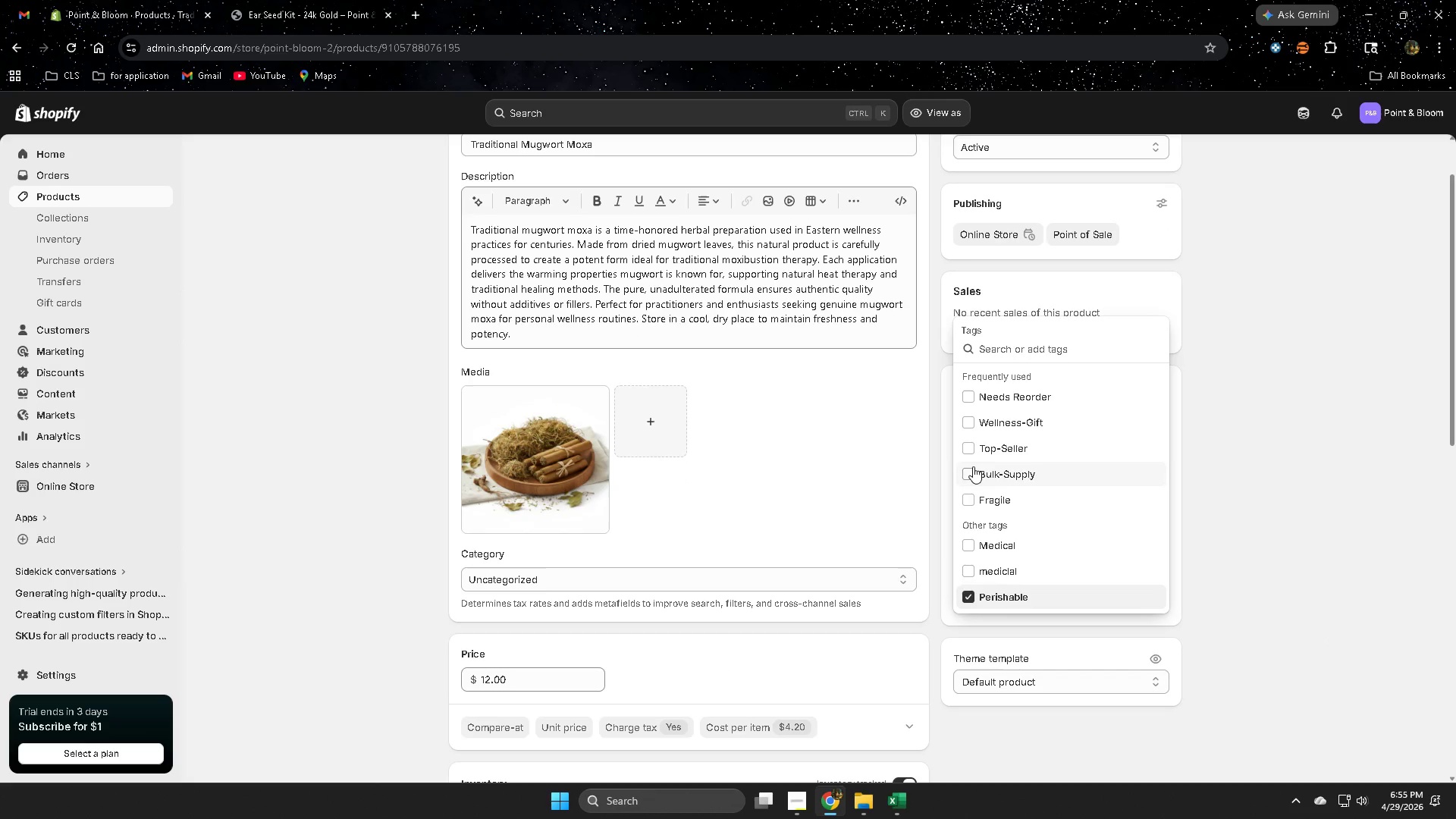 
scroll: coordinate [1329, 635], scroll_direction: down, amount: 1.0
 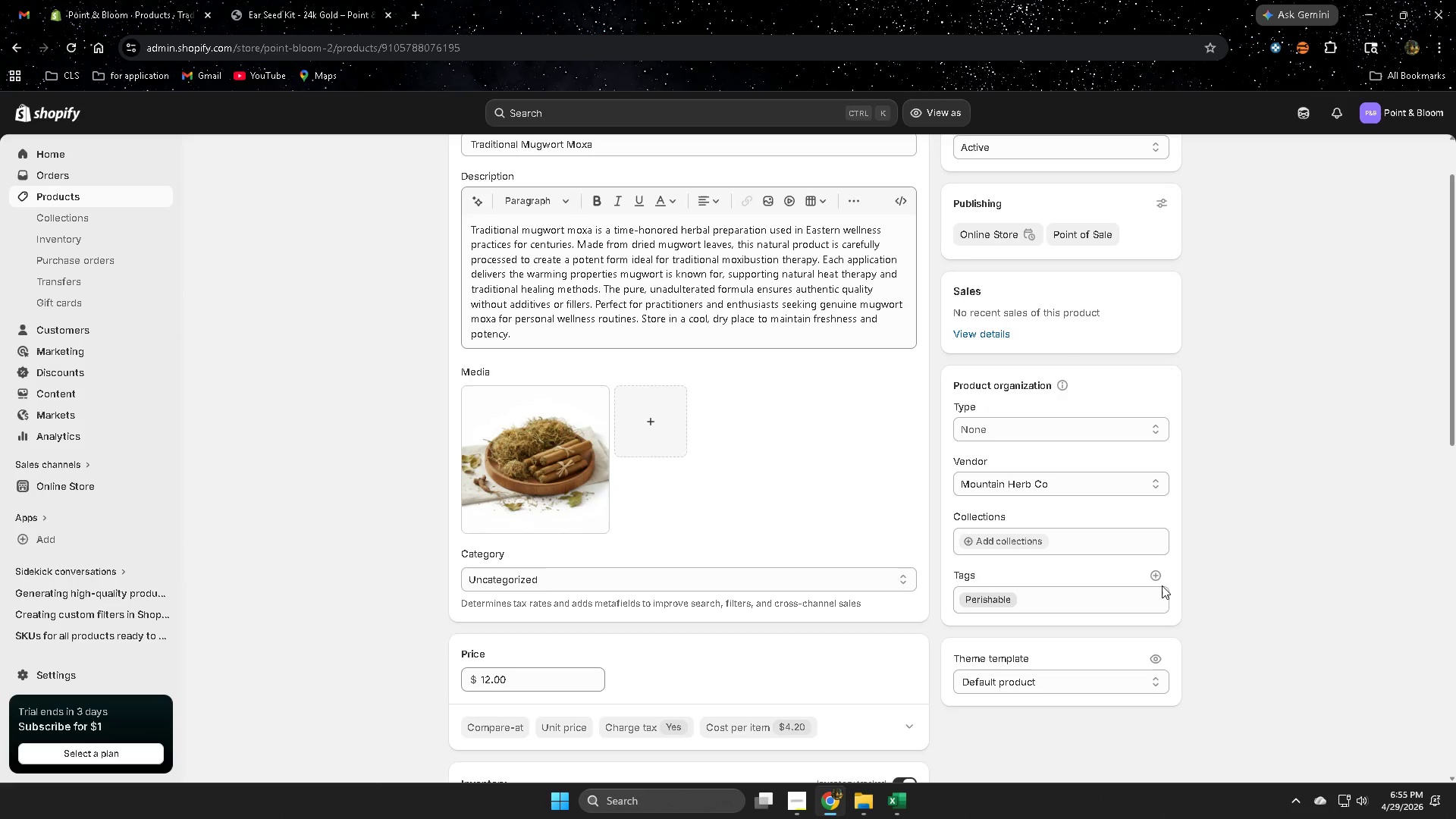 
left_click([969, 470])
 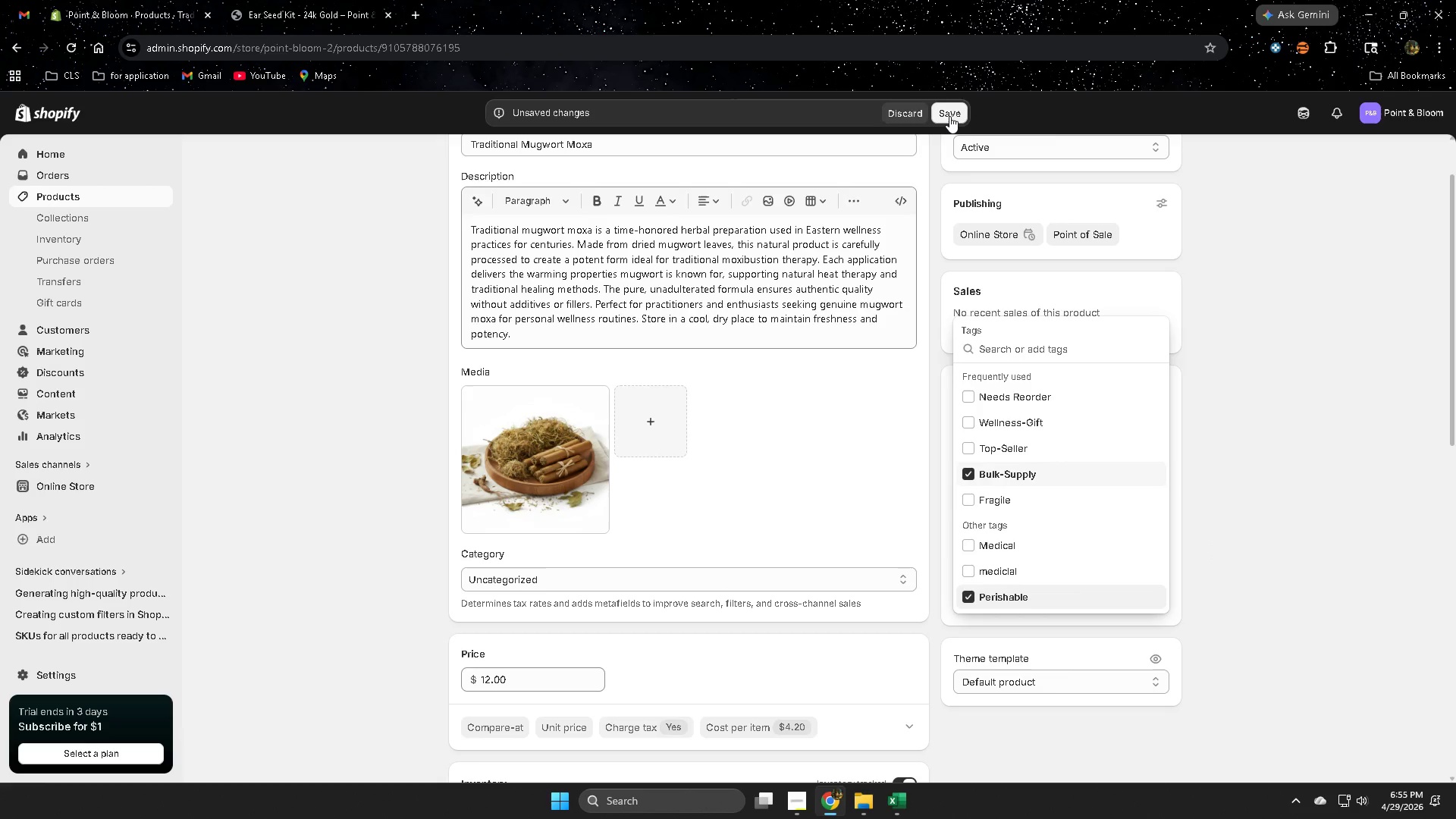 
left_click([1307, 461])
 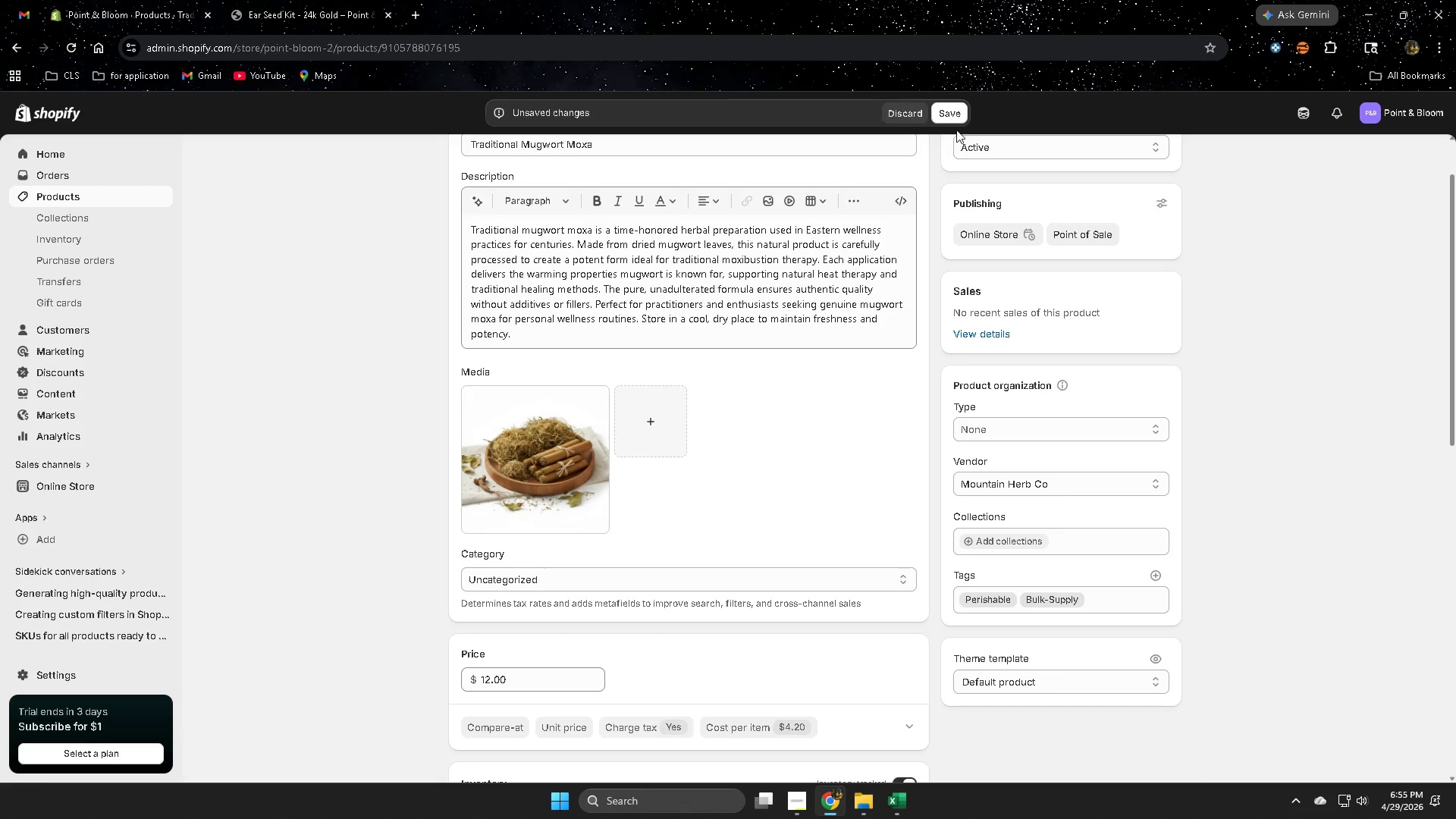 
left_click([956, 107])
 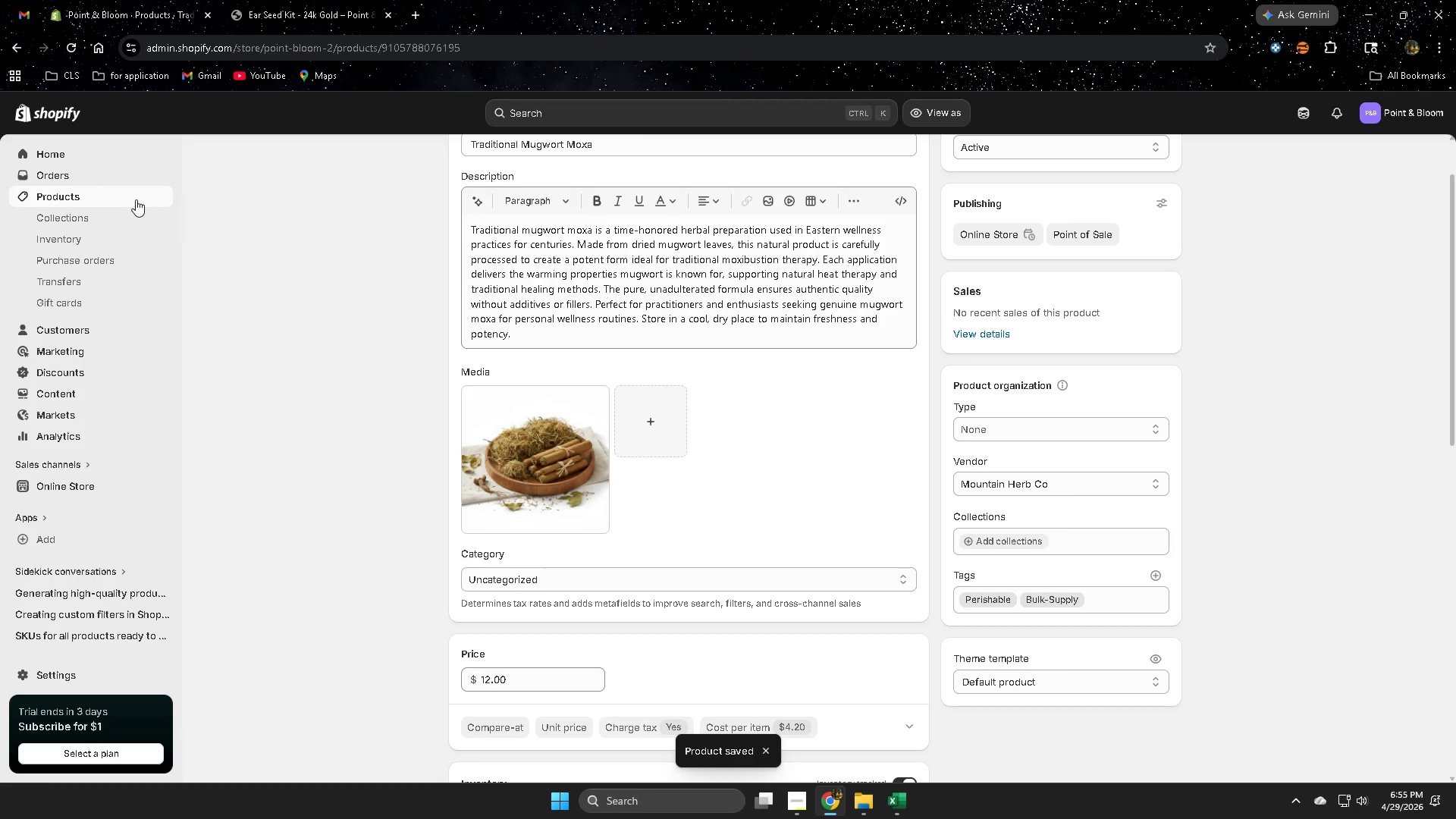 
left_click([127, 203])
 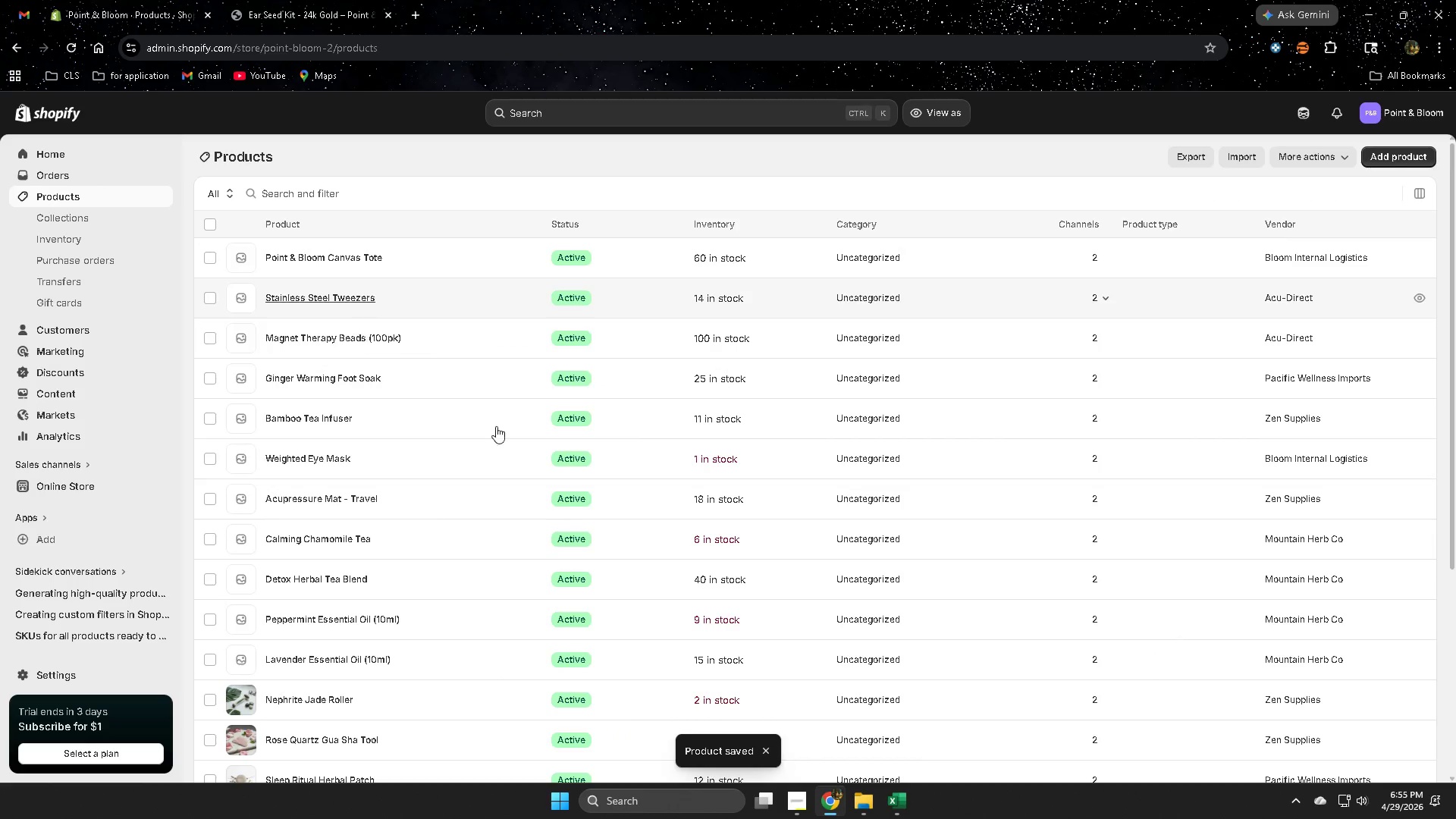 
scroll: coordinate [457, 665], scroll_direction: down, amount: 4.0
 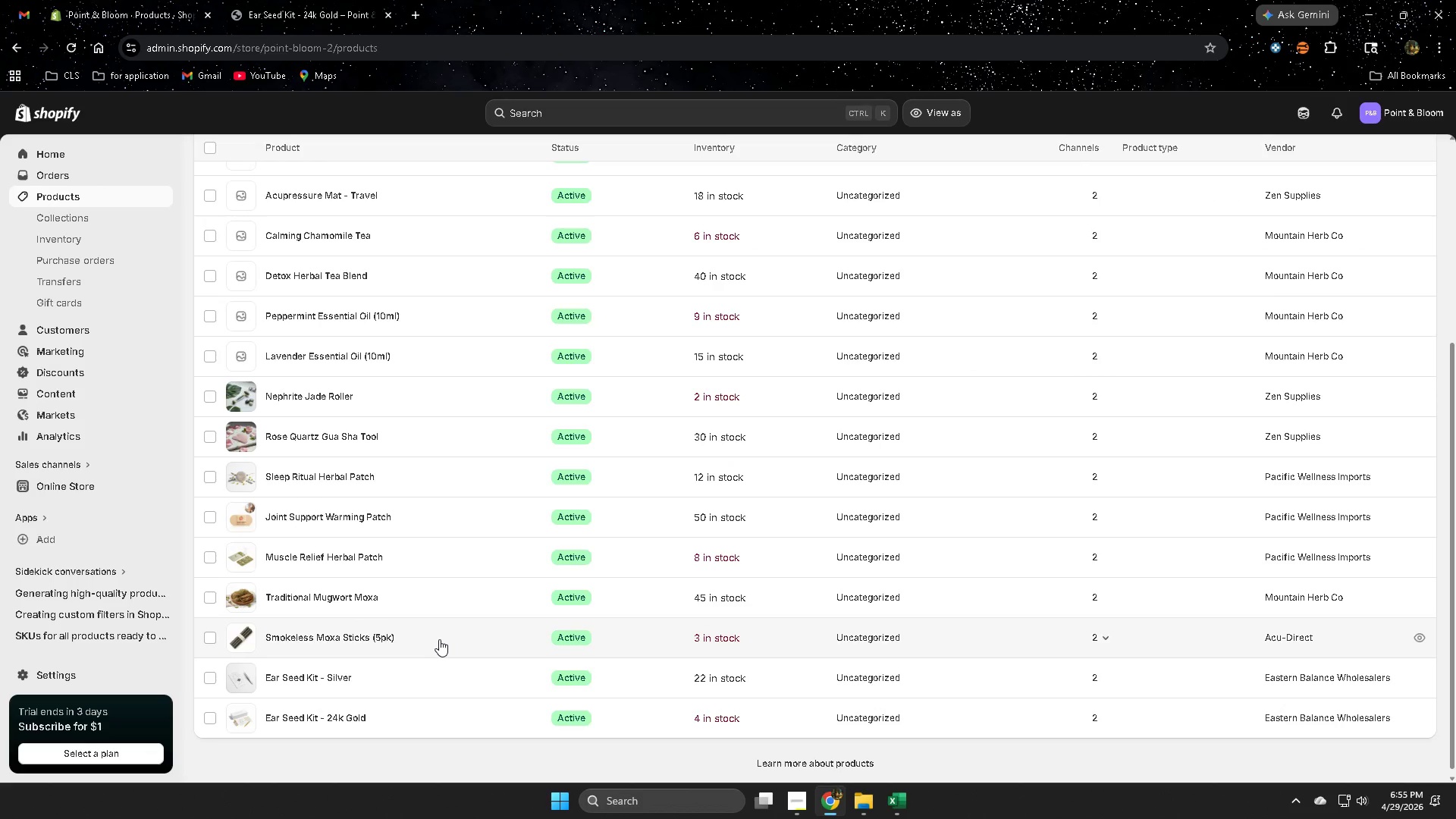 
left_click([422, 564])
 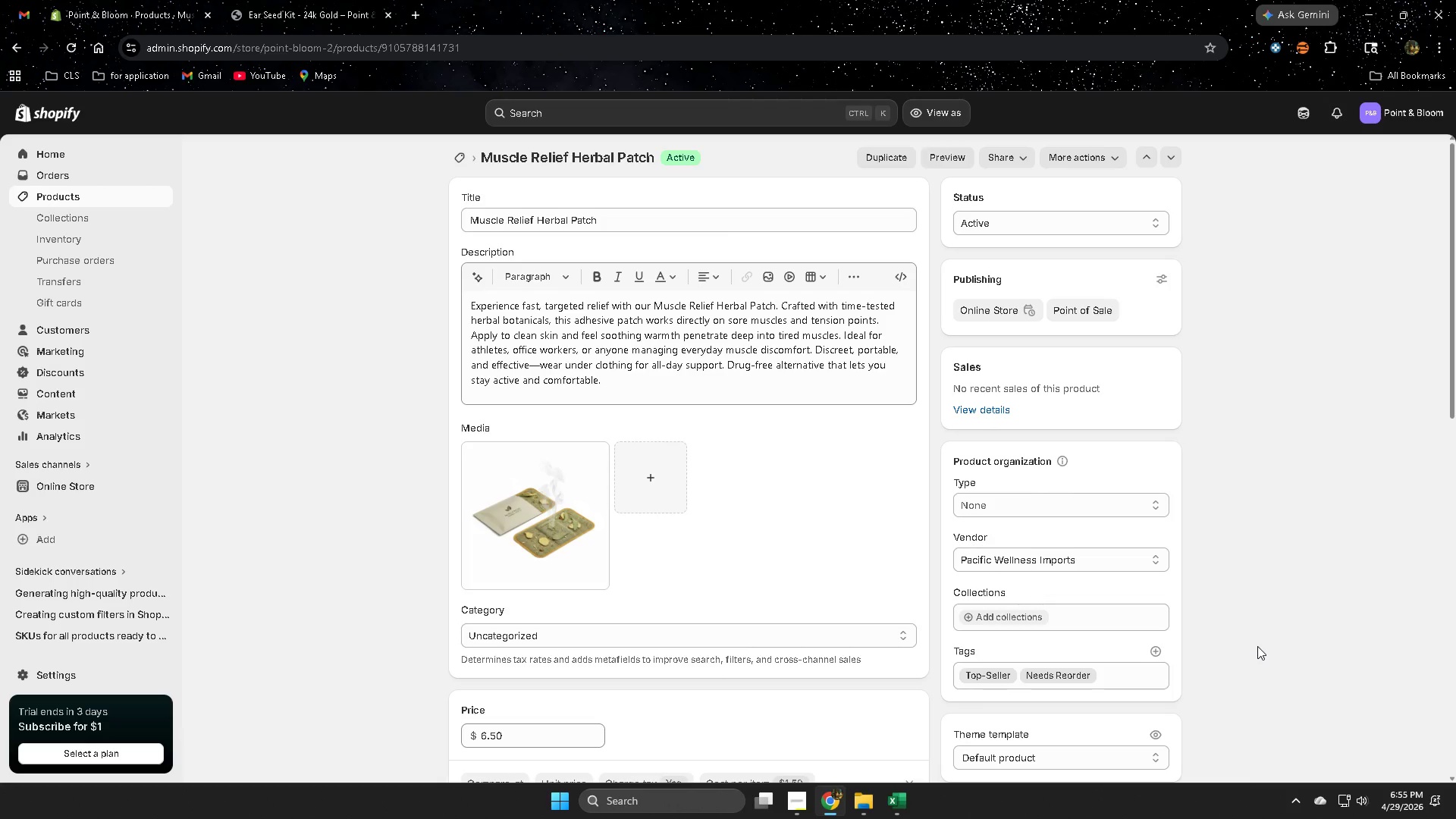 
wait(5.89)
 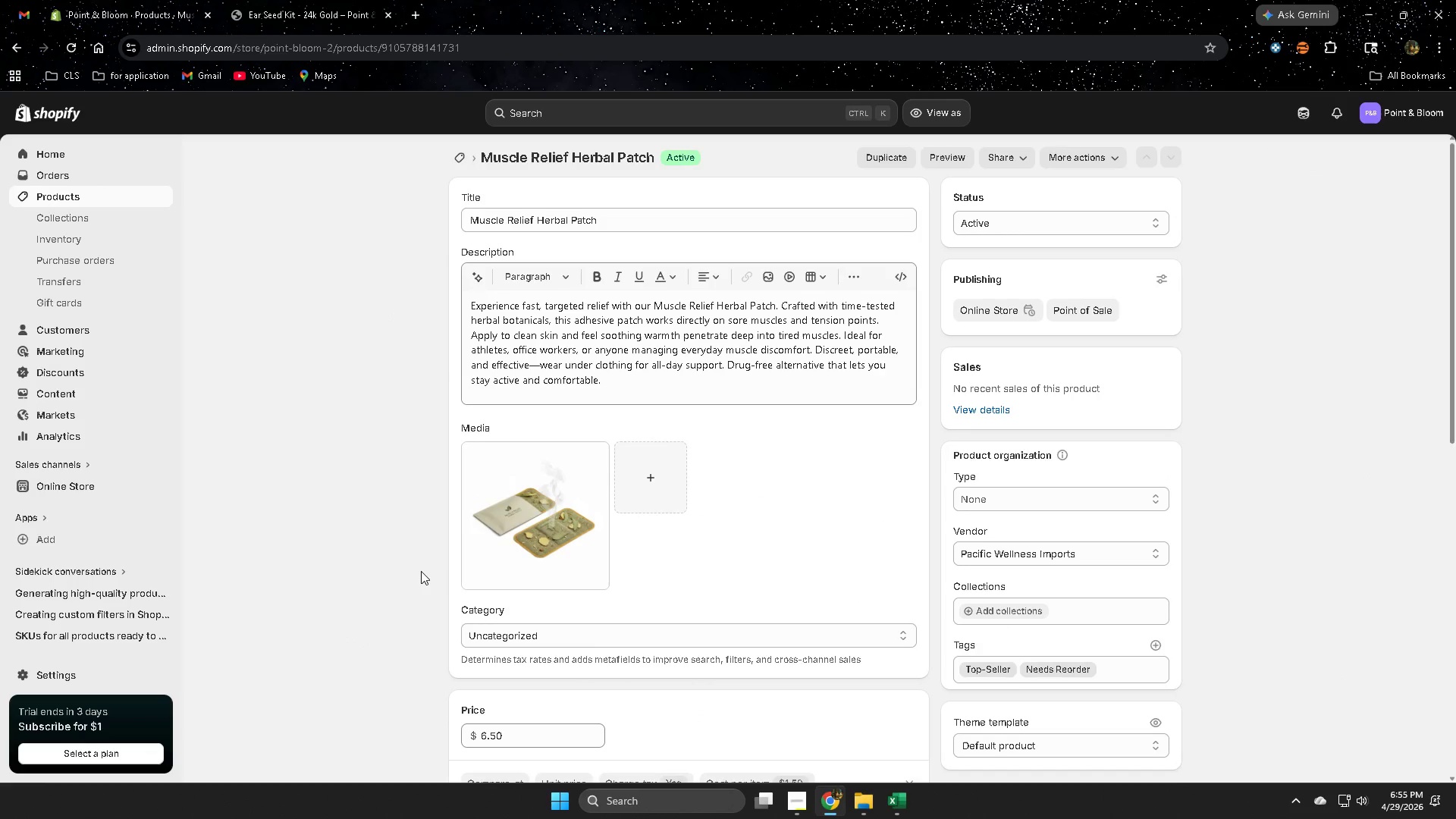 
left_click([99, 197])
 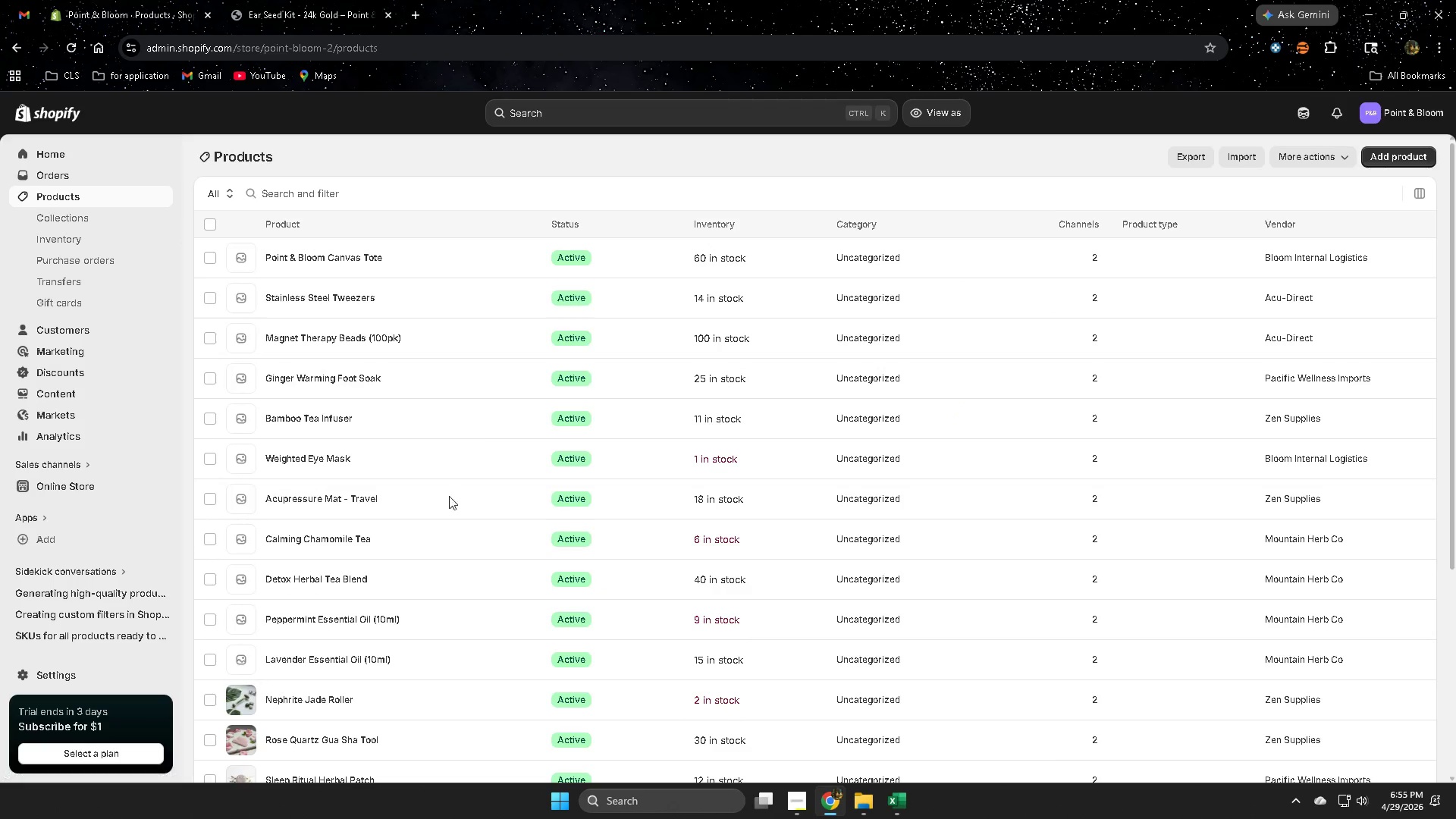 
scroll: coordinate [460, 724], scroll_direction: down, amount: 2.0
 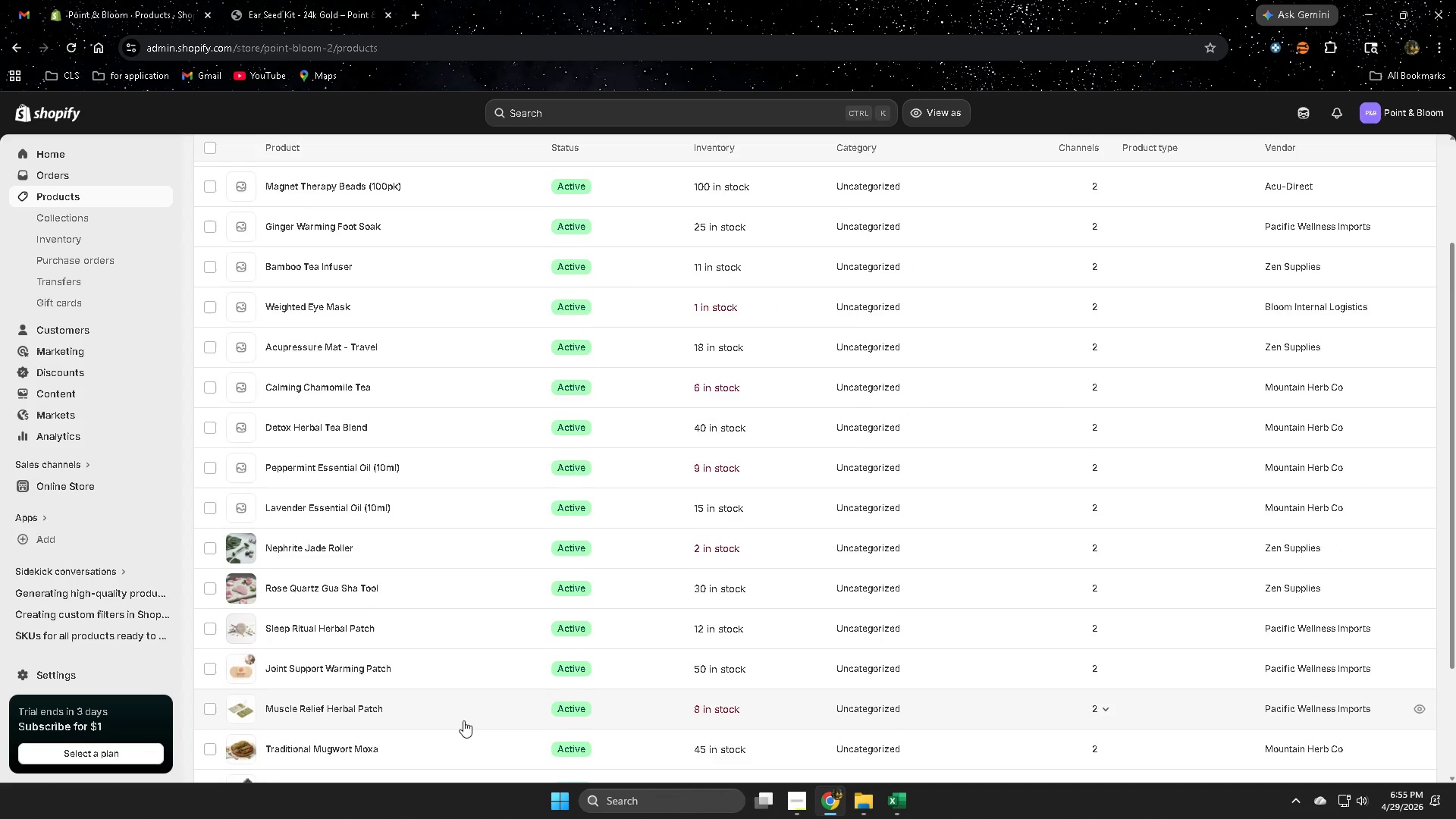 
left_click([414, 598])
 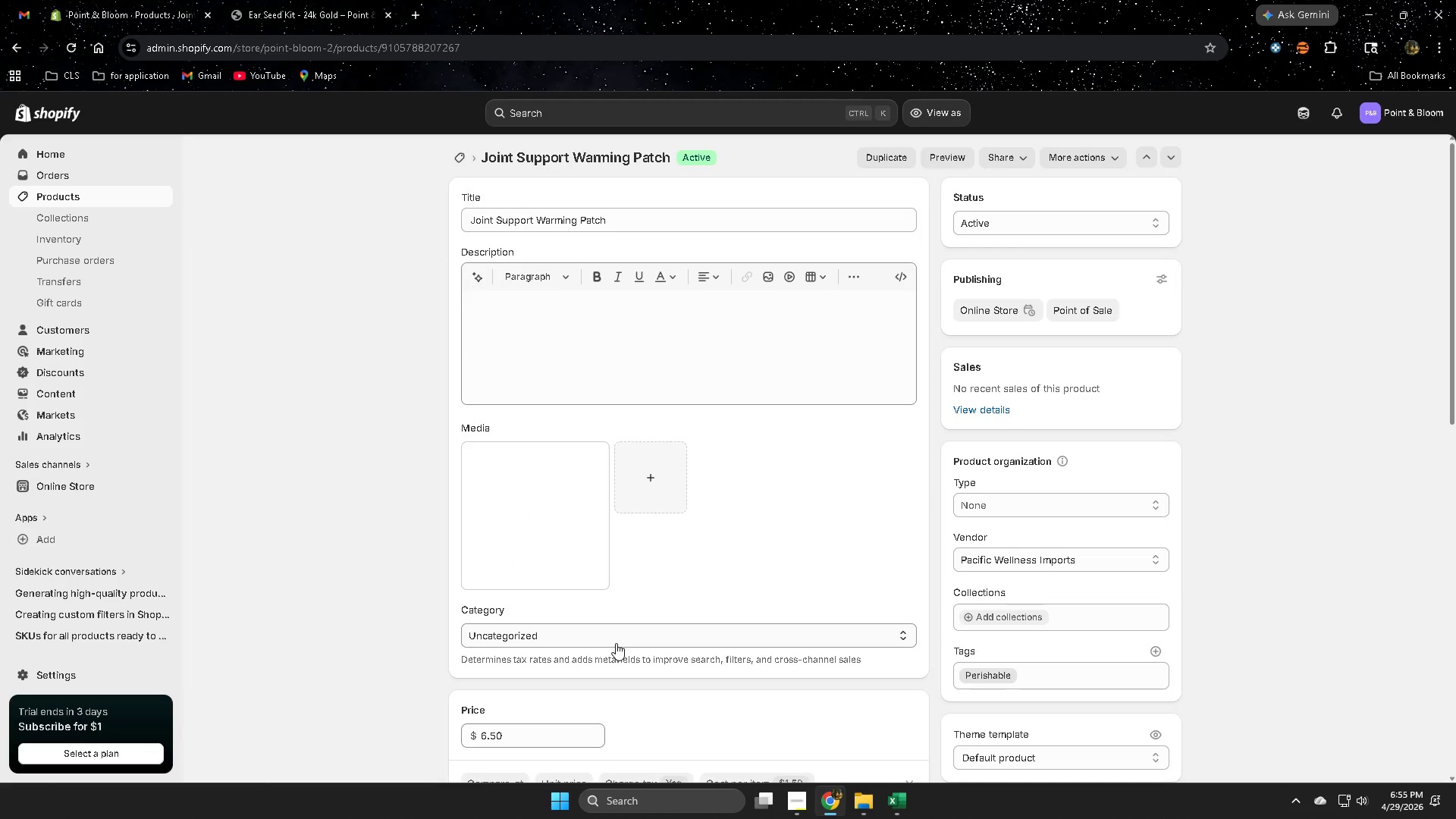 
scroll: coordinate [464, 719], scroll_direction: down, amount: 1.0
 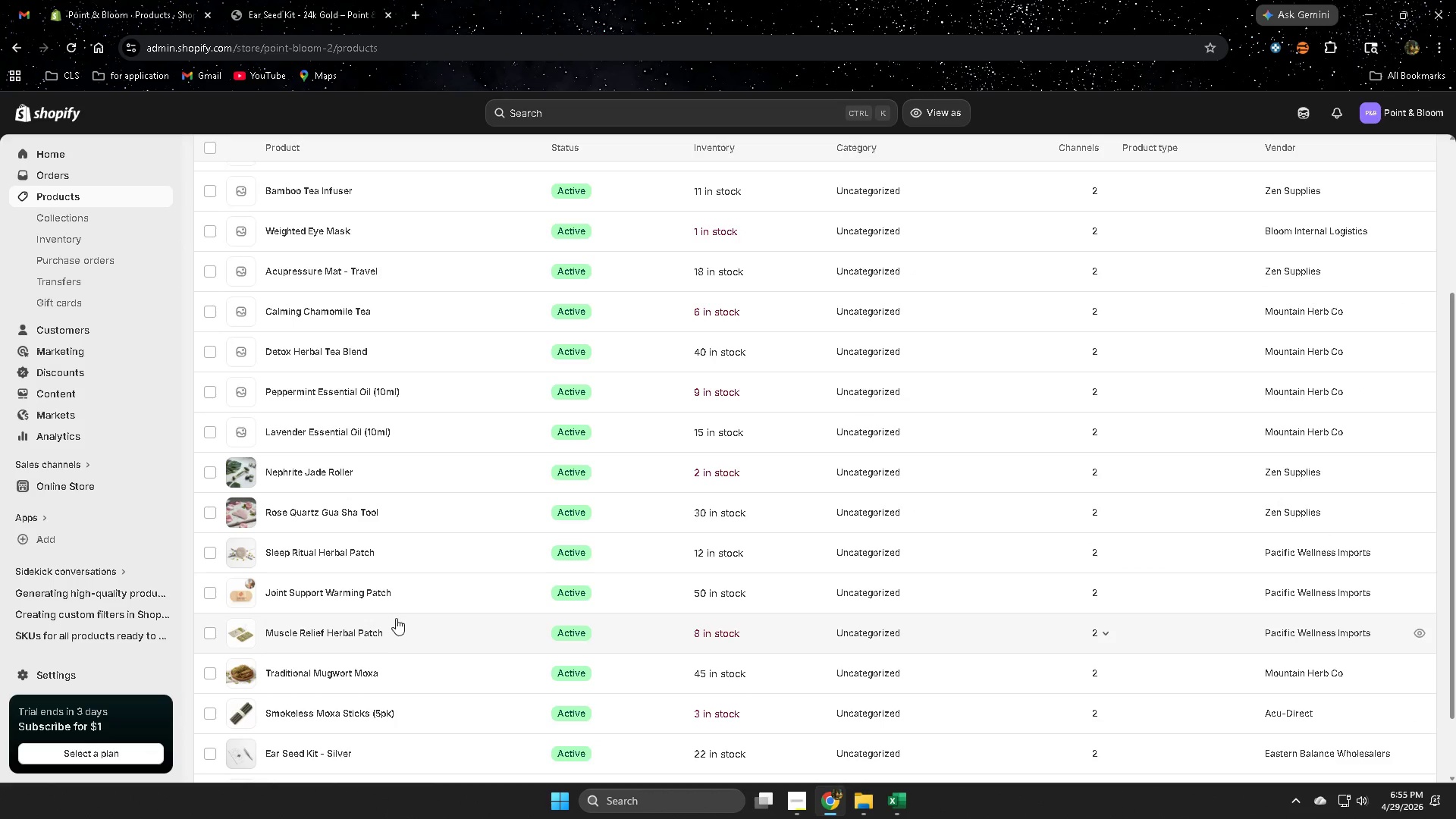 
left_click([1156, 574])
 